 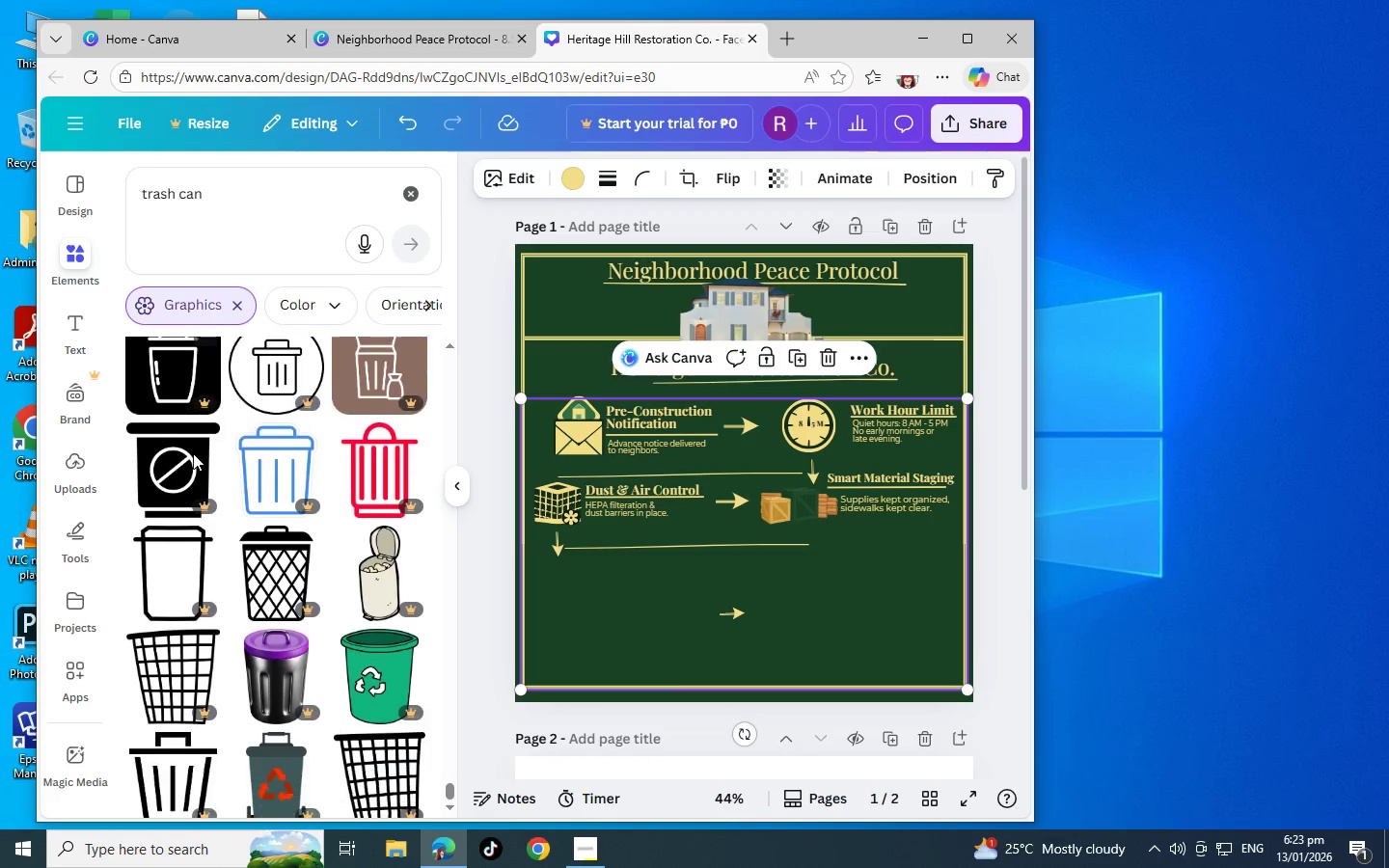 
scroll: coordinate [239, 470], scroll_direction: down, amount: 7.0
 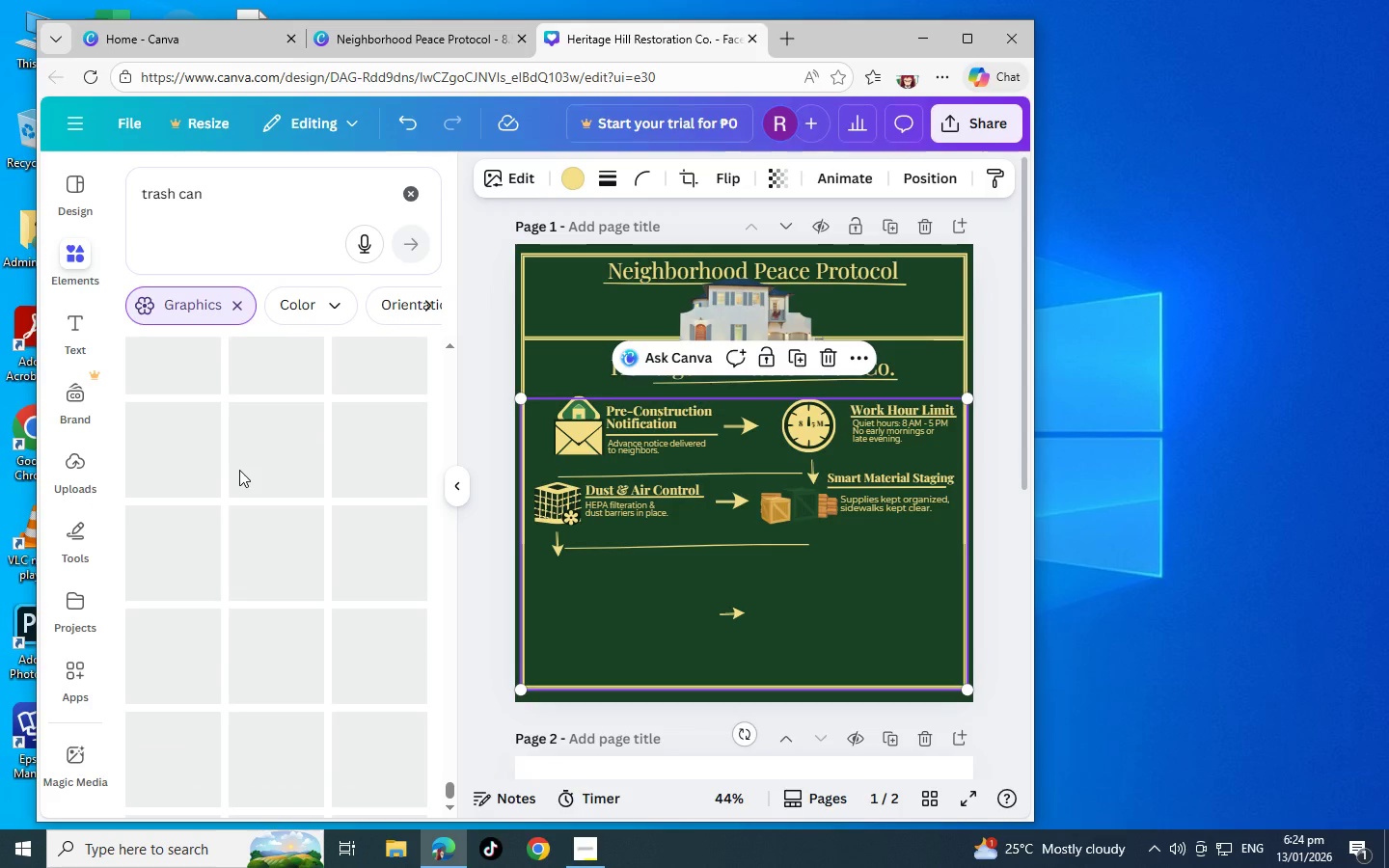 
scroll: coordinate [239, 470], scroll_direction: down, amount: 5.0
 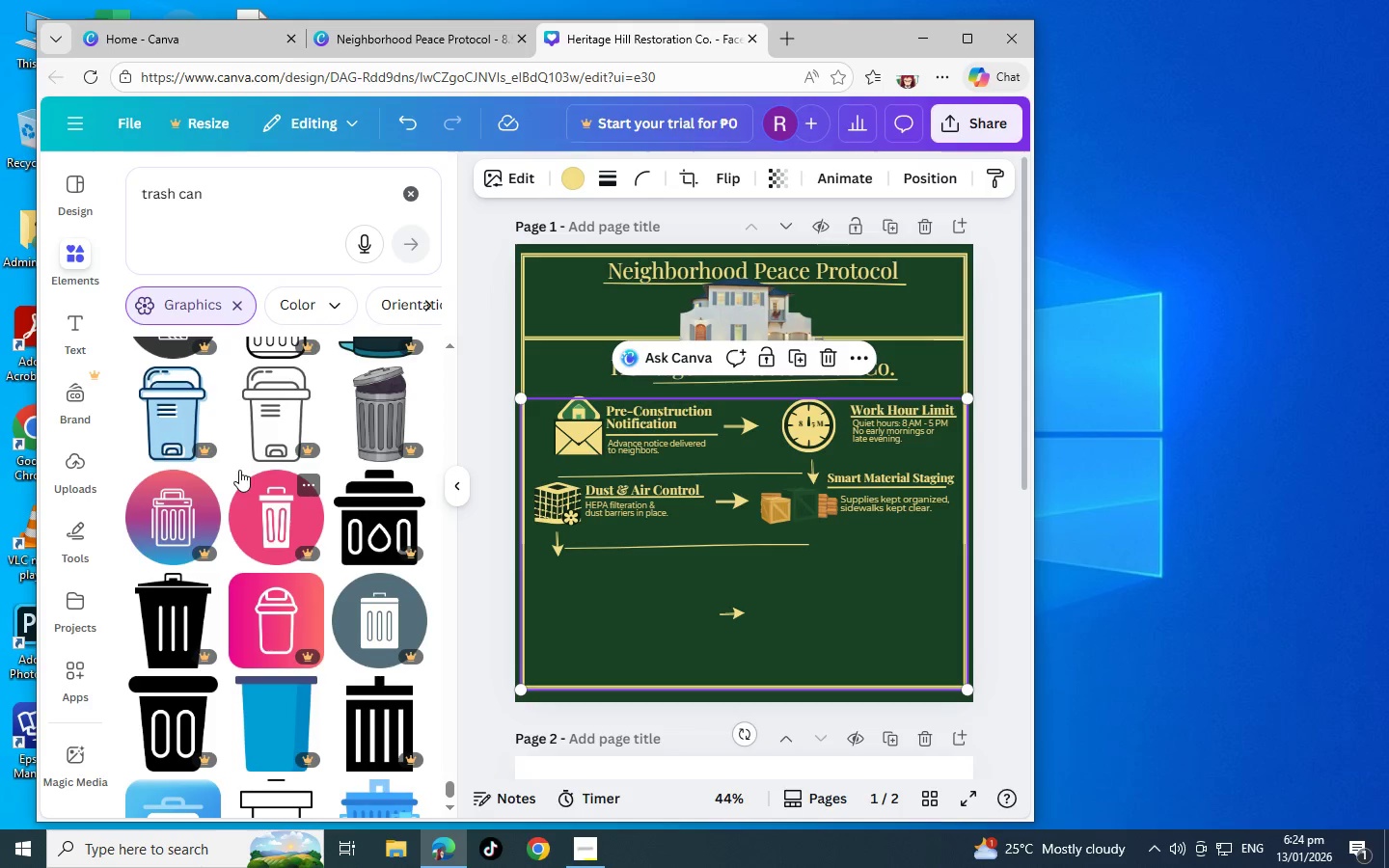 
scroll: coordinate [239, 470], scroll_direction: down, amount: 6.0
 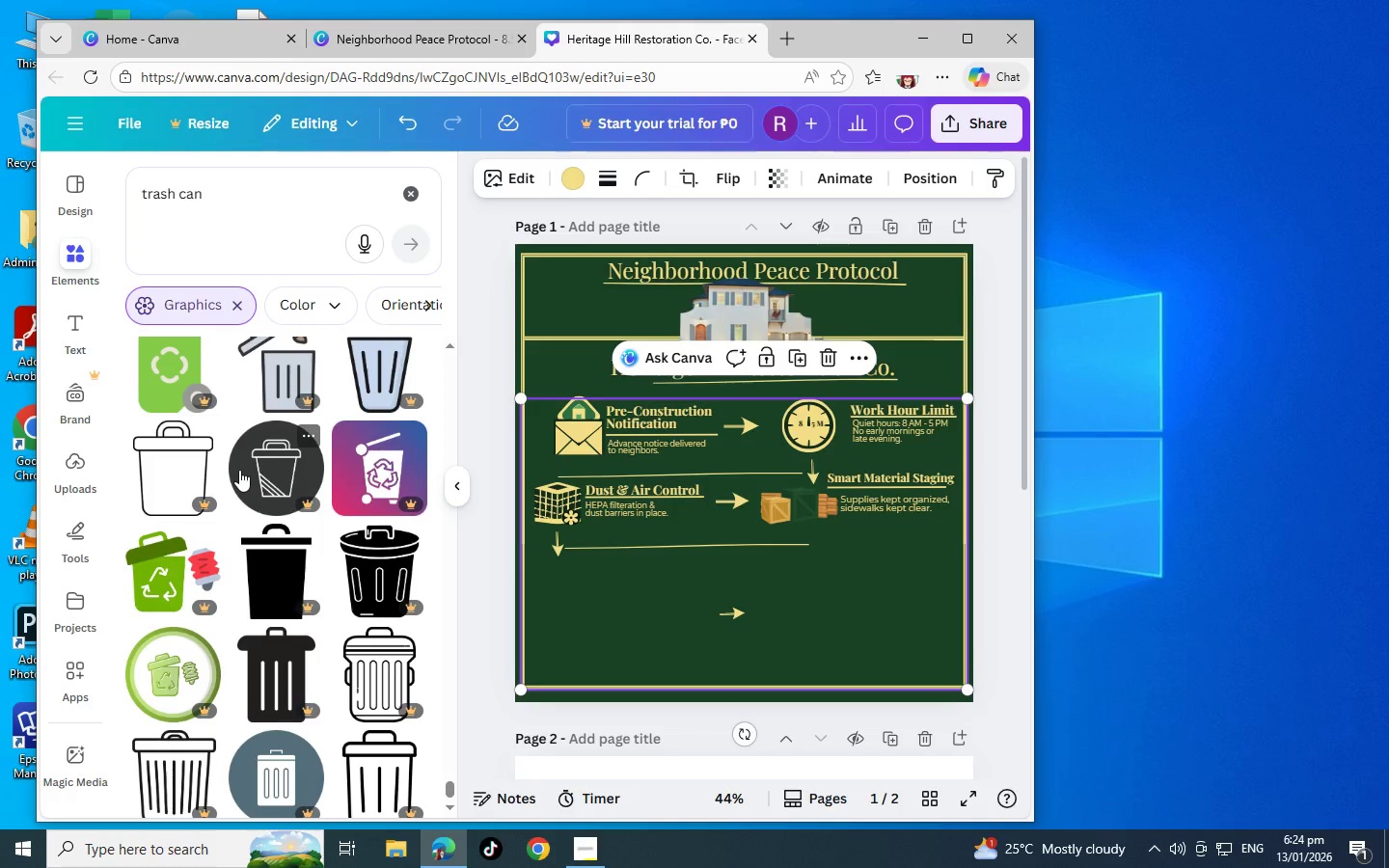 
scroll: coordinate [243, 461], scroll_direction: down, amount: 5.0
 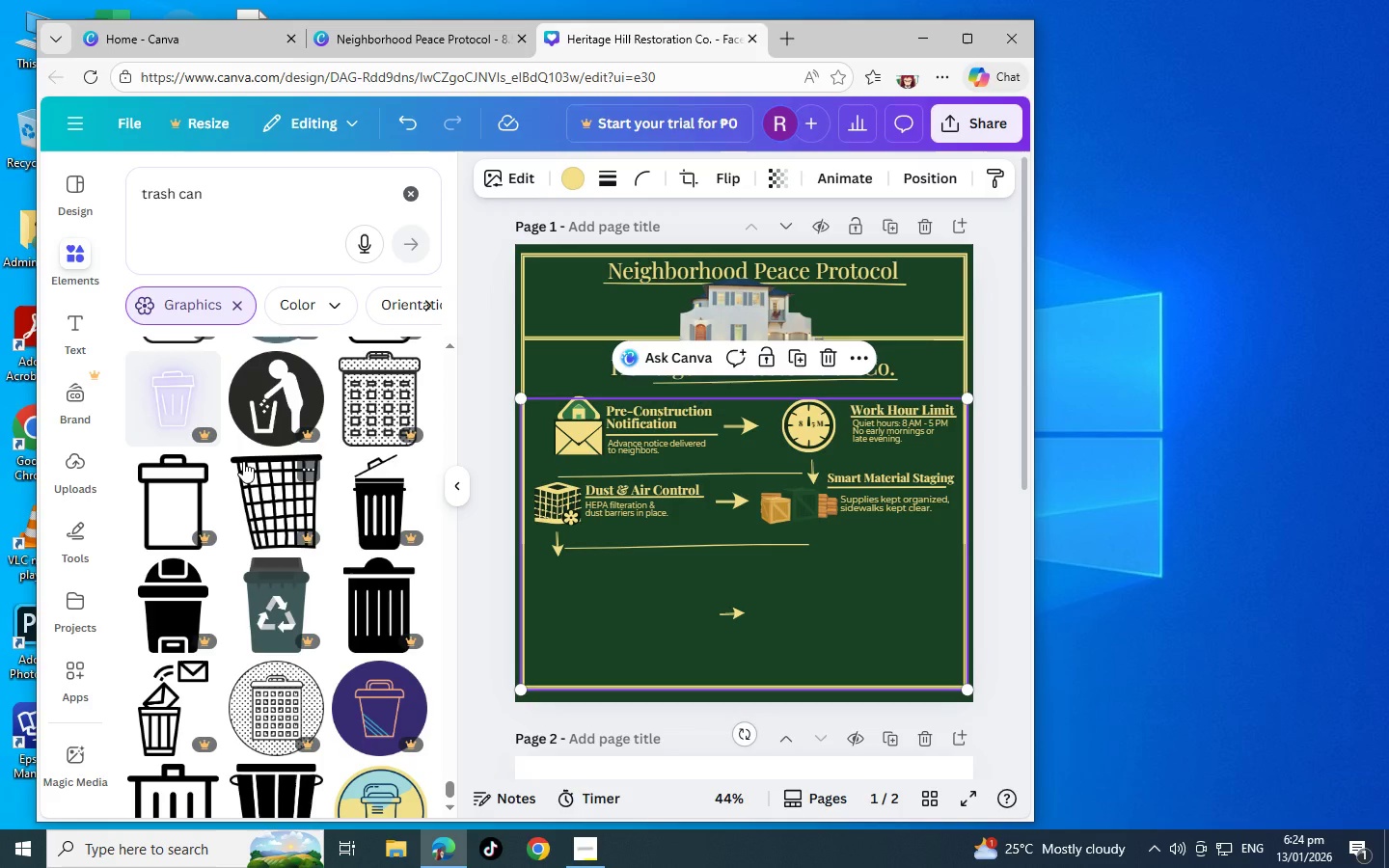 
scroll: coordinate [243, 461], scroll_direction: down, amount: 5.0
 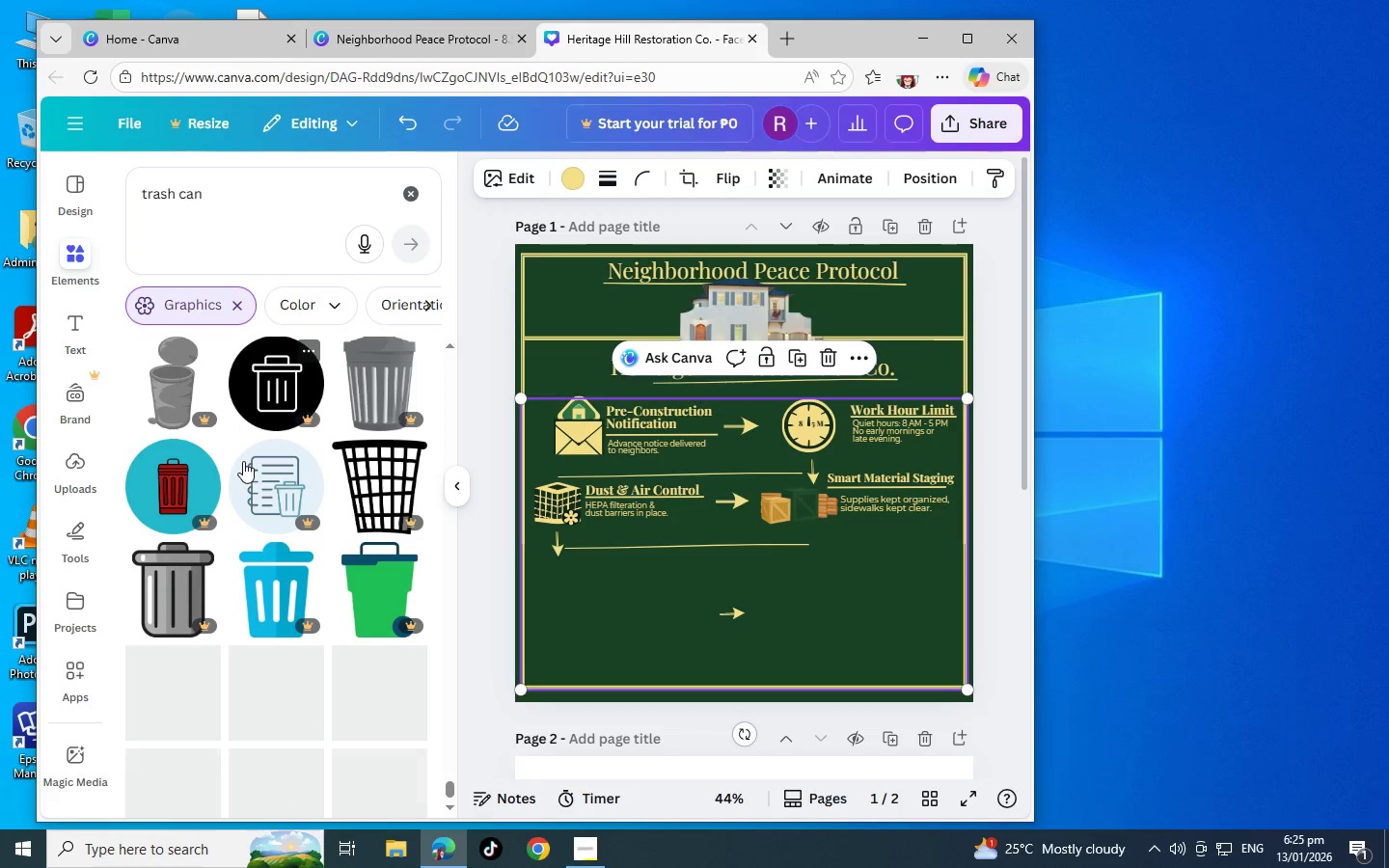 
scroll: coordinate [243, 461], scroll_direction: down, amount: 8.0
 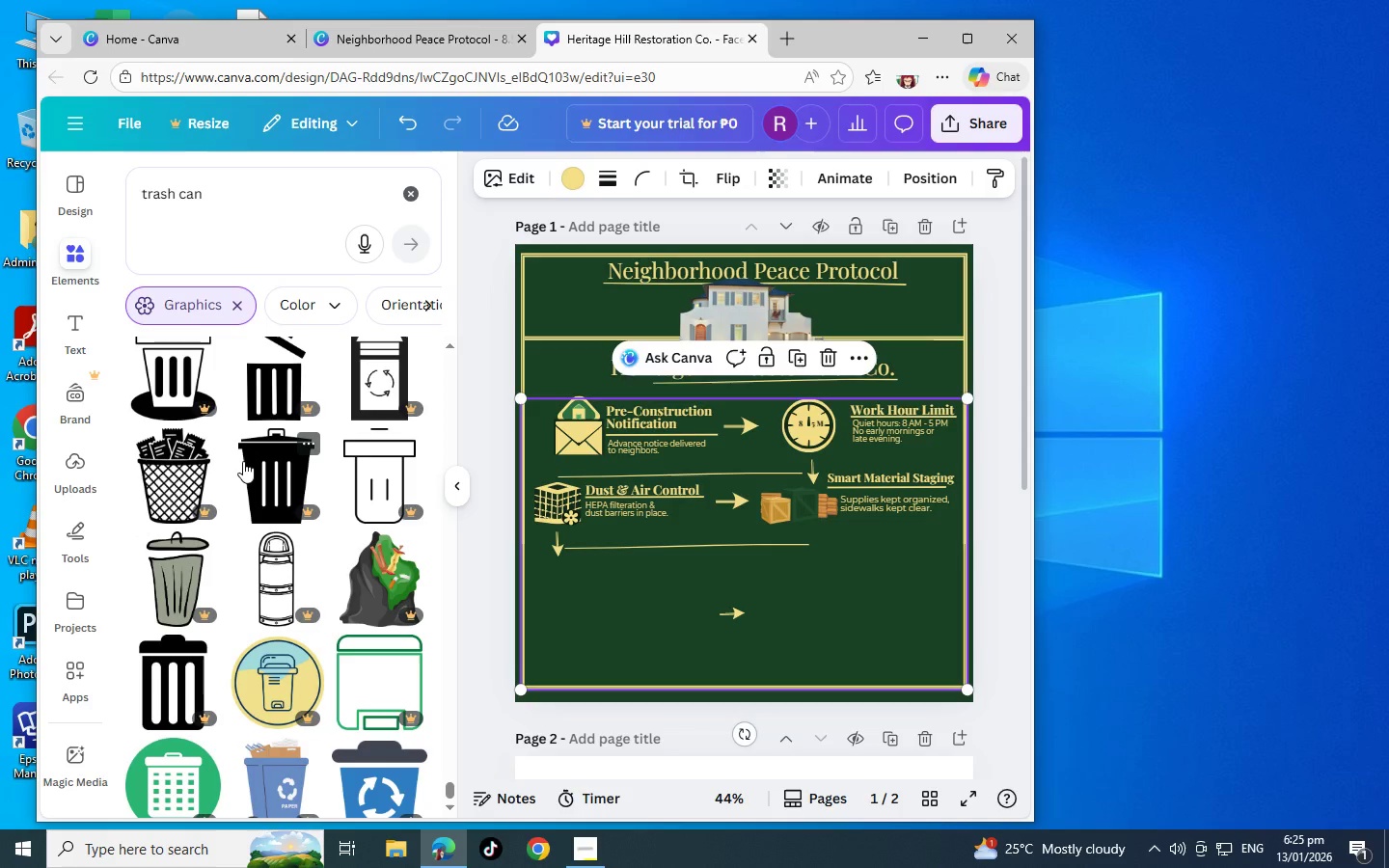 
scroll: coordinate [243, 461], scroll_direction: down, amount: 5.0
 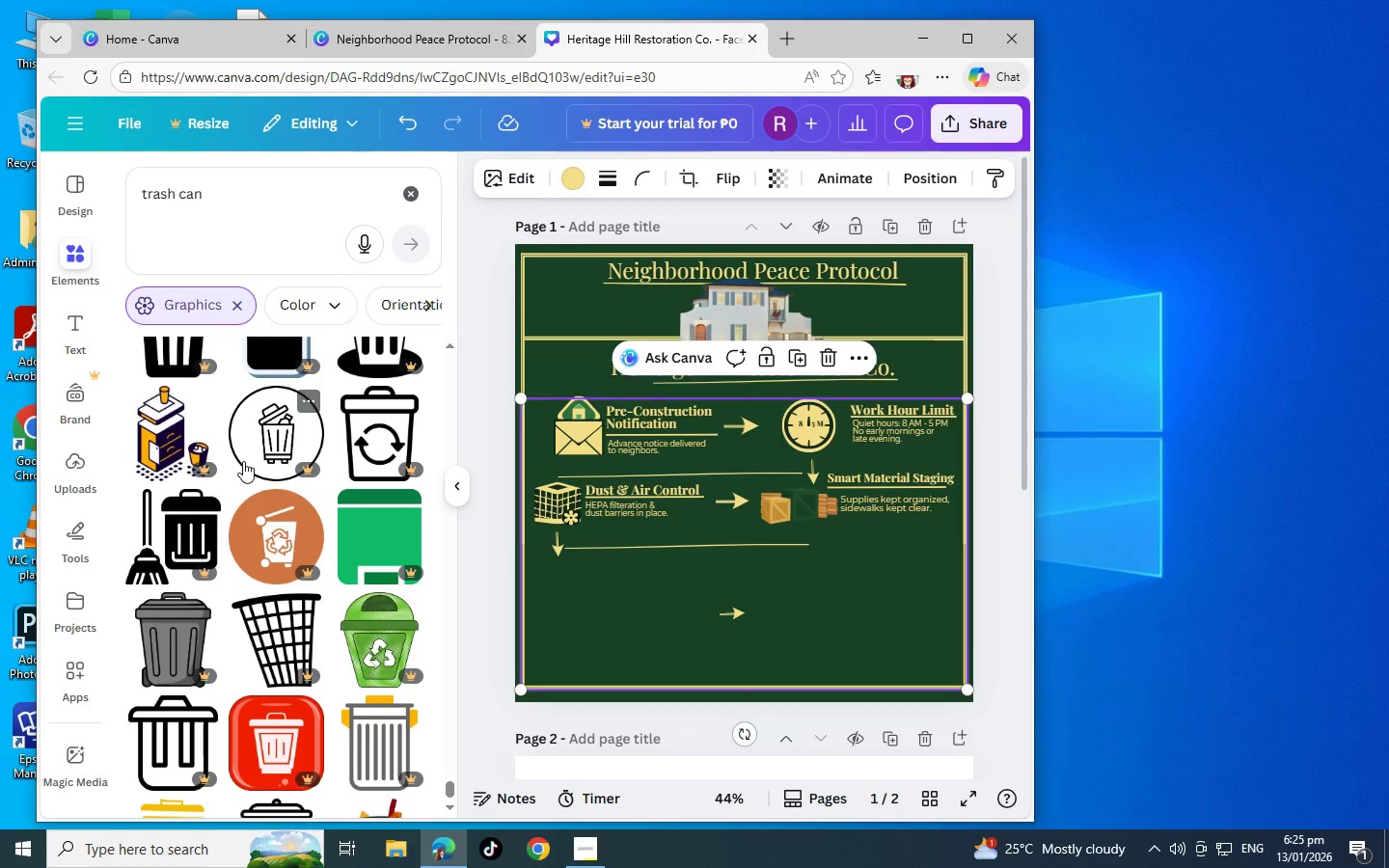 
scroll: coordinate [461, 505], scroll_direction: down, amount: 9.0
 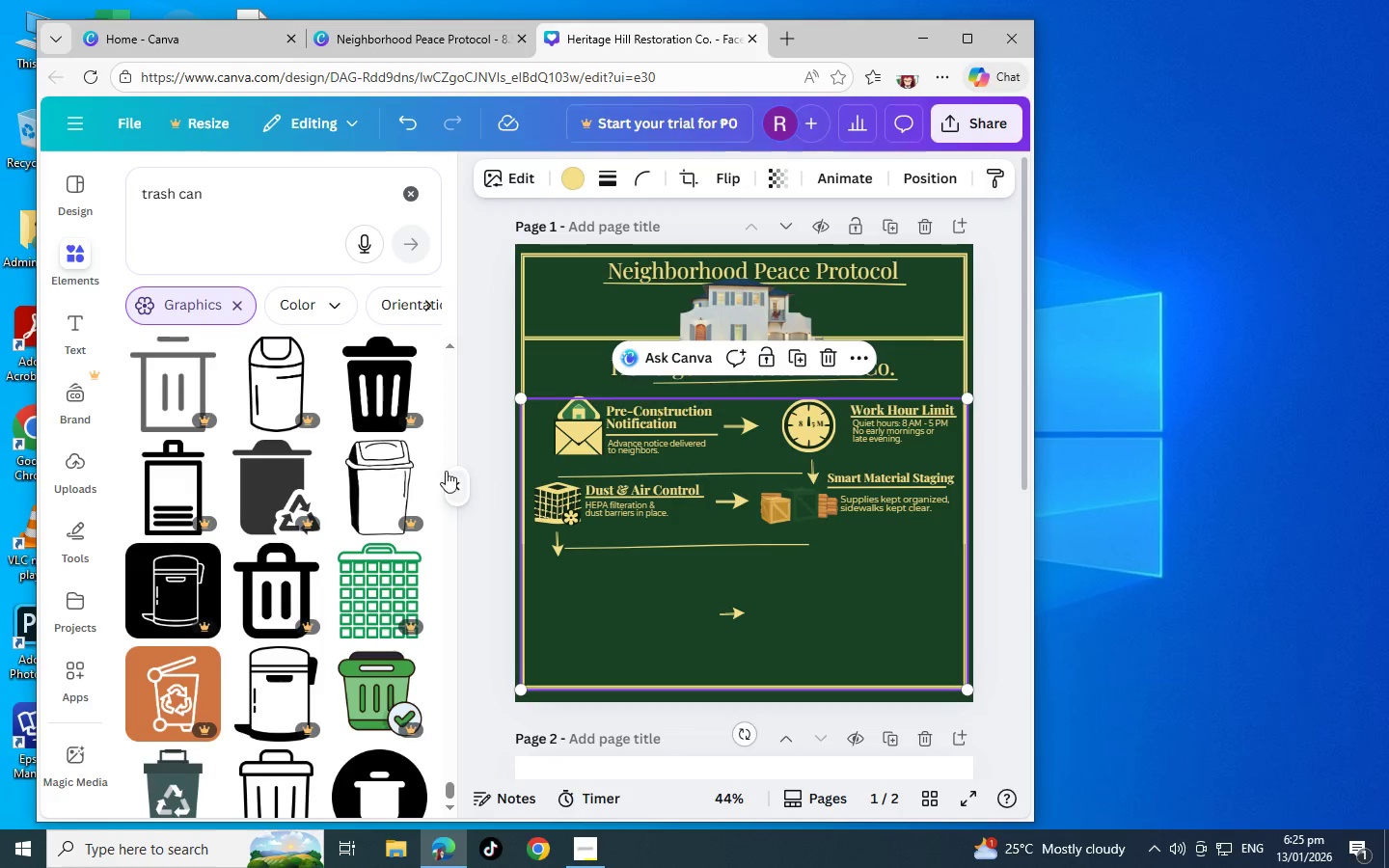 
scroll: coordinate [363, 512], scroll_direction: down, amount: 18.0
 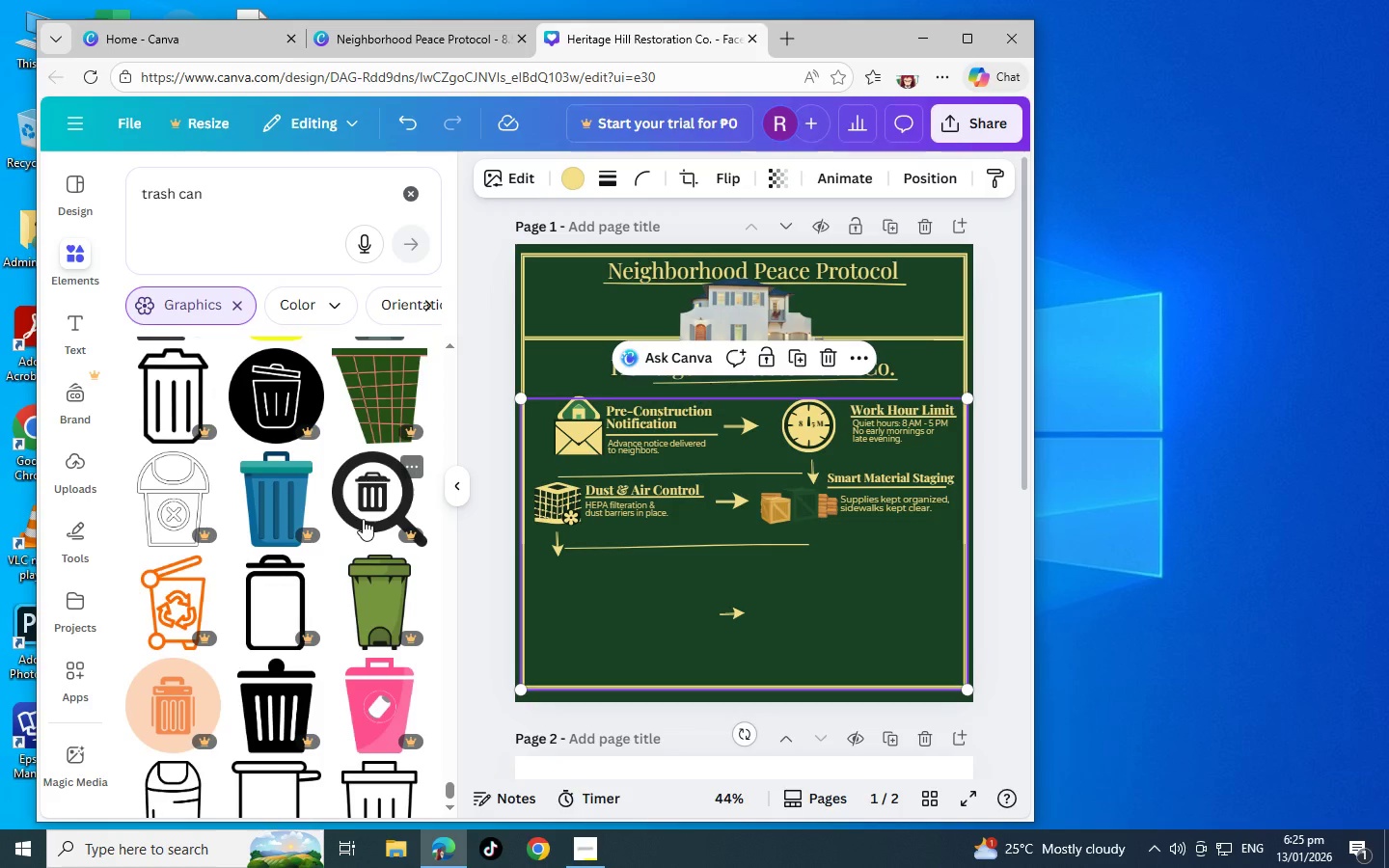 
scroll: coordinate [361, 523], scroll_direction: down, amount: 7.0
 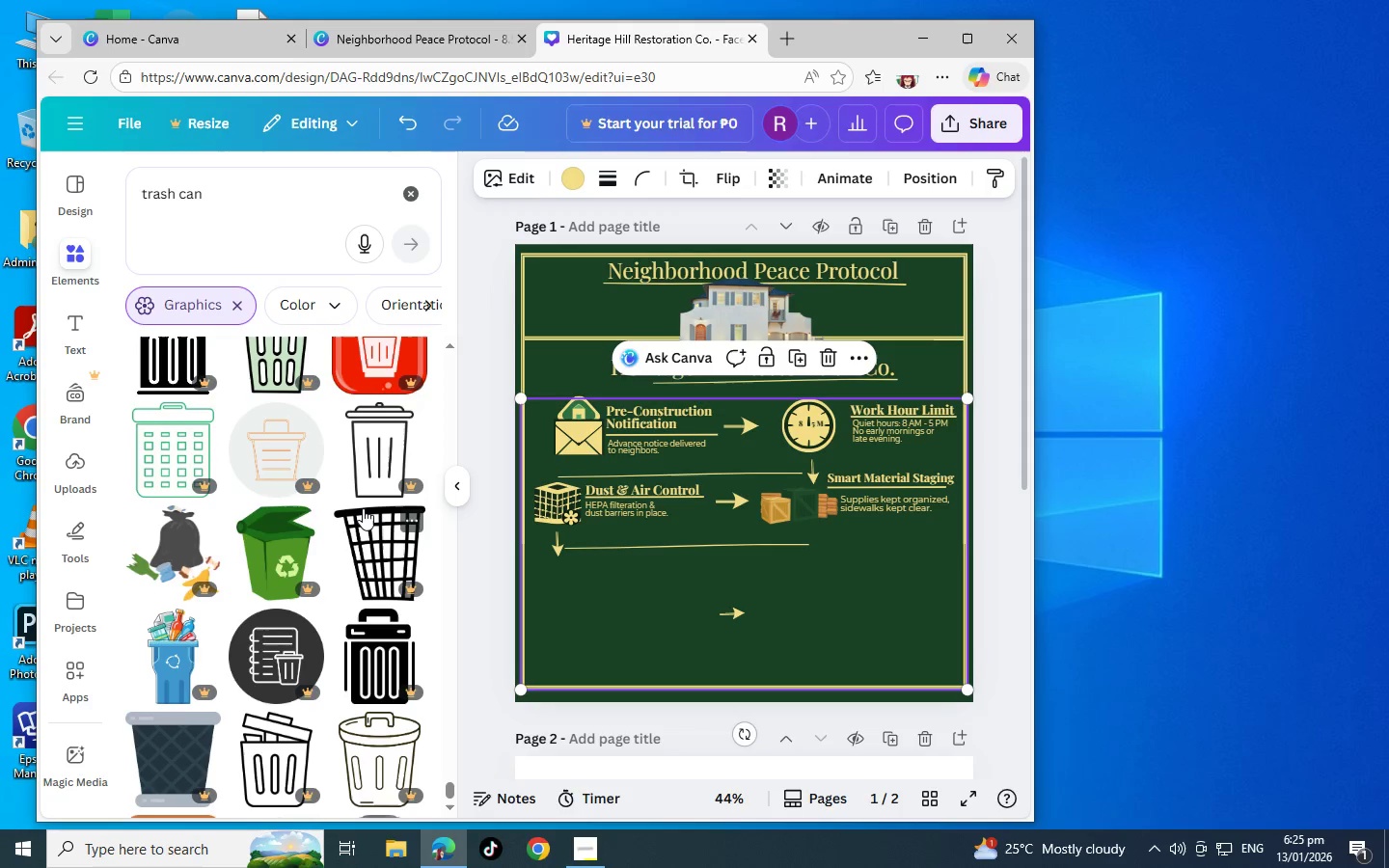 
scroll: coordinate [366, 495], scroll_direction: down, amount: 7.0
 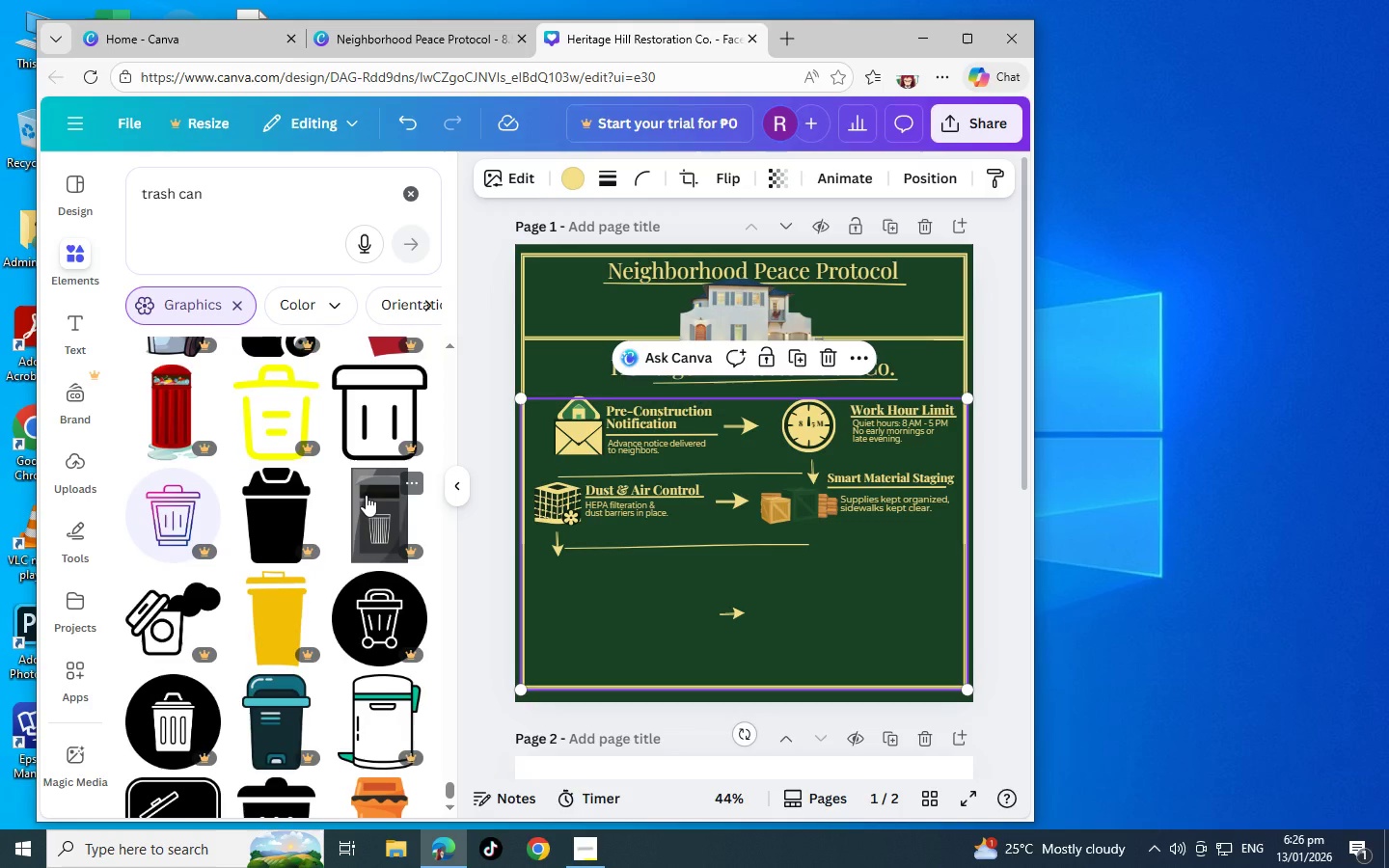 
scroll: coordinate [366, 495], scroll_direction: down, amount: 6.0
 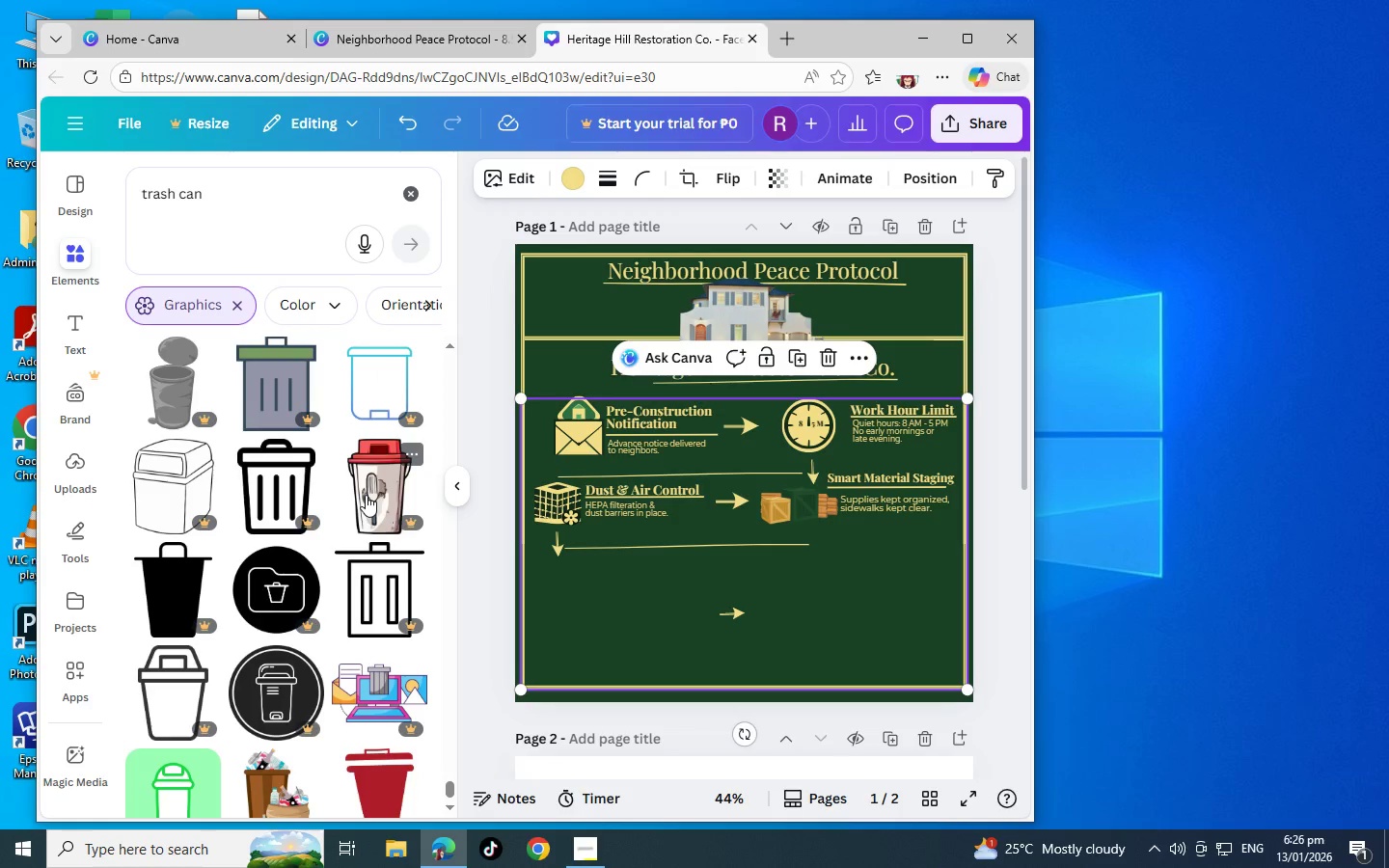 
scroll: coordinate [366, 495], scroll_direction: down, amount: 5.0
 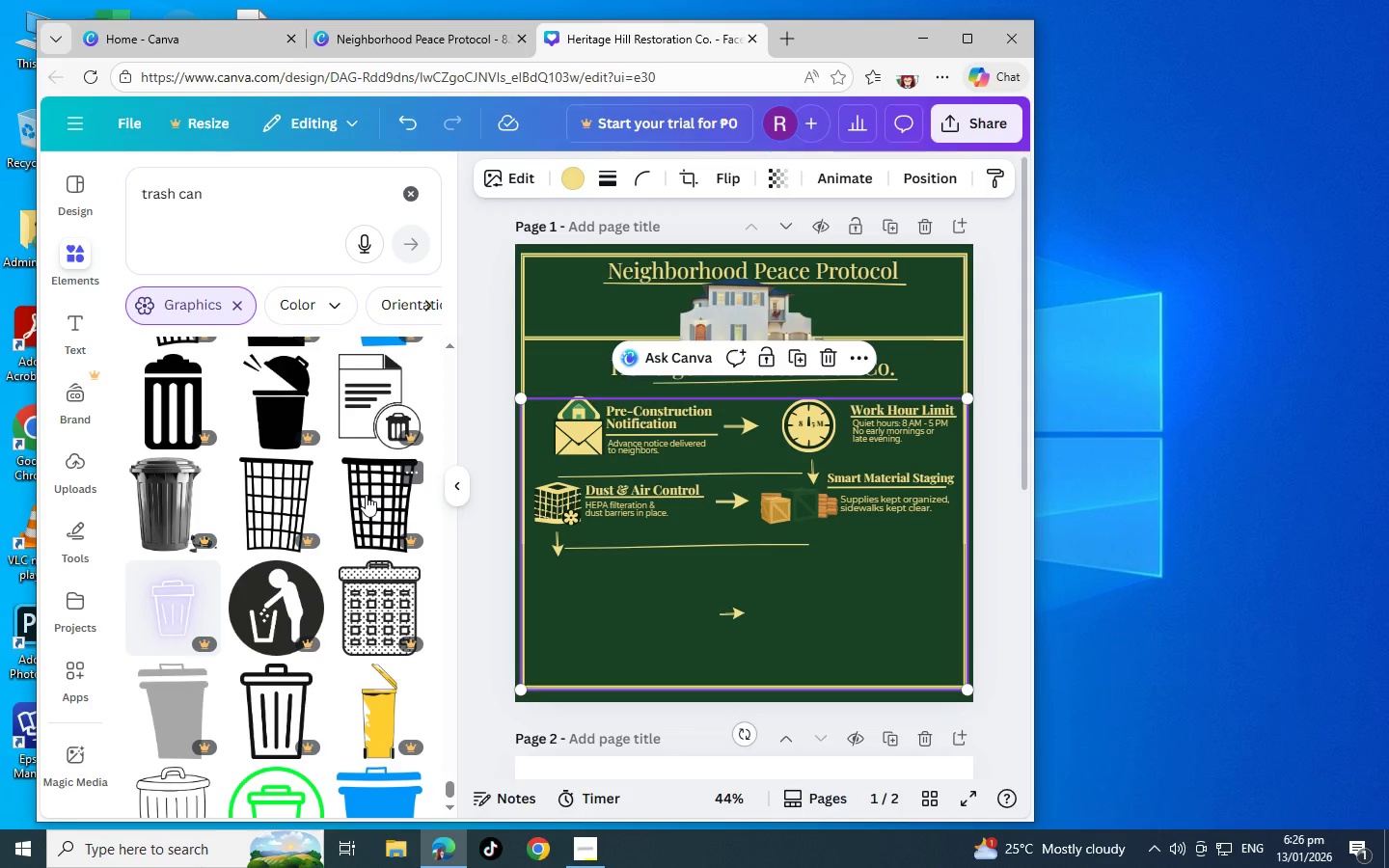 
scroll: coordinate [366, 495], scroll_direction: down, amount: 4.0
 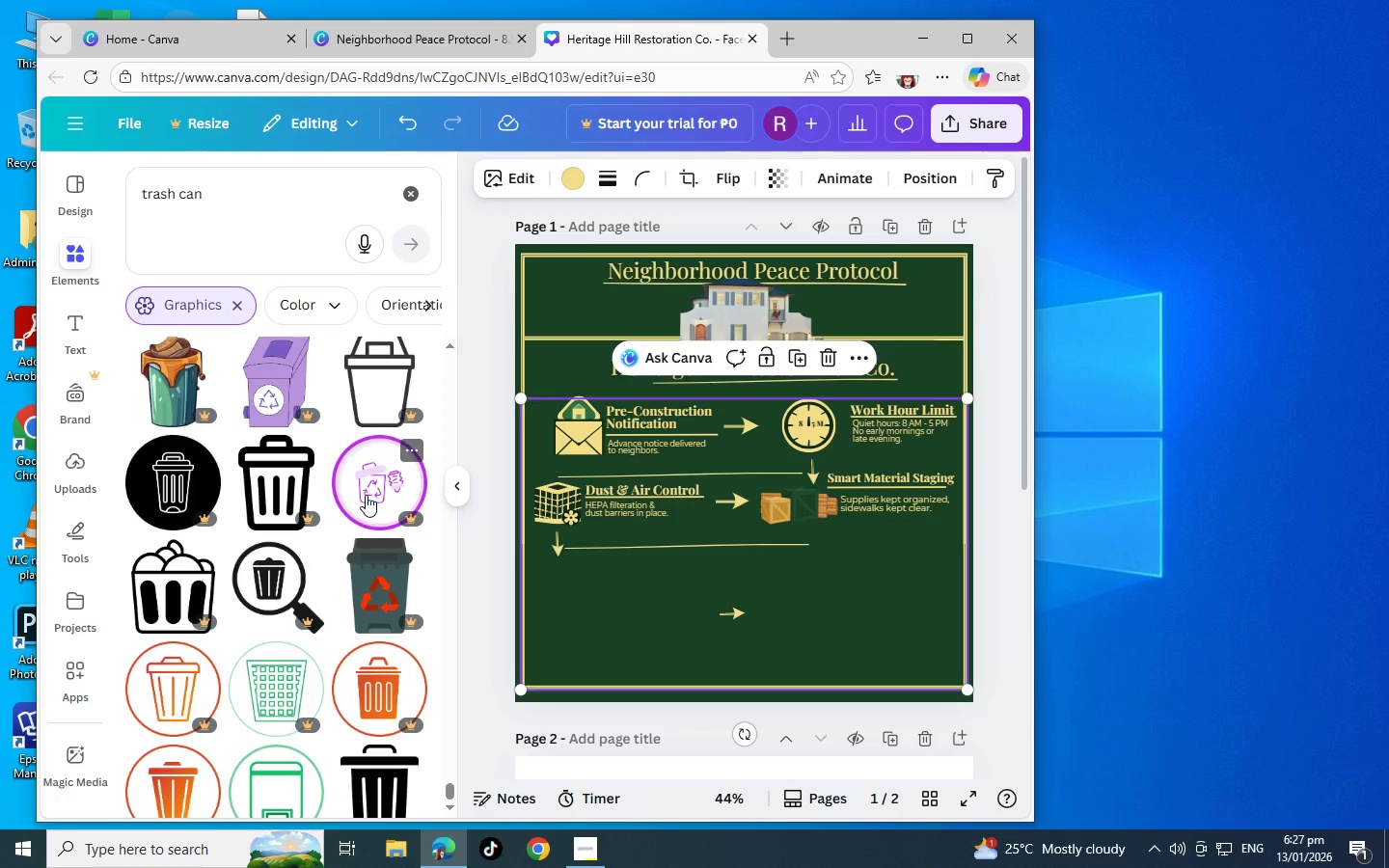 
wait(6.73)
 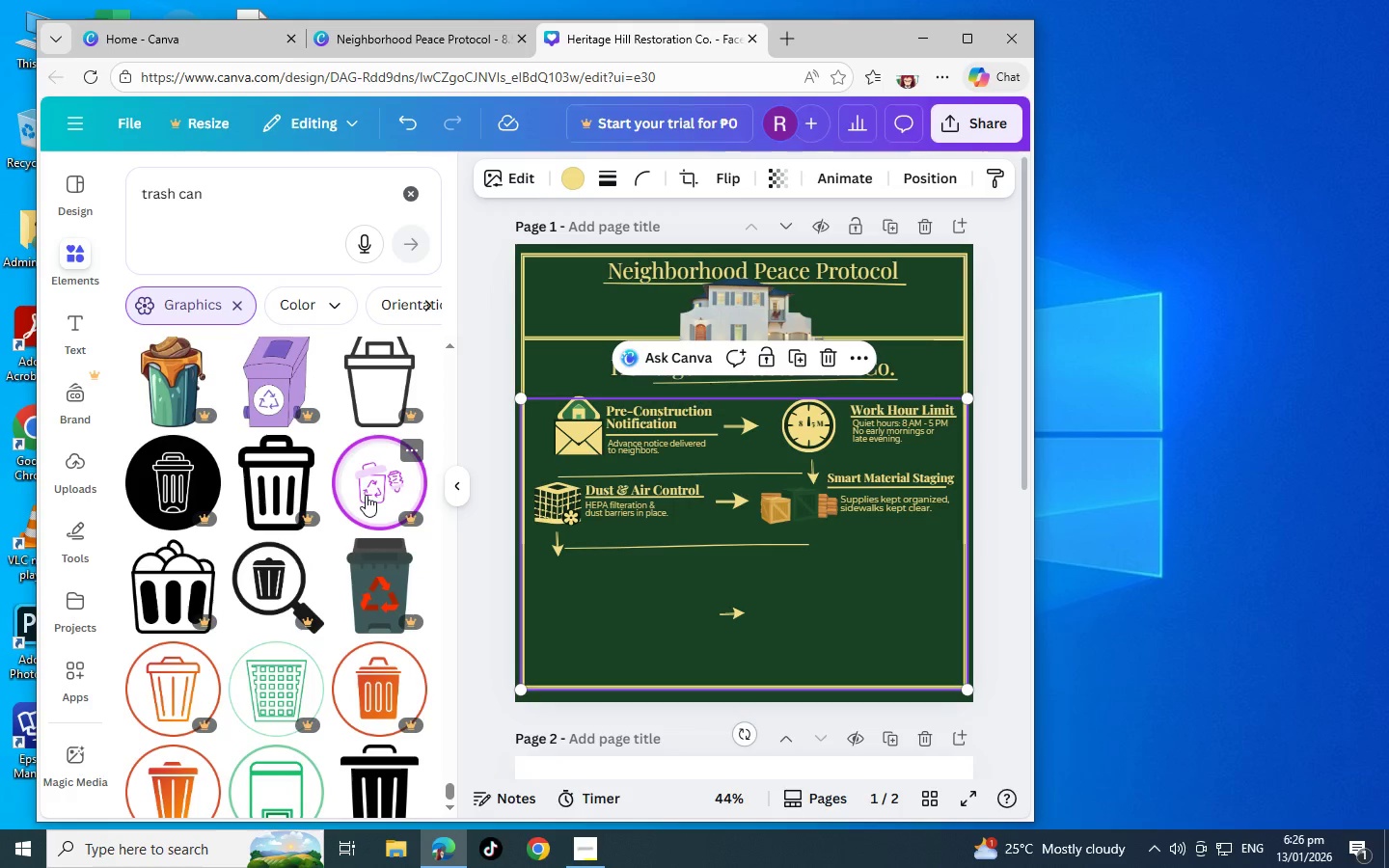 
scroll: coordinate [366, 495], scroll_direction: down, amount: 6.0
 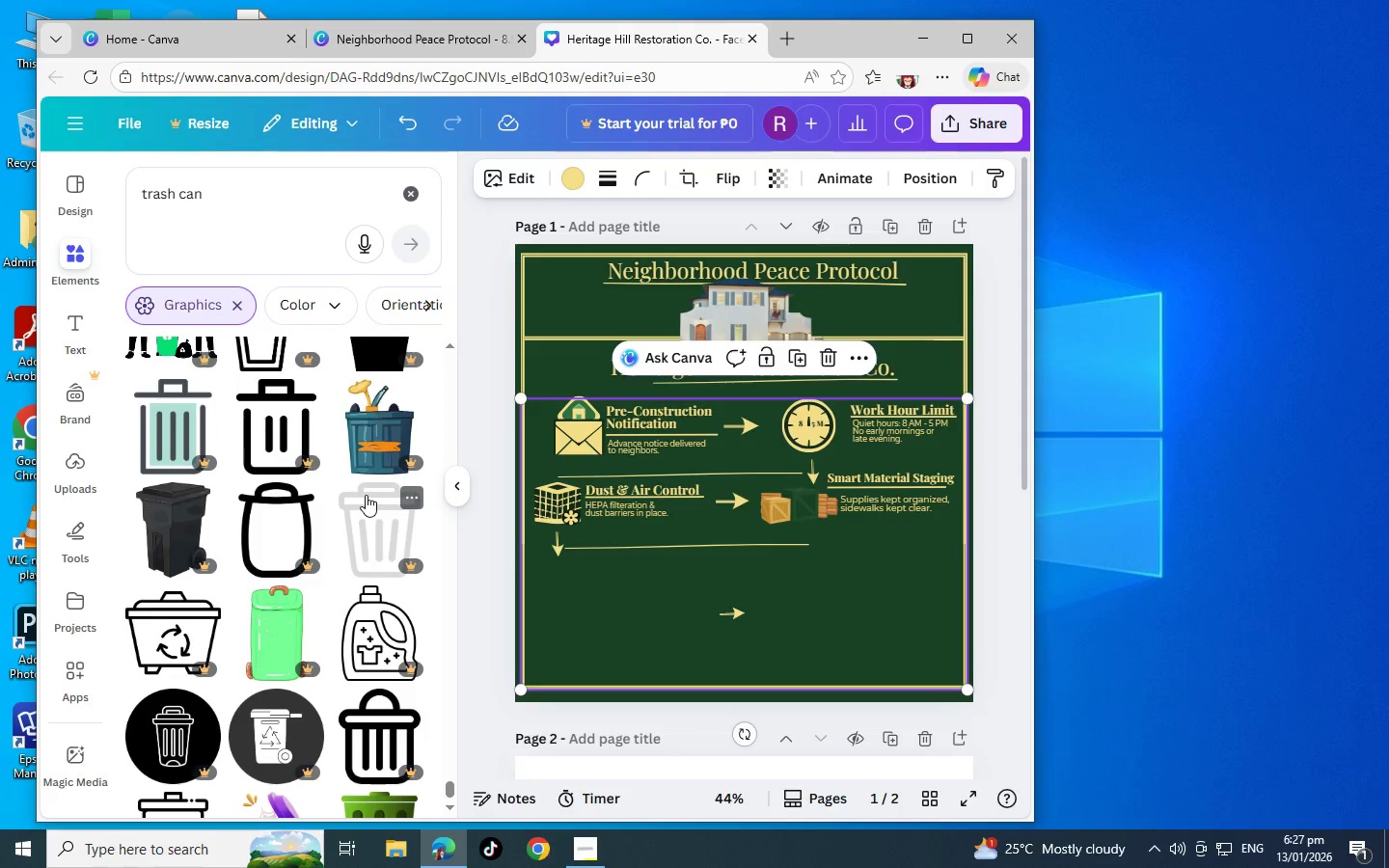 
scroll: coordinate [748, 677], scroll_direction: down, amount: 10.0
 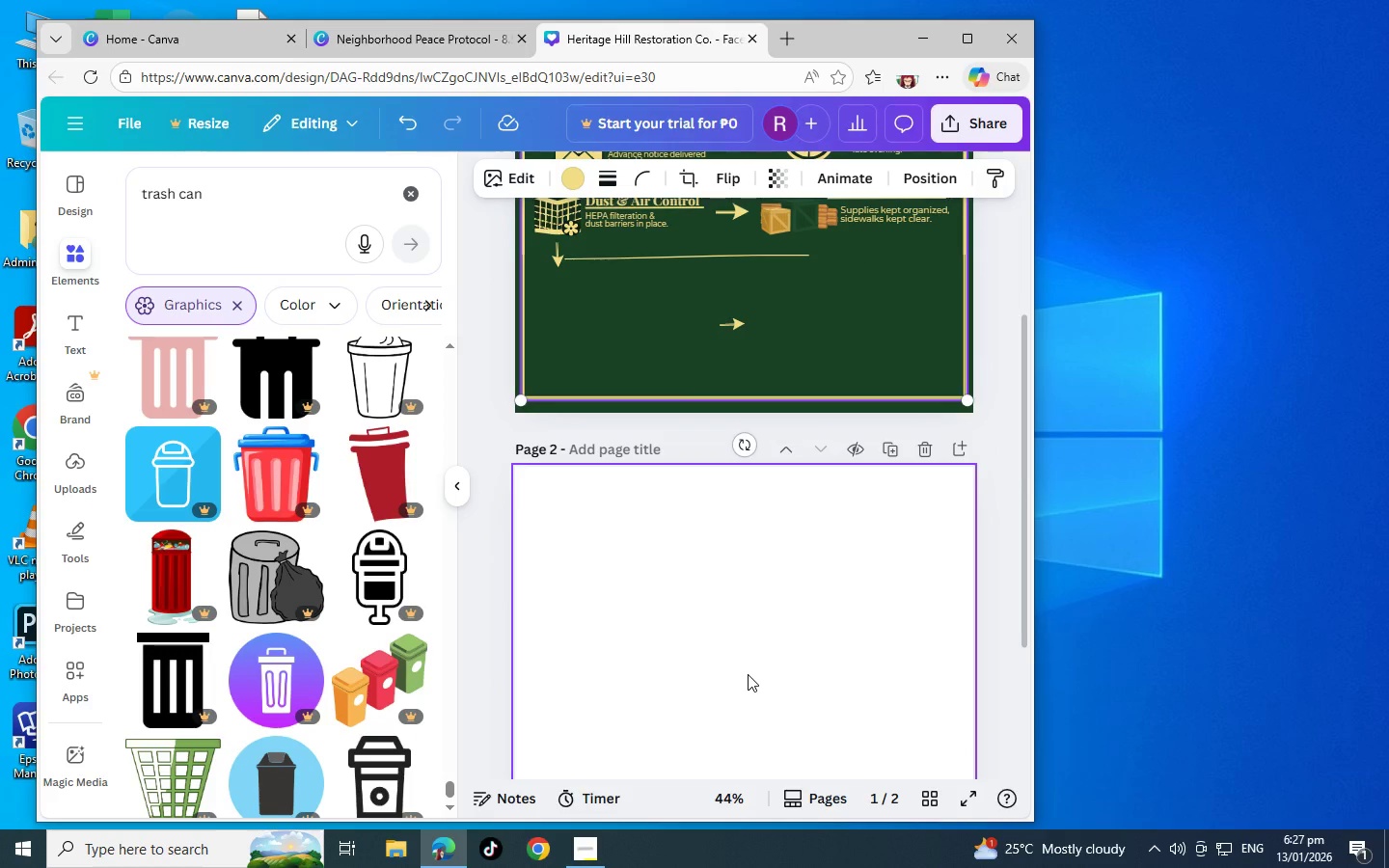 
left_click([748, 674])
 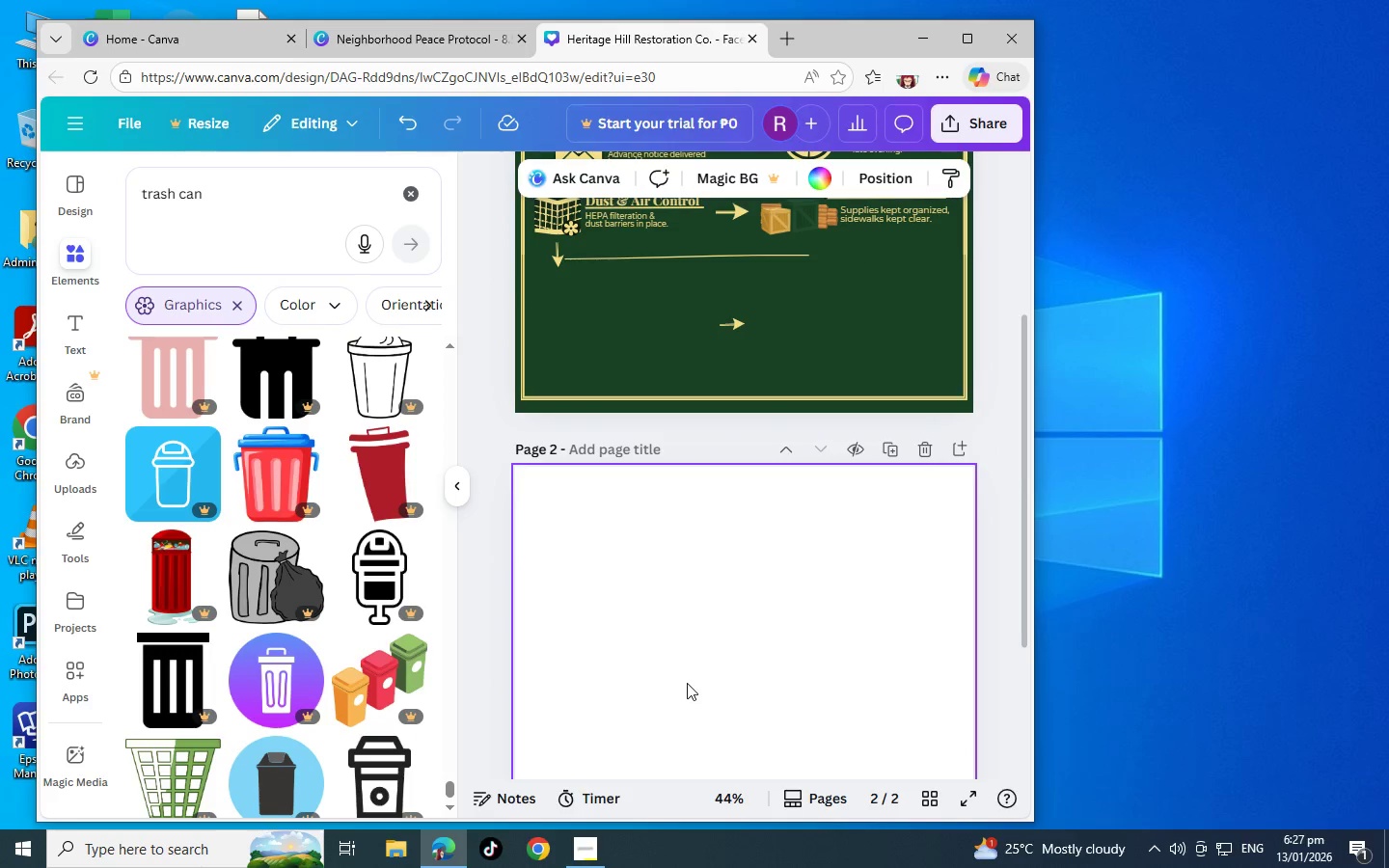 
scroll: coordinate [686, 679], scroll_direction: down, amount: 1.0
 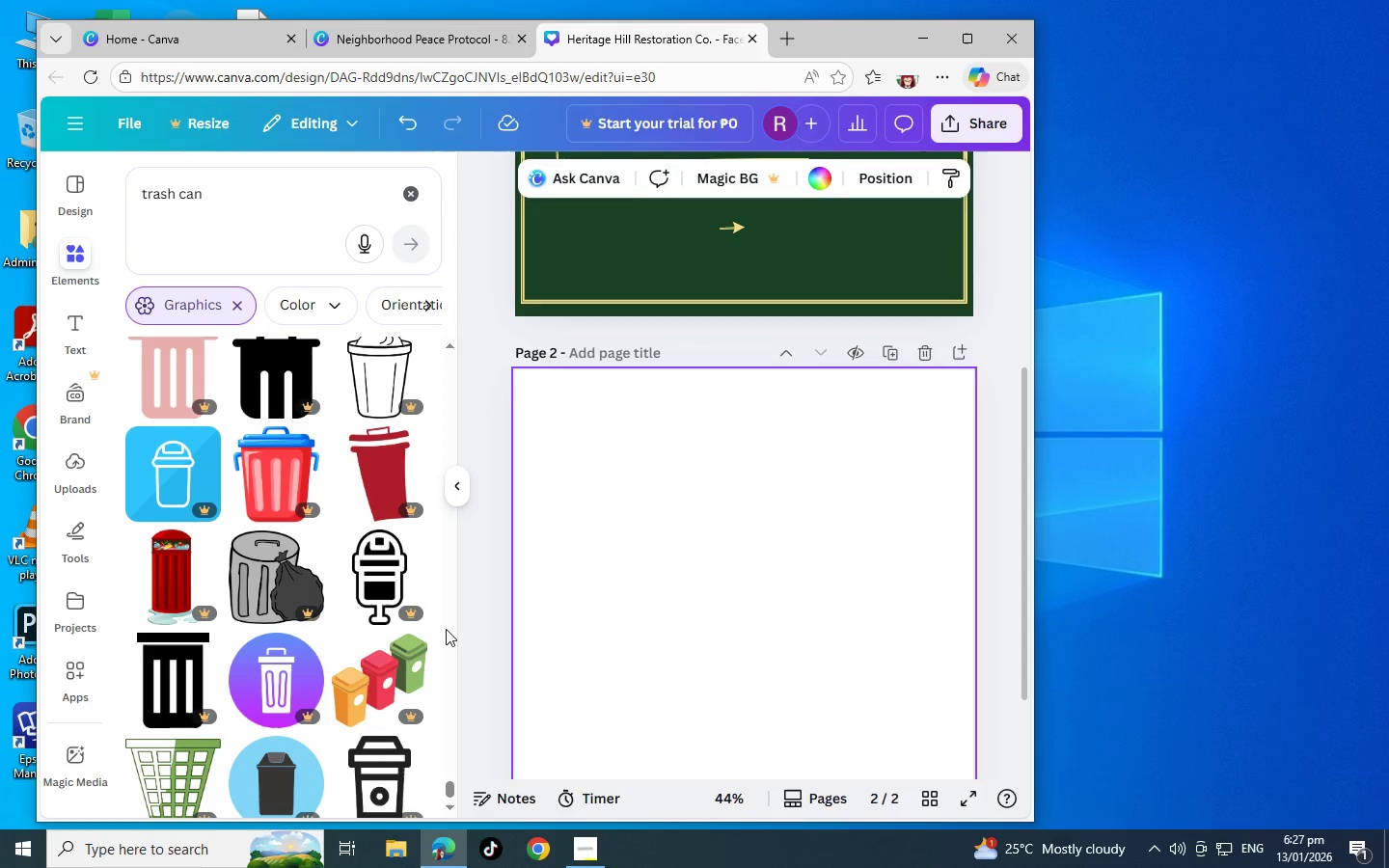 
scroll: coordinate [701, 266], scroll_direction: up, amount: 2.0
 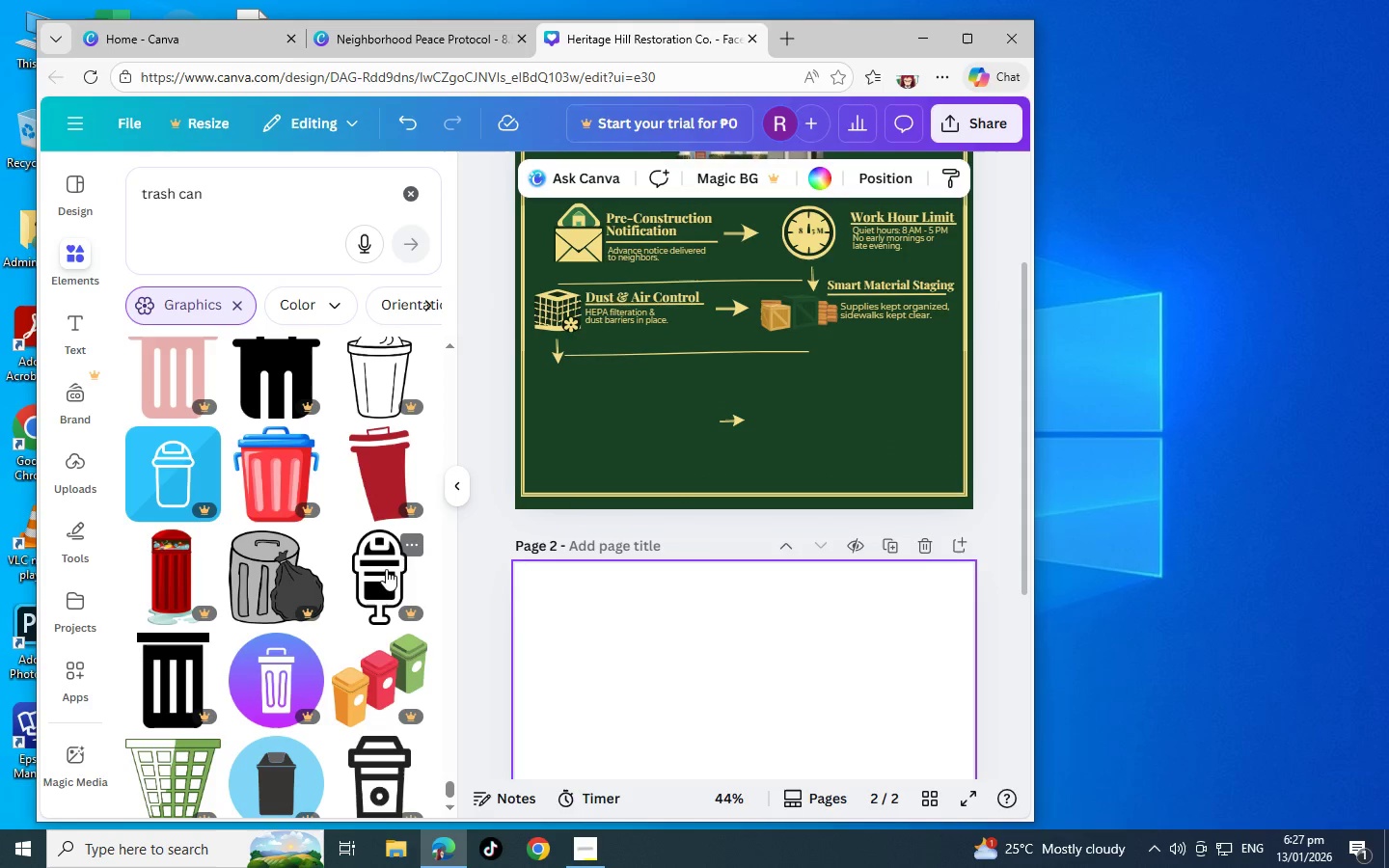 
wait(6.65)
 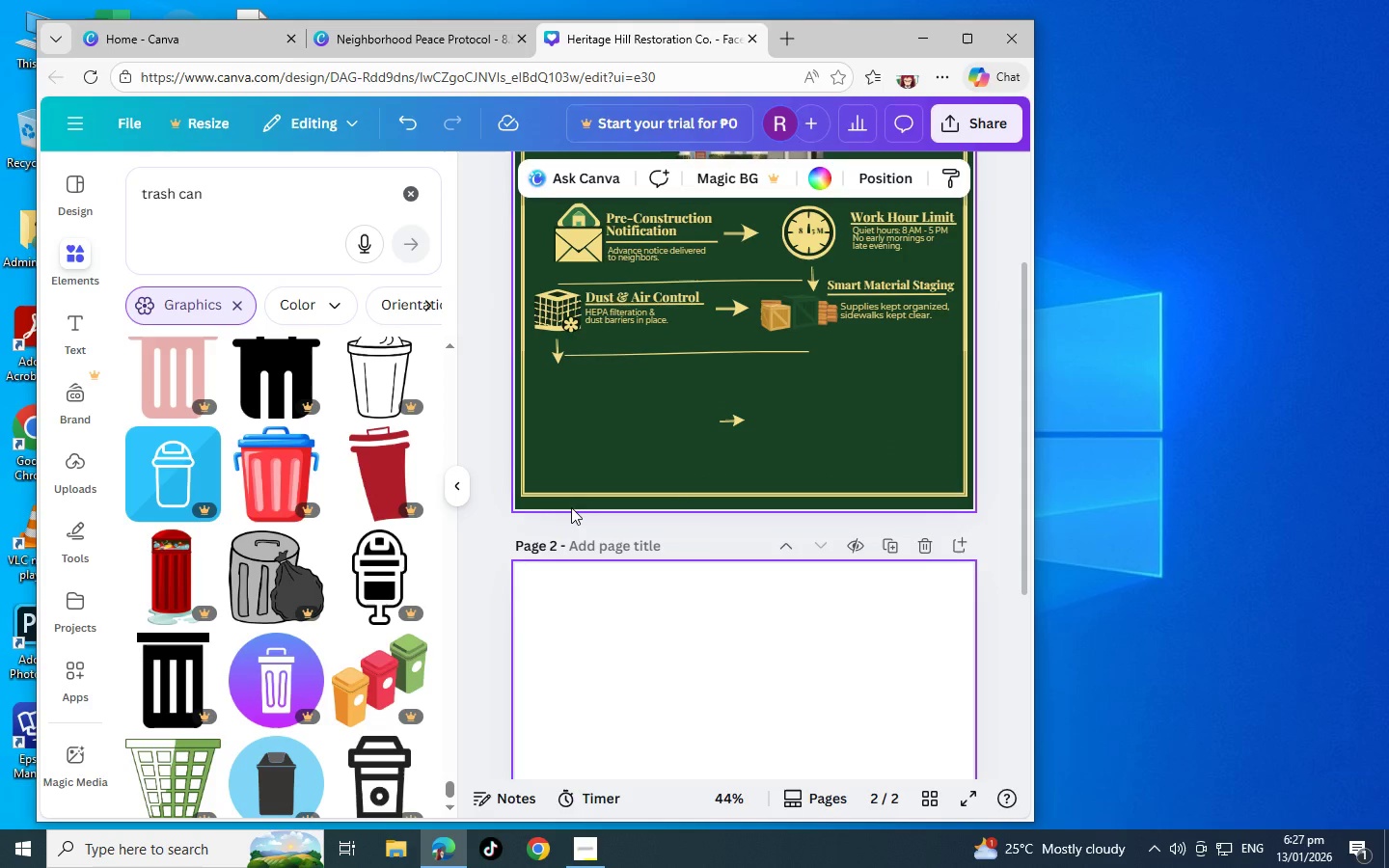 
scroll: coordinate [455, 579], scroll_direction: down, amount: 3.0
 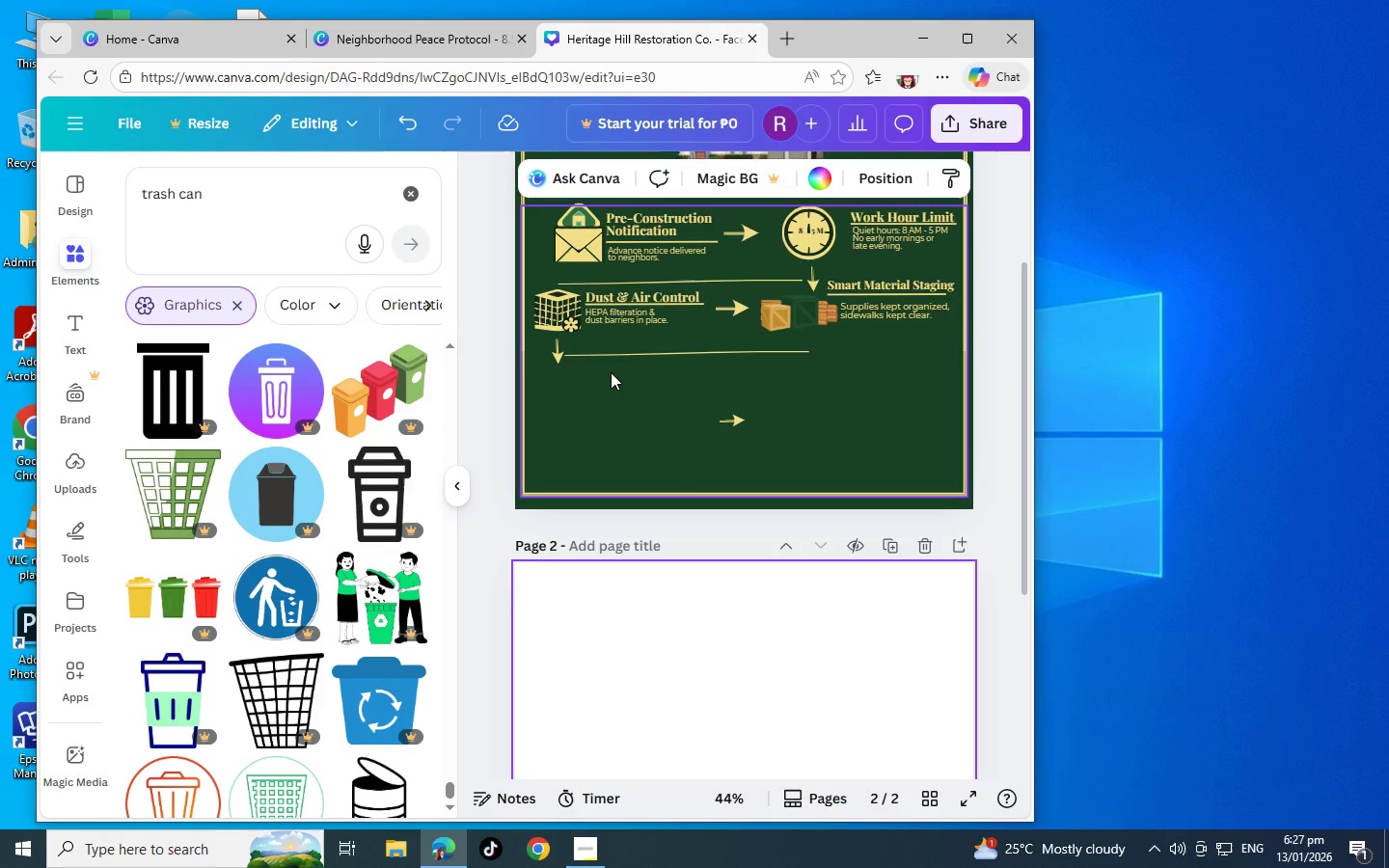 
wait(5.49)
 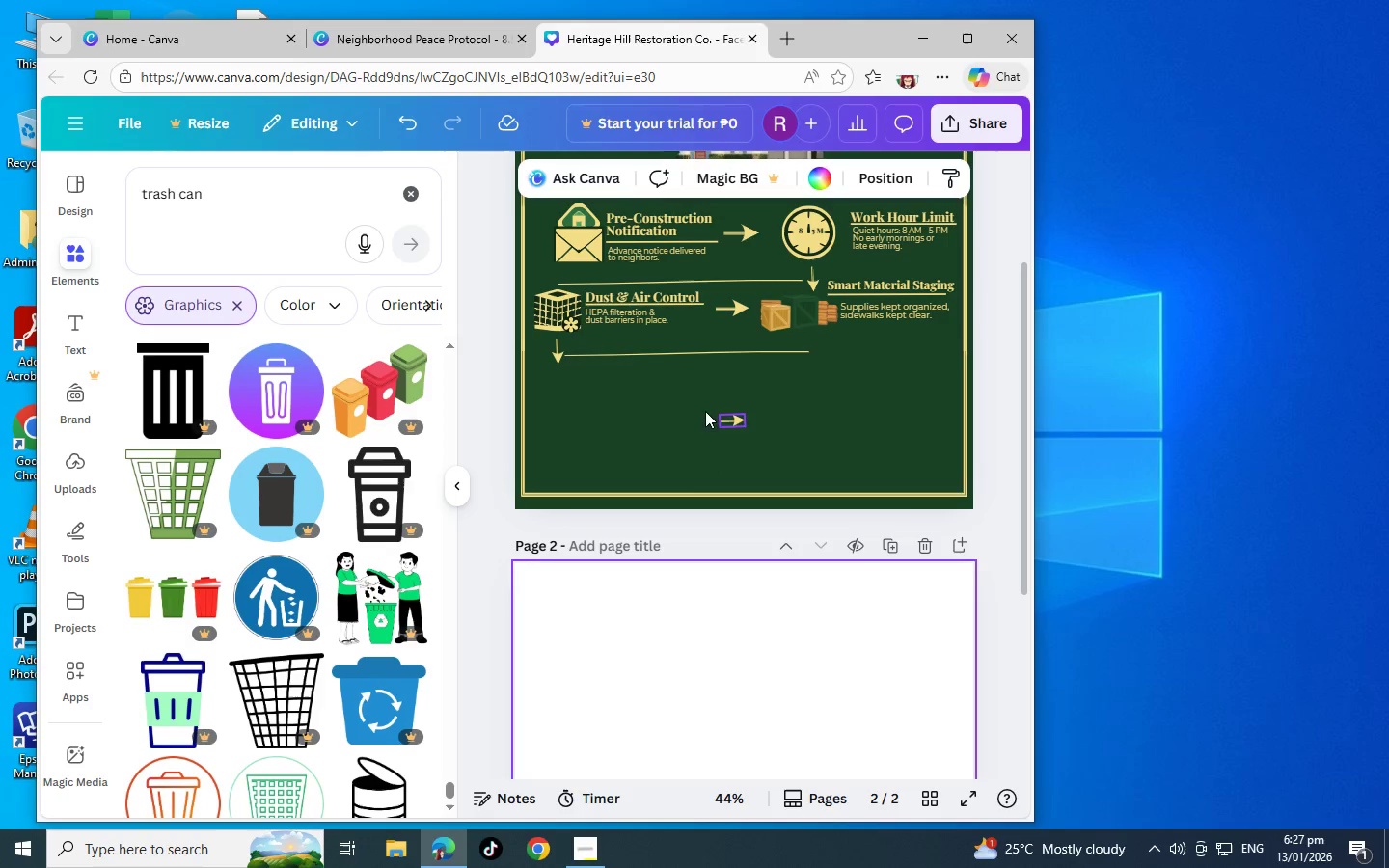 
scroll: coordinate [613, 373], scroll_direction: down, amount: 2.0
 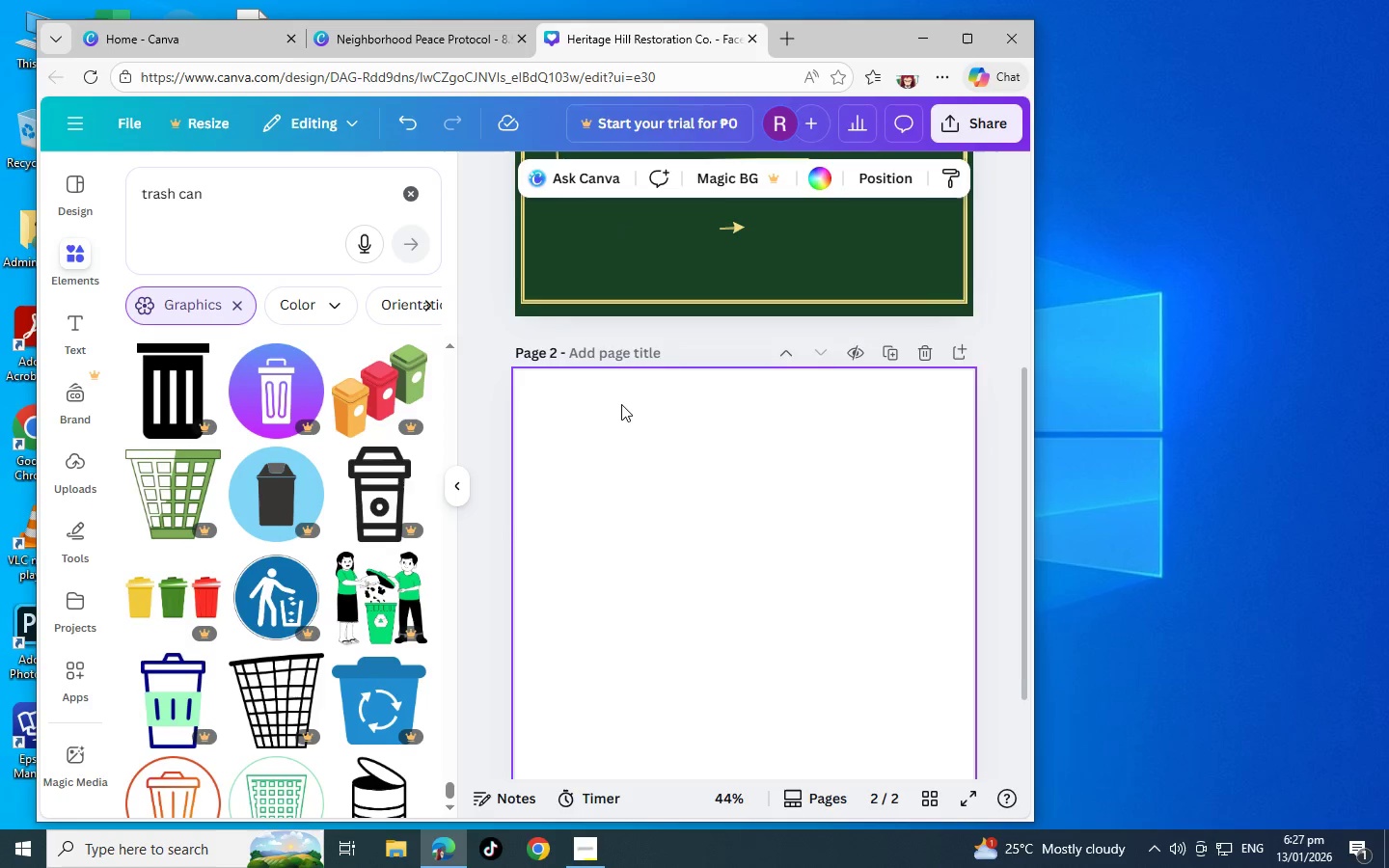 
scroll: coordinate [771, 426], scroll_direction: up, amount: 8.0
 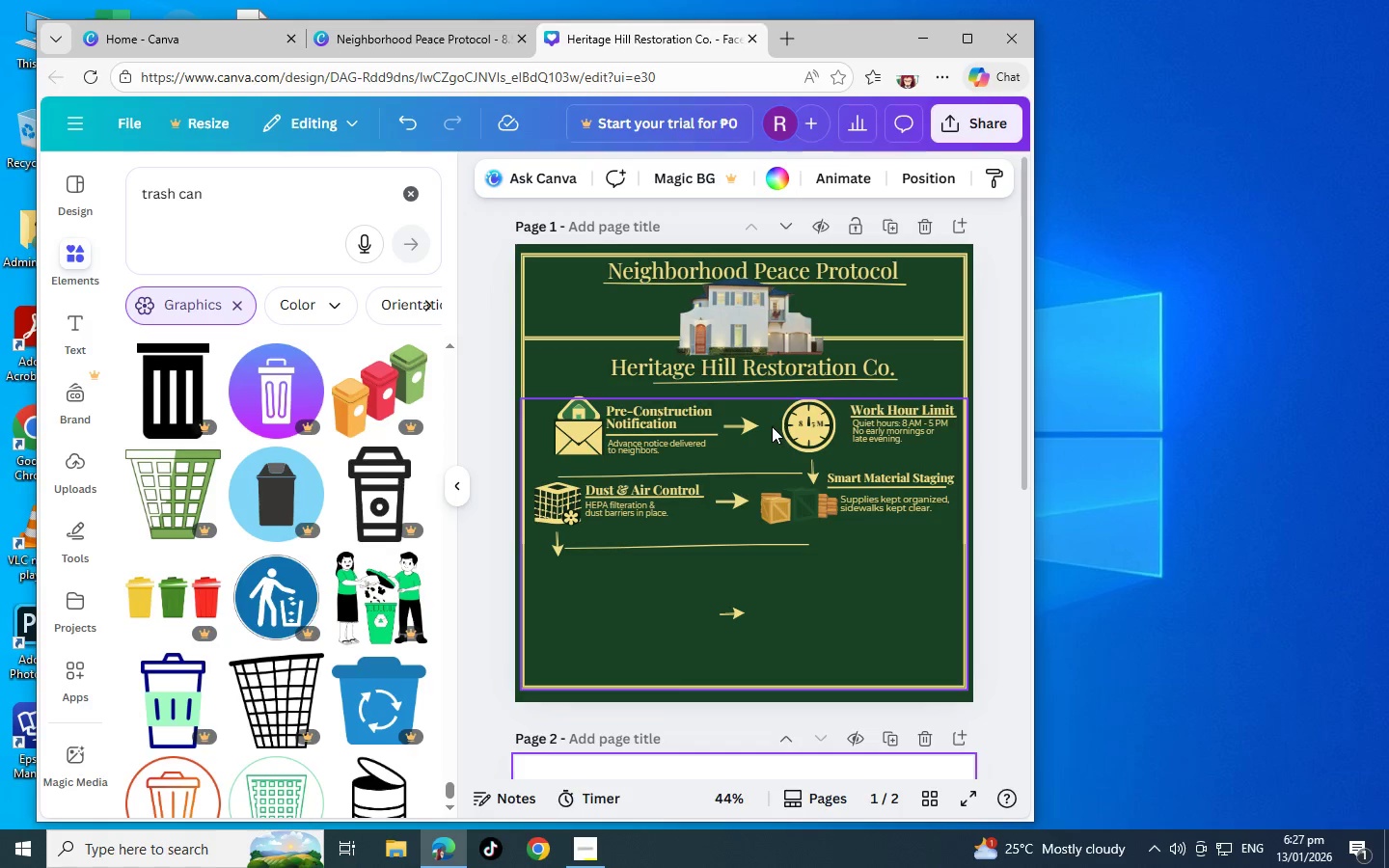 
scroll: coordinate [773, 426], scroll_direction: down, amount: 5.0
 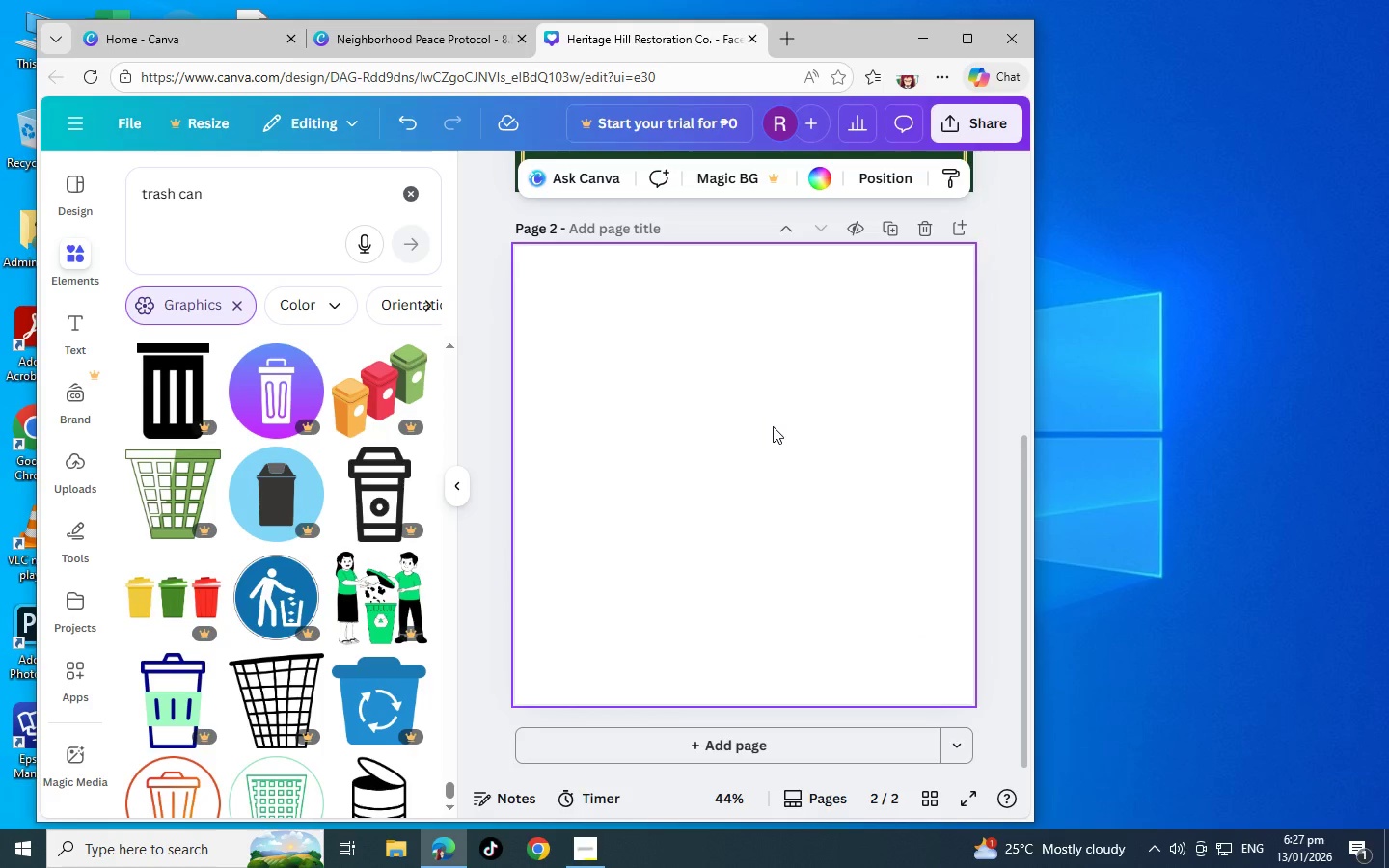 
scroll: coordinate [773, 426], scroll_direction: up, amount: 1.0
 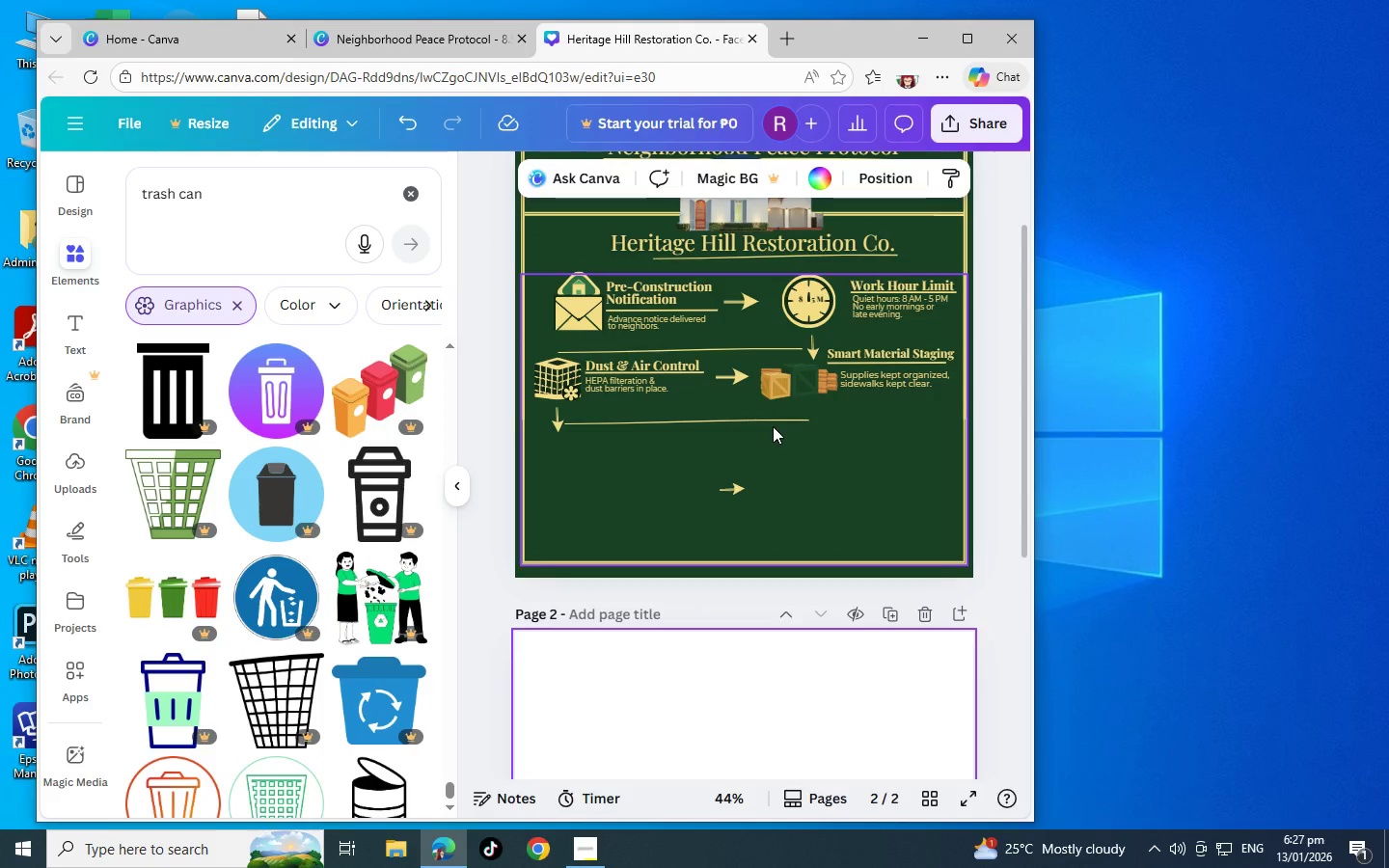 
scroll: coordinate [773, 426], scroll_direction: down, amount: 1.0
 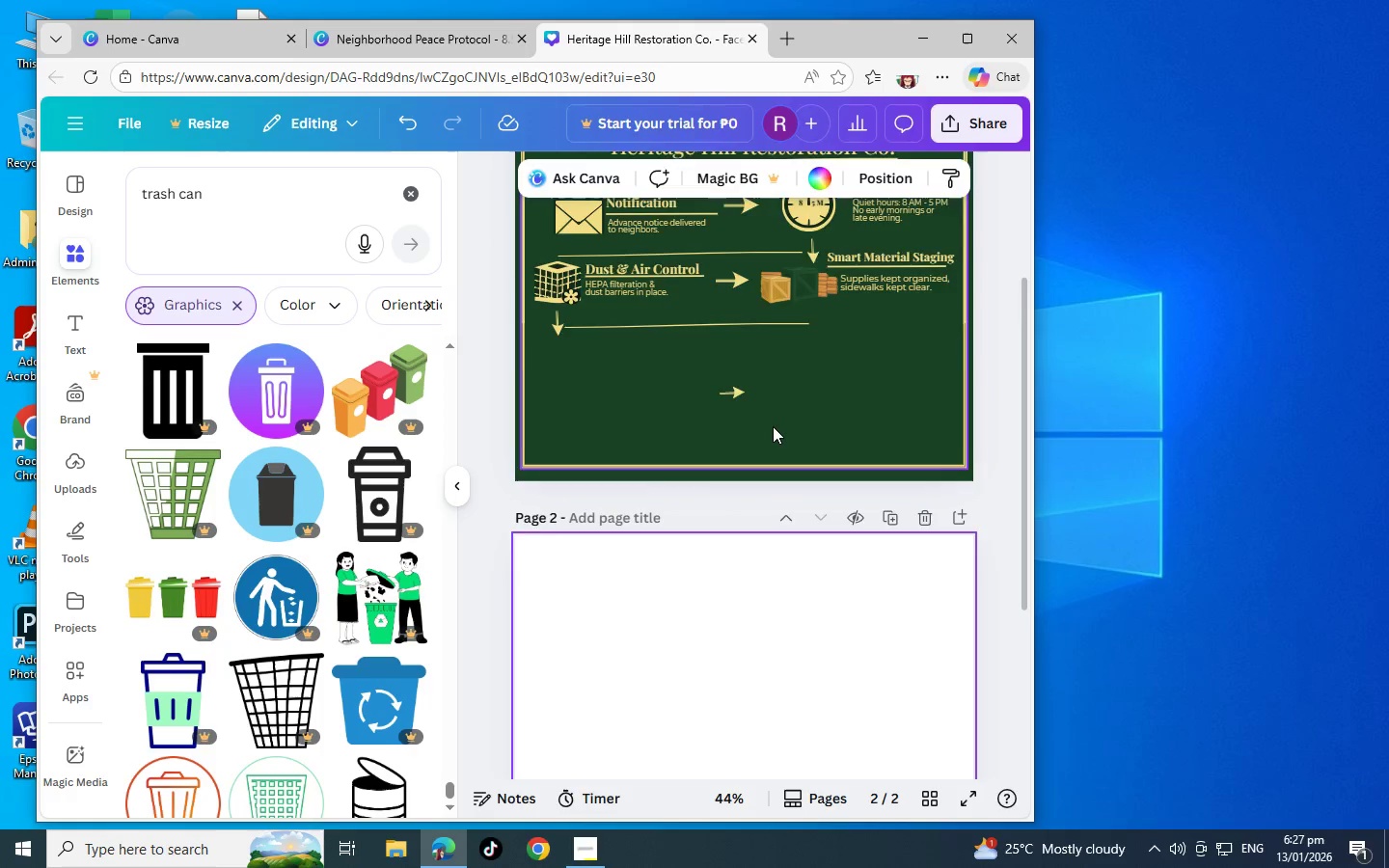 
scroll: coordinate [773, 426], scroll_direction: up, amount: 3.0
 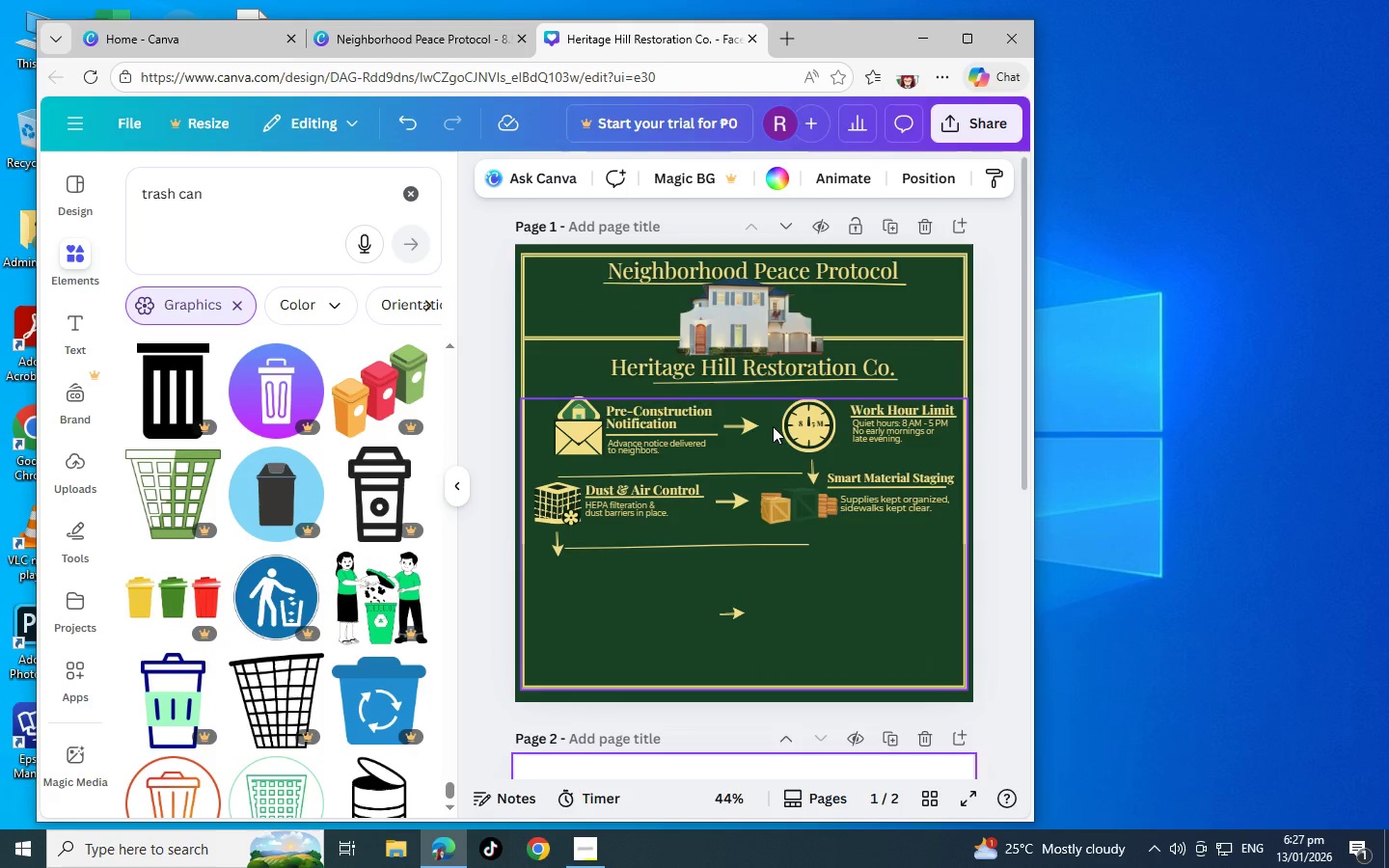 
scroll: coordinate [773, 426], scroll_direction: down, amount: 1.0
 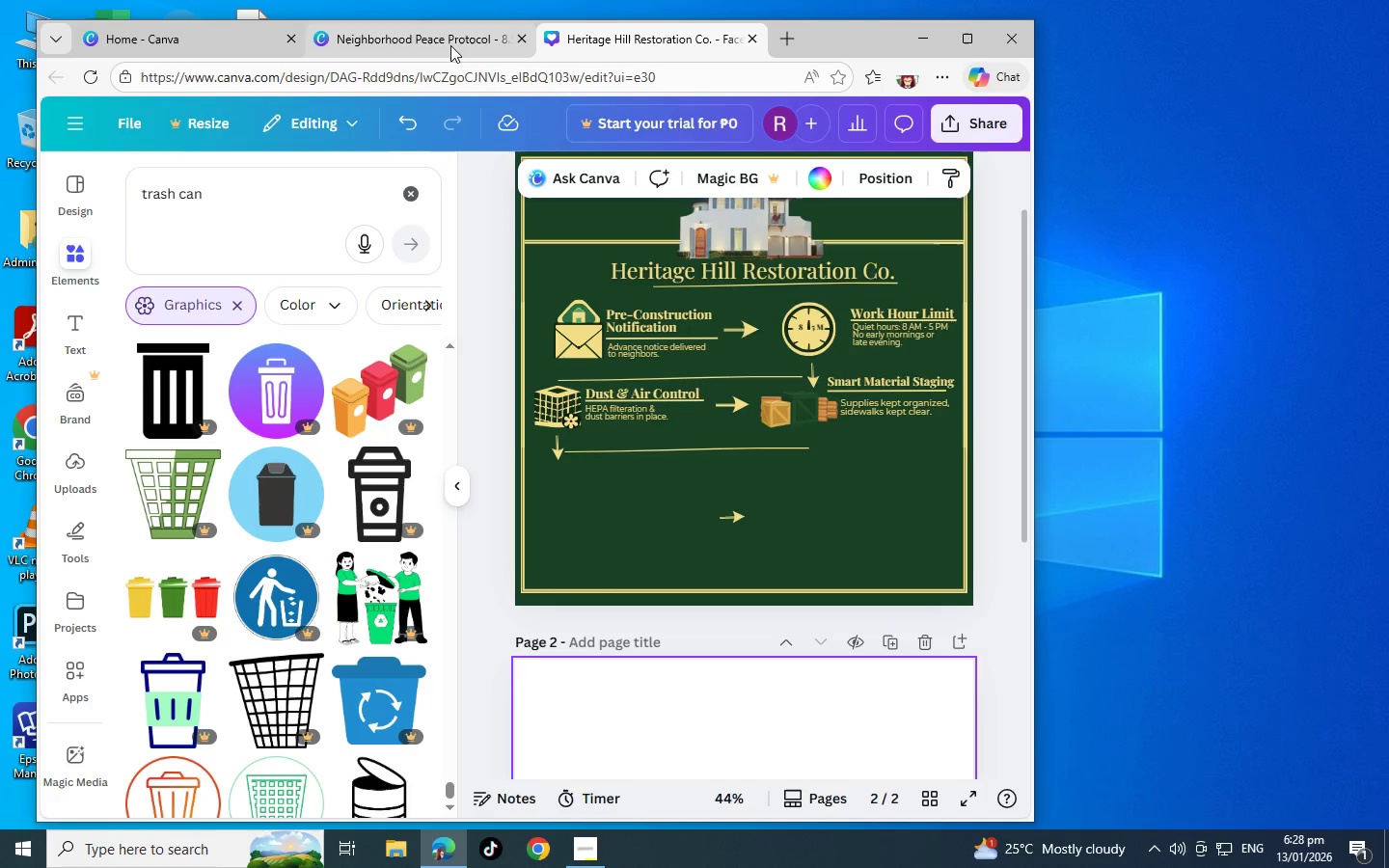 
left_click([450, 45])
 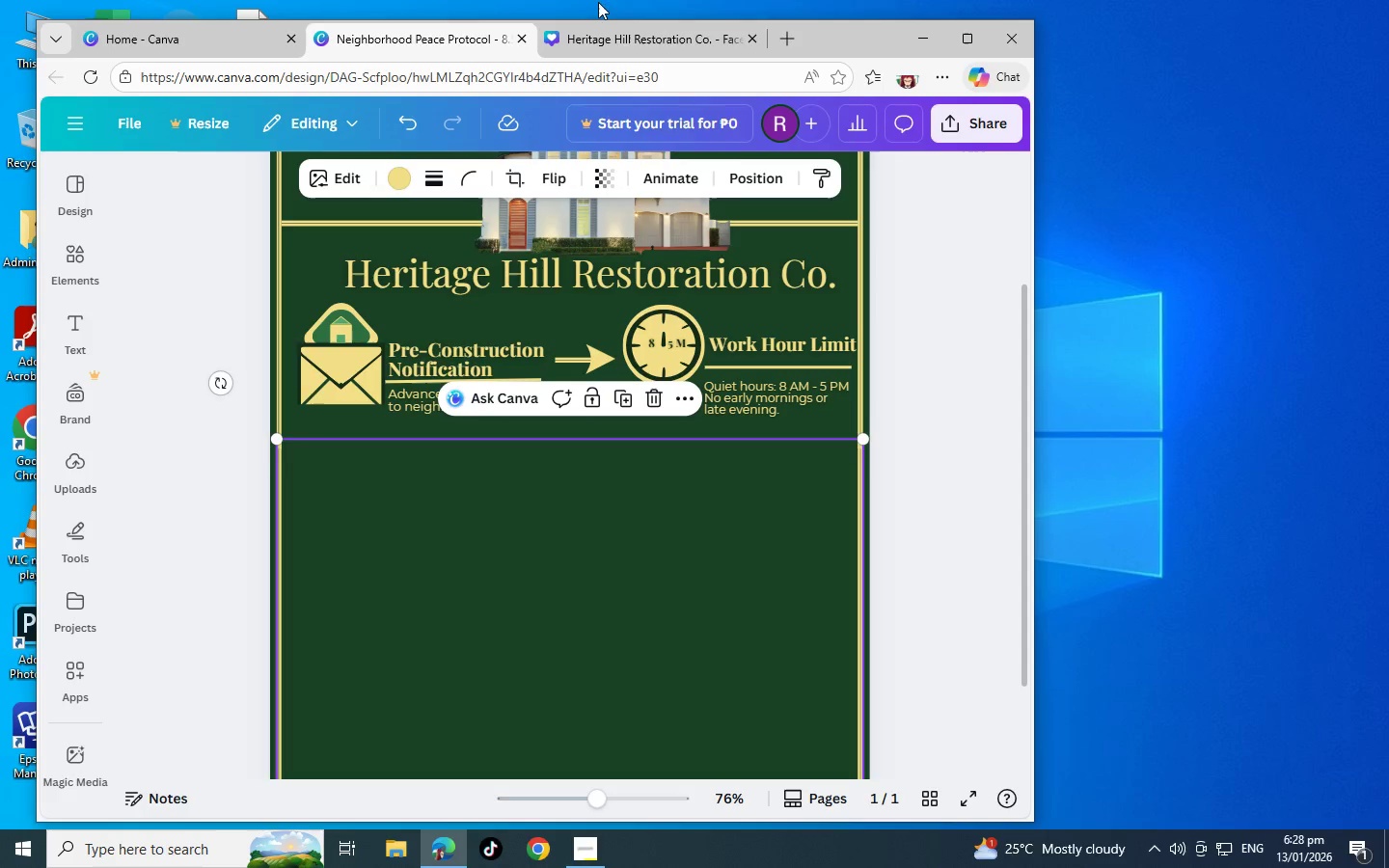 
left_click([633, 30])
 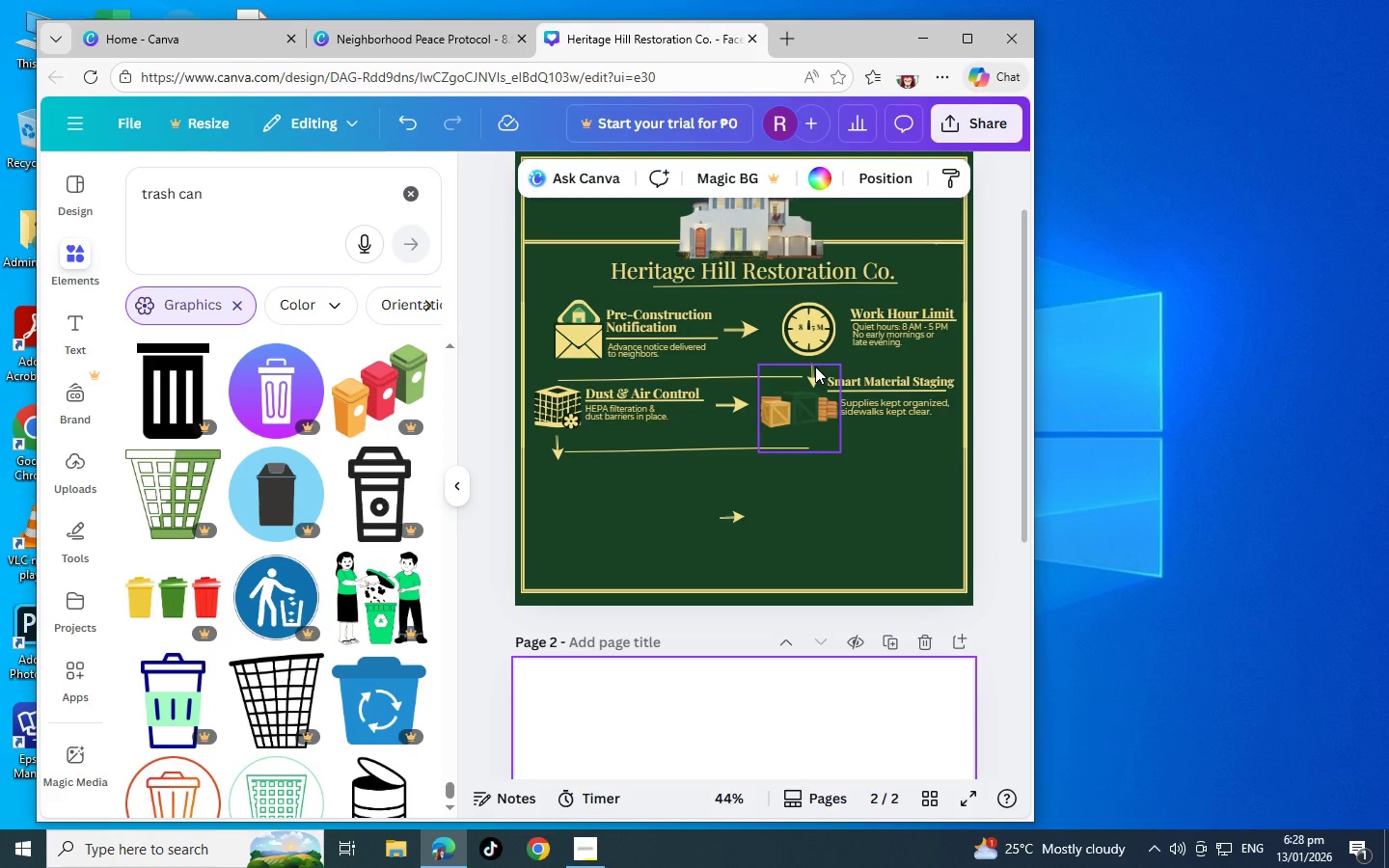 
left_click([810, 370])
 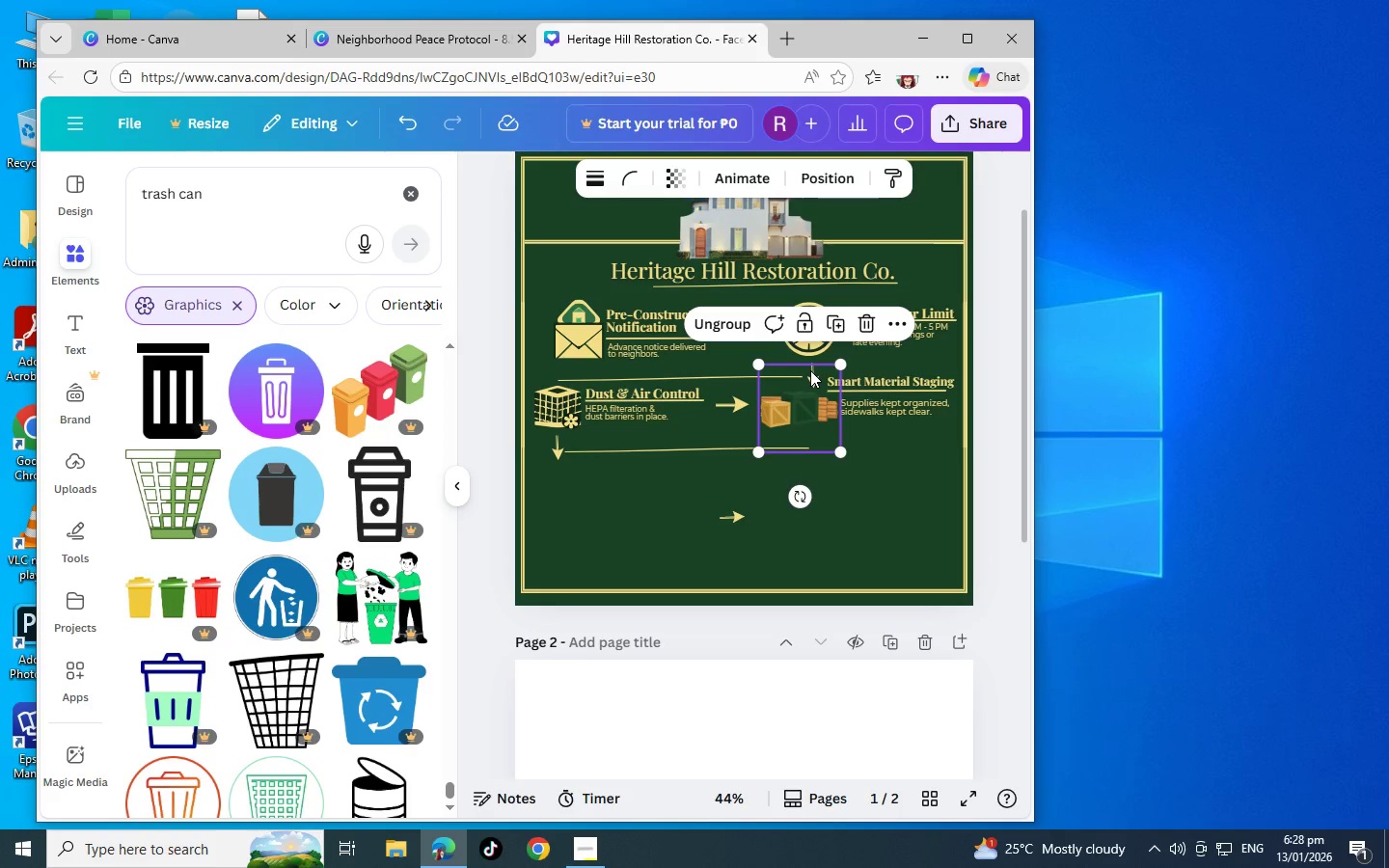 
key(Tab)
 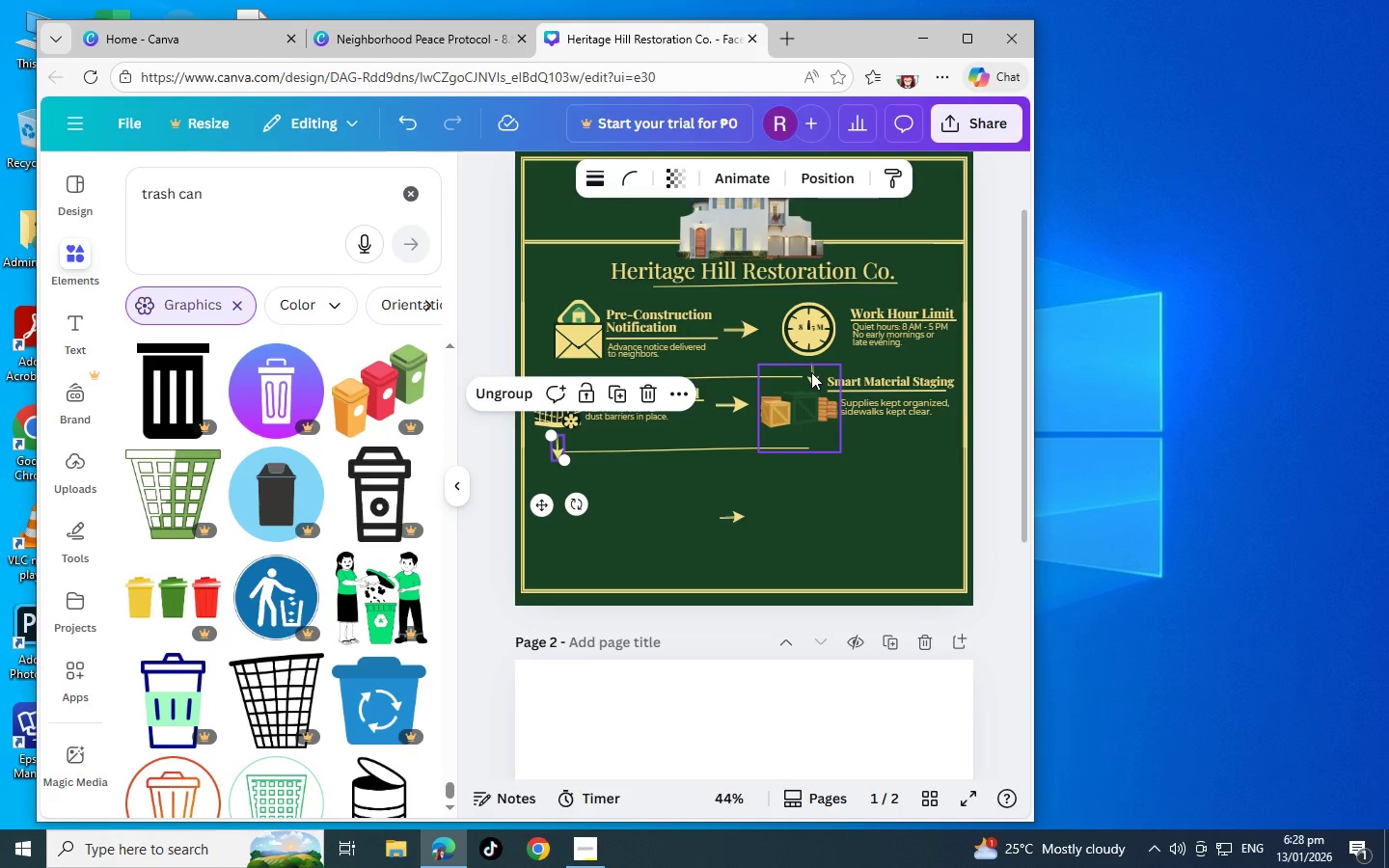 
key(Tab)
 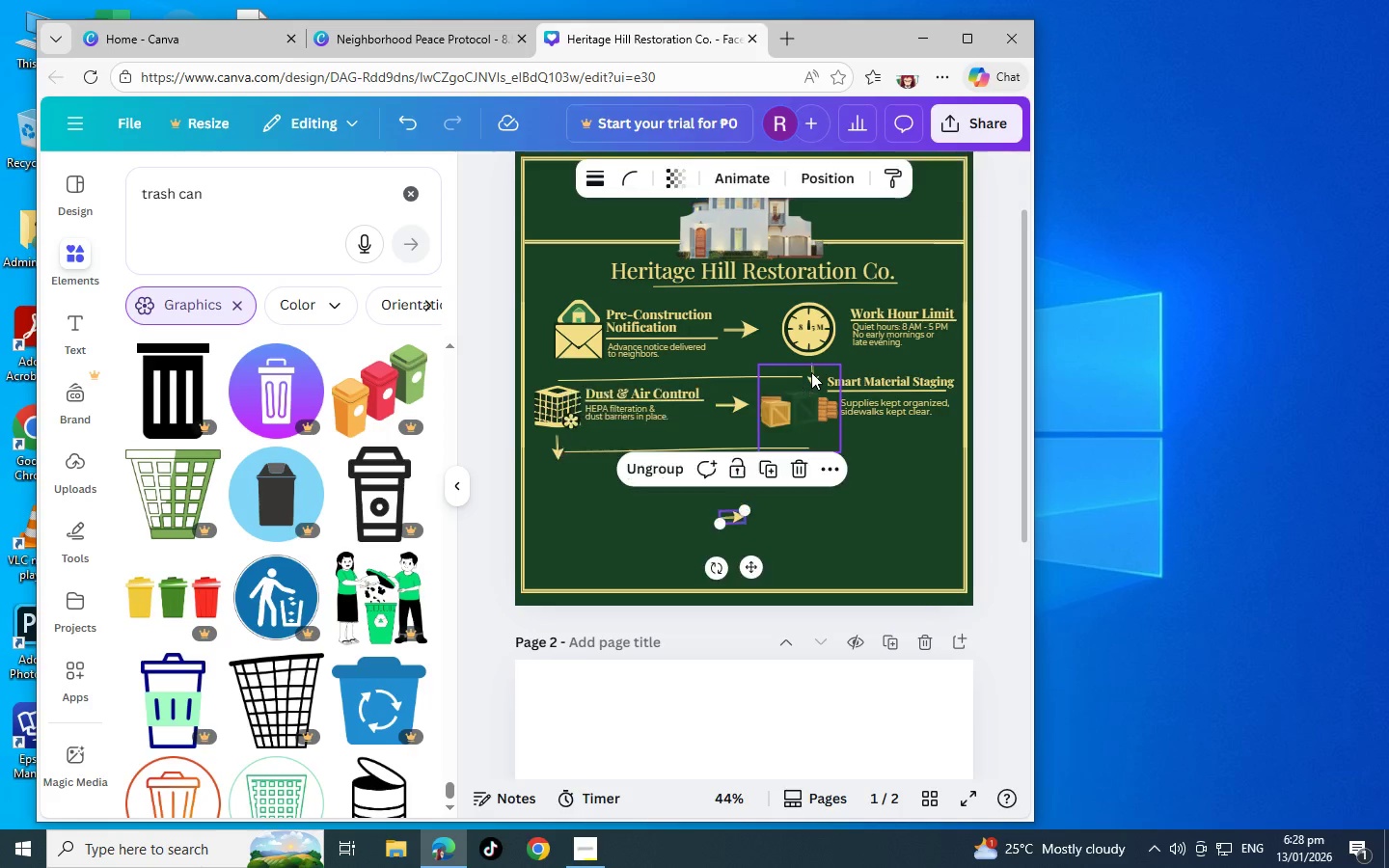 
key(Tab)
 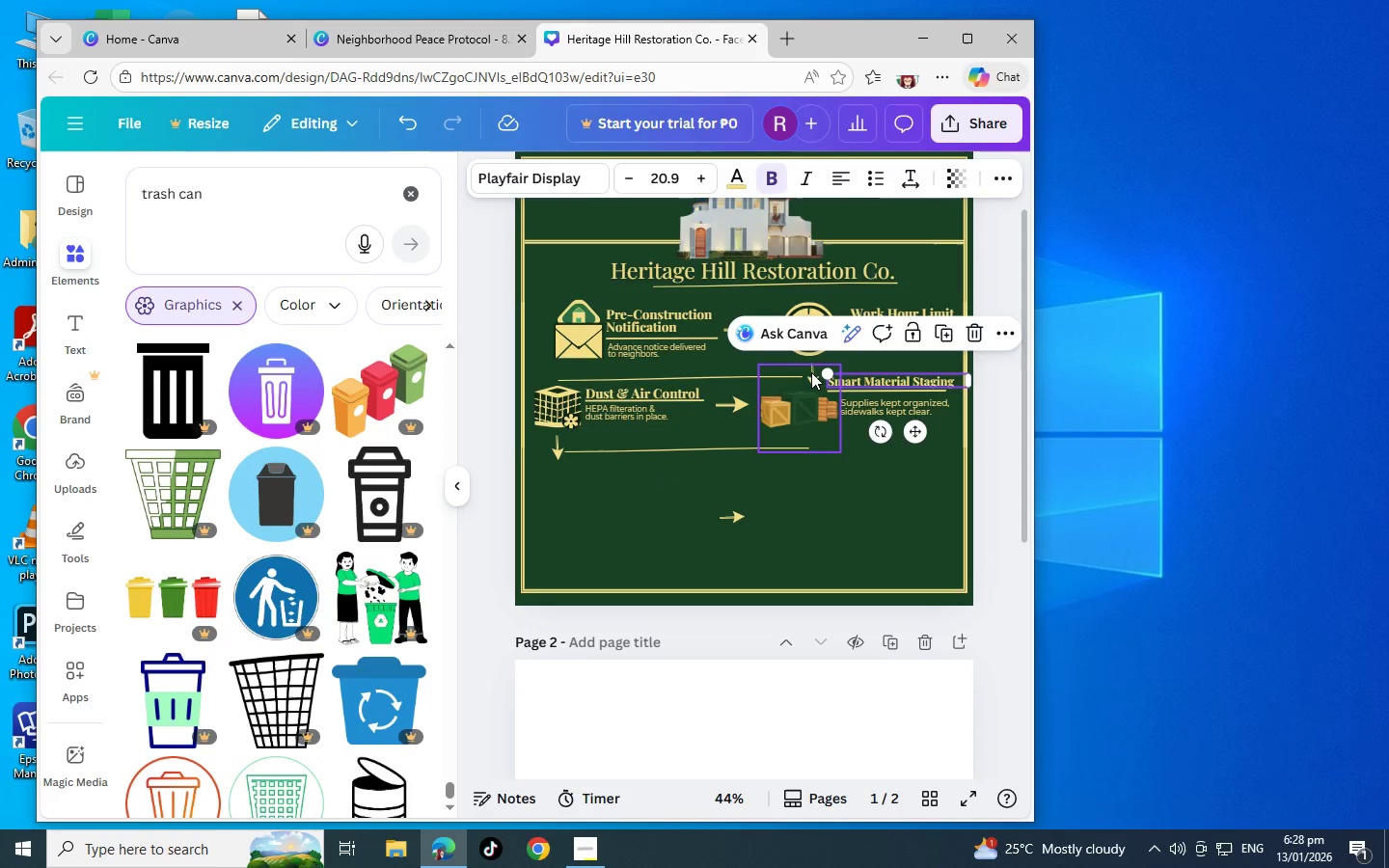 
key(Tab)
 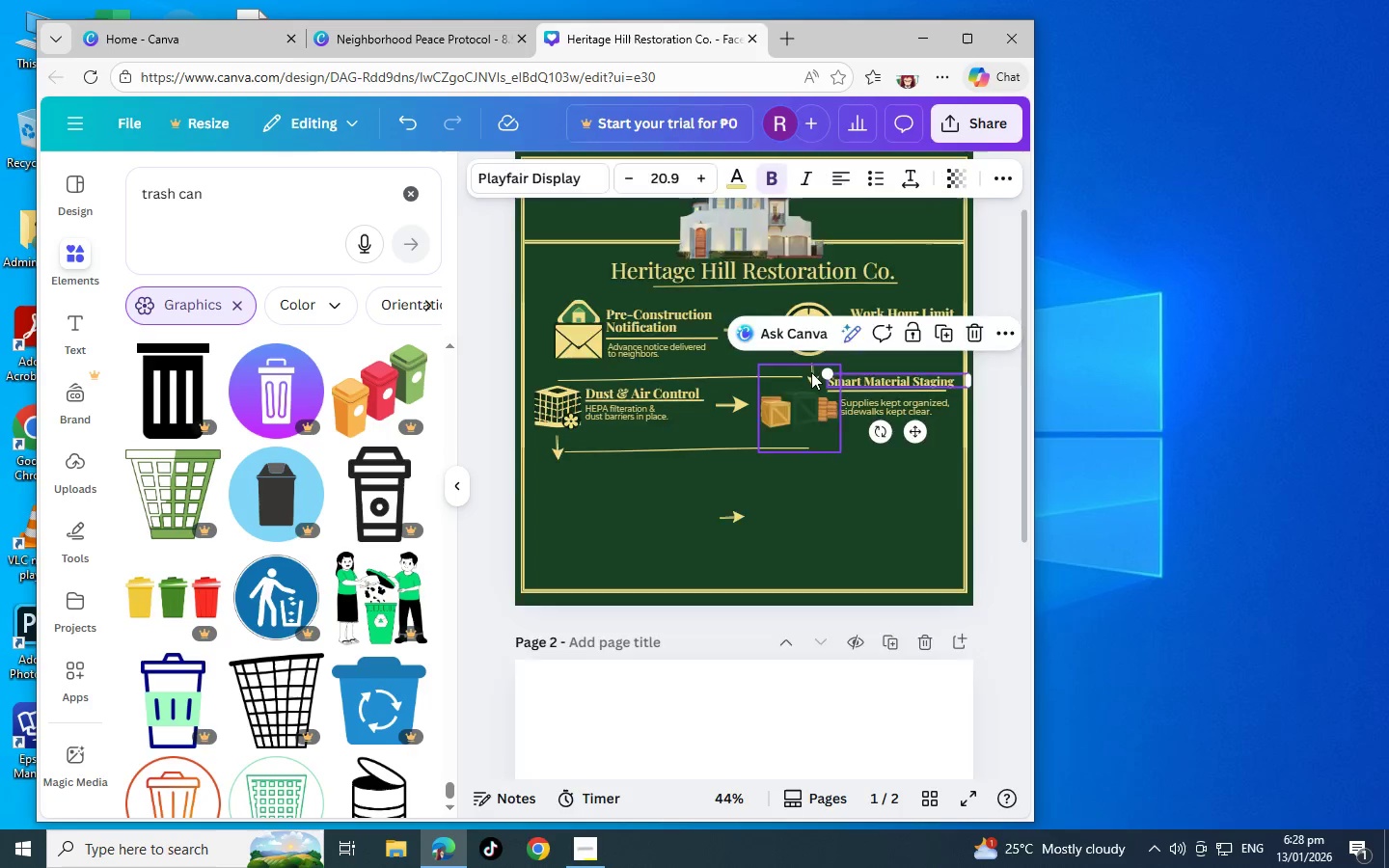 
key(Tab)
 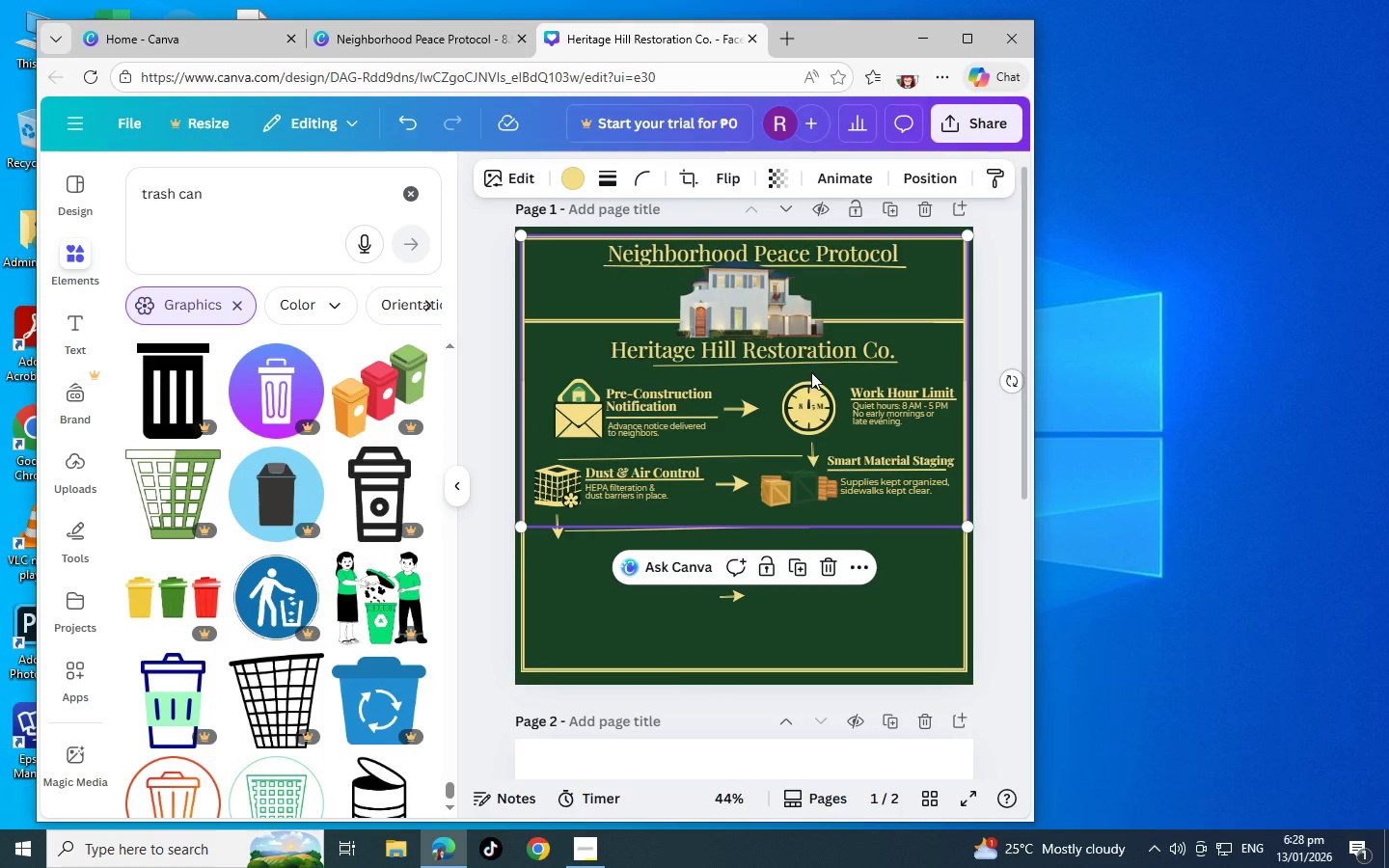 
key(Tab)
 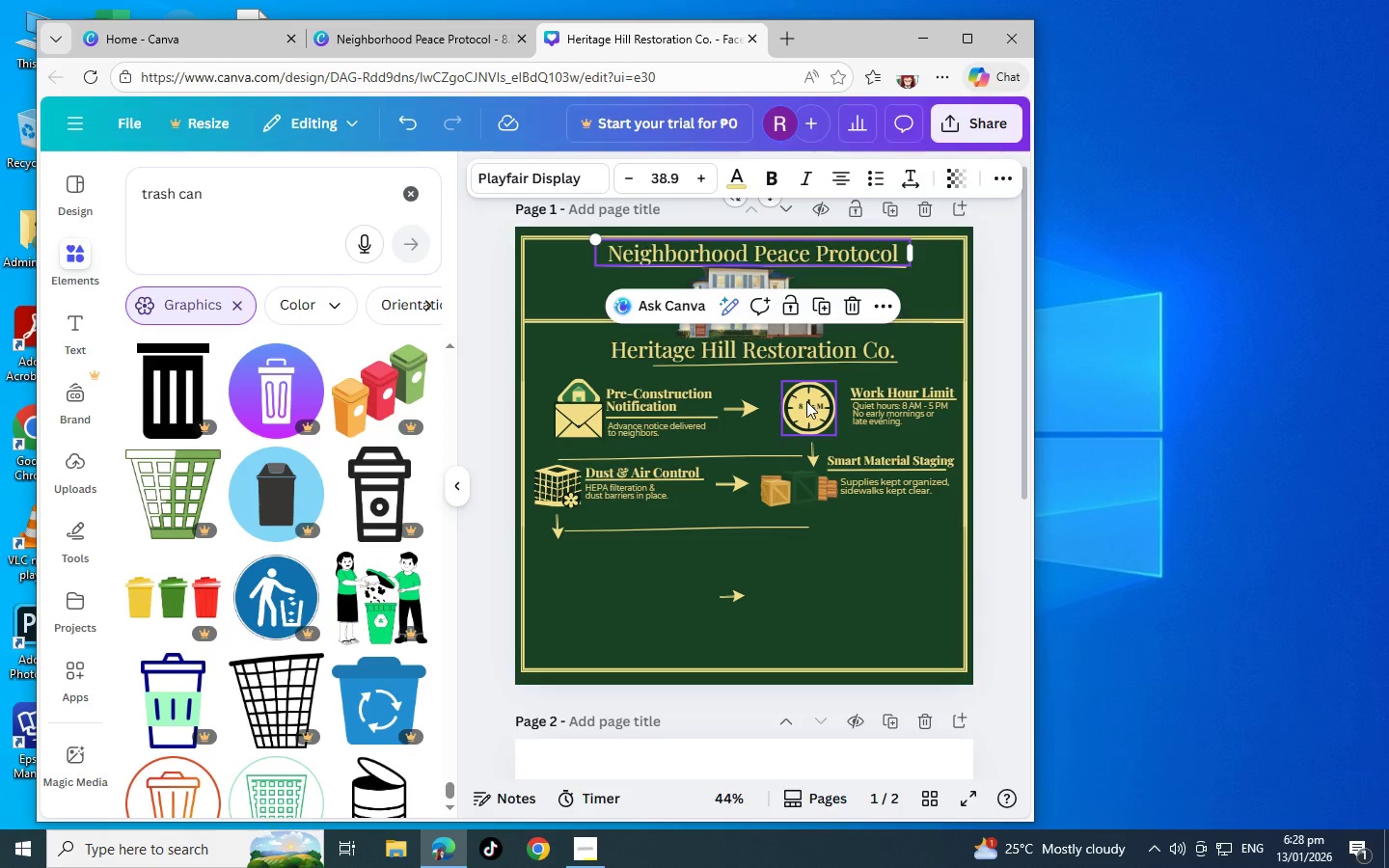 
key(Tab)
 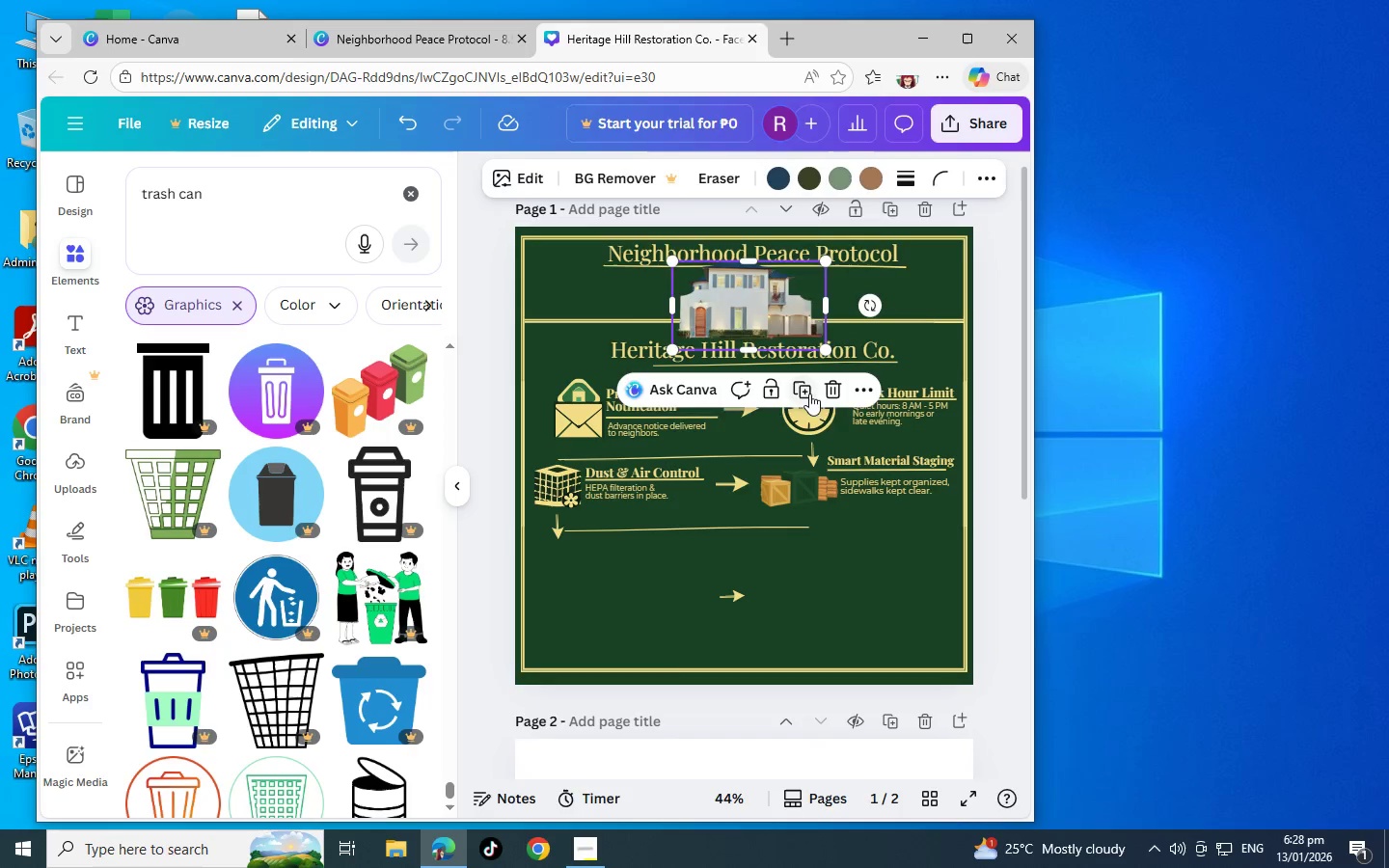 
key(Tab)
 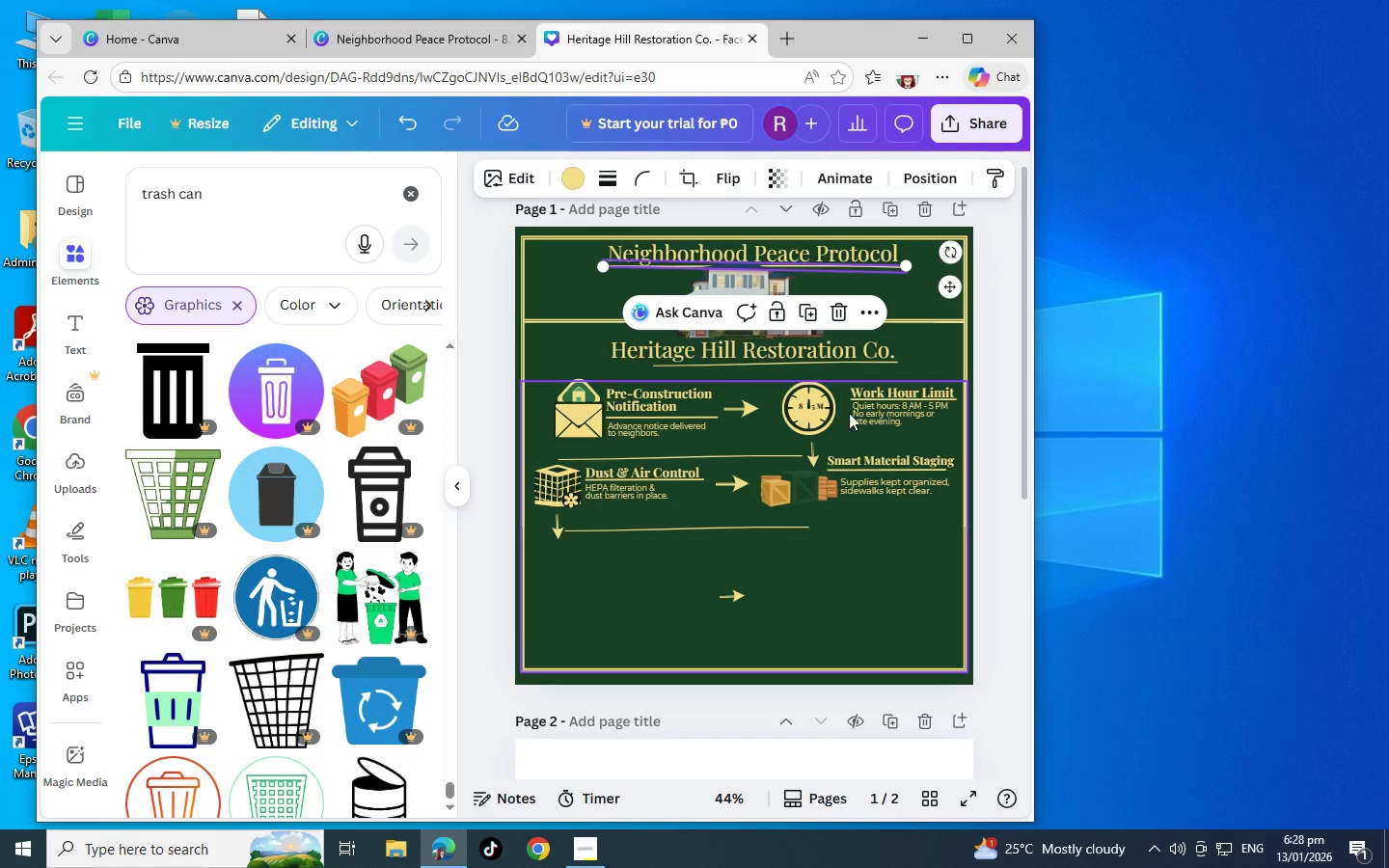 
key(Tab)
 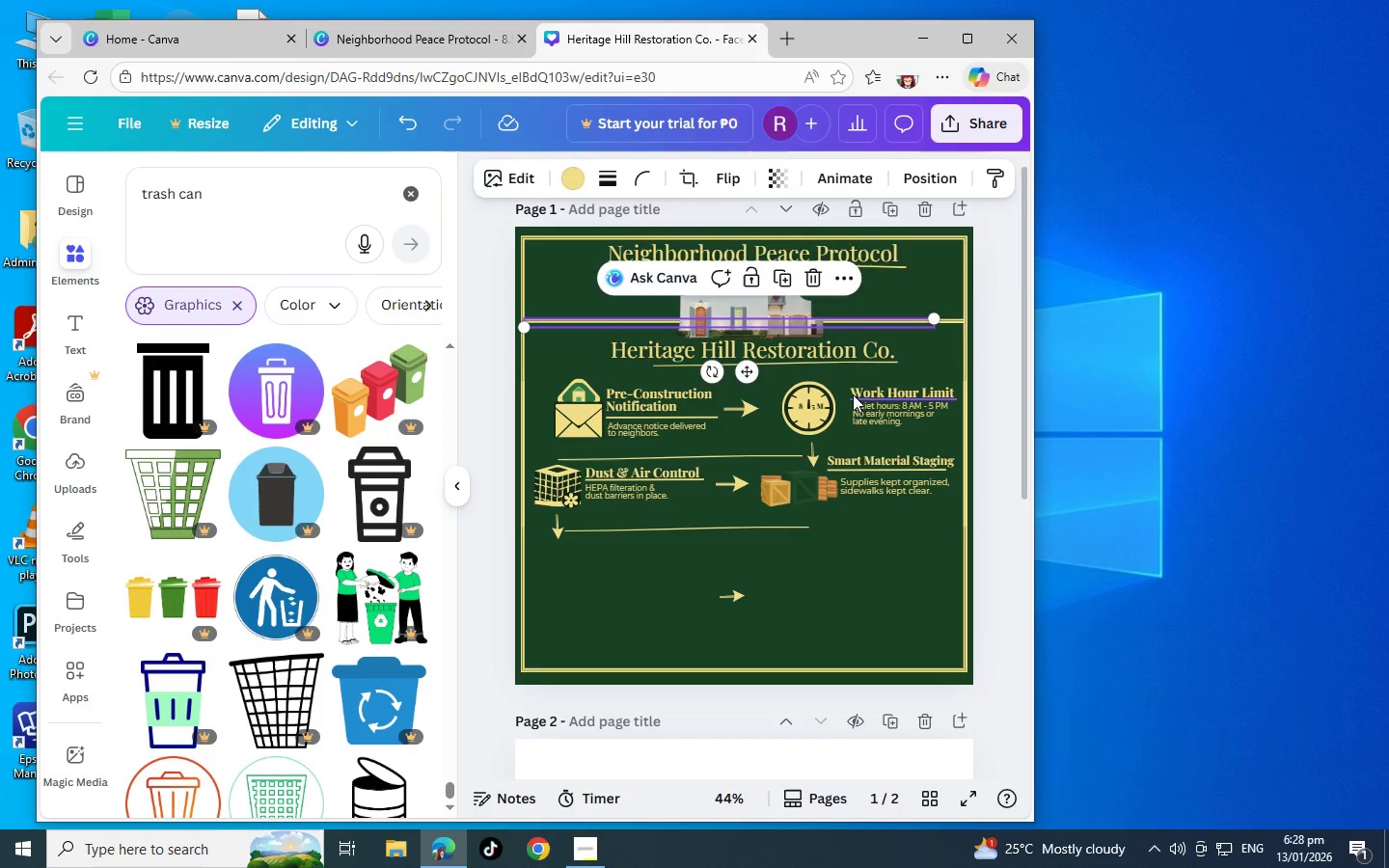 
key(Tab)
 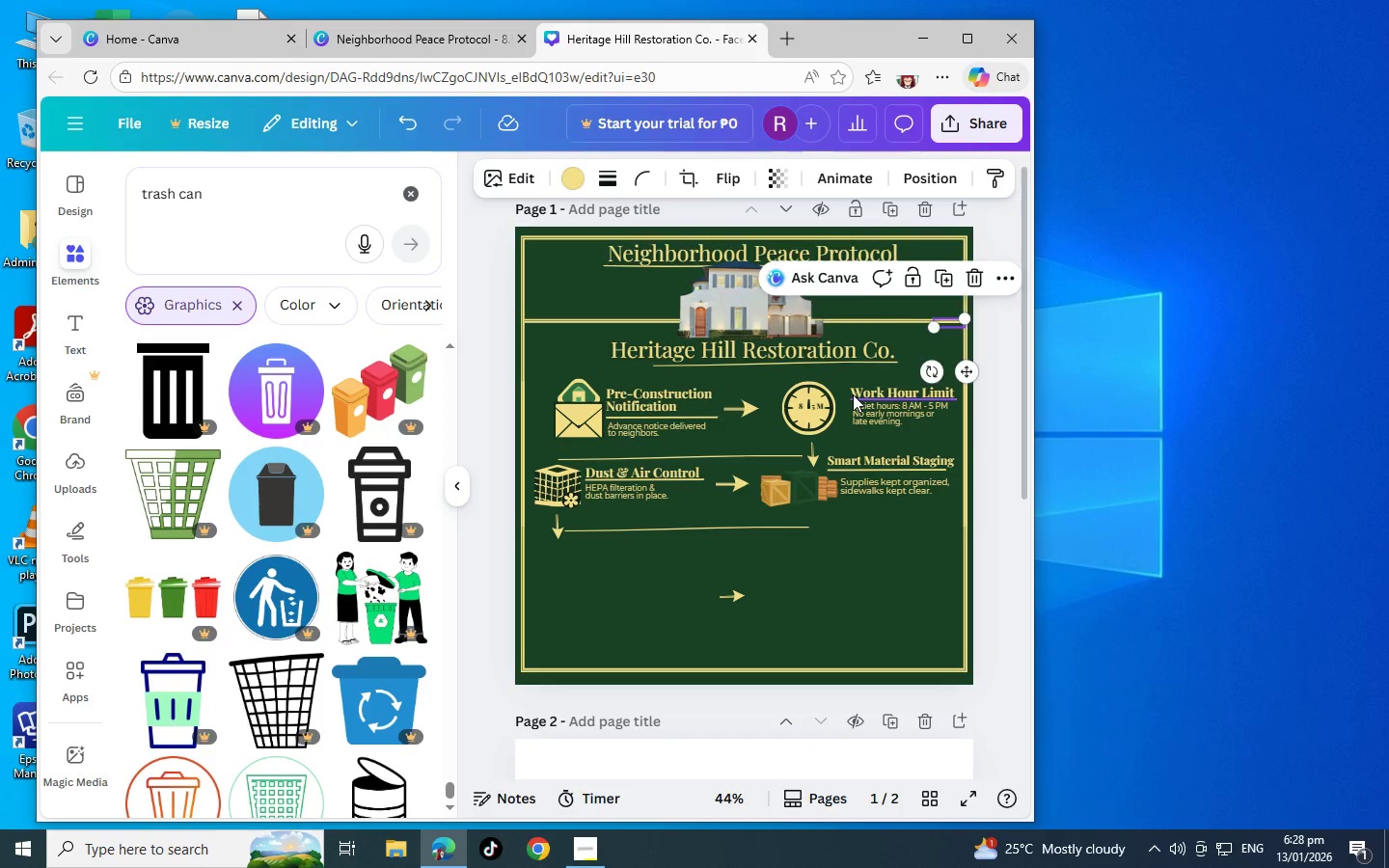 
key(Tab)
 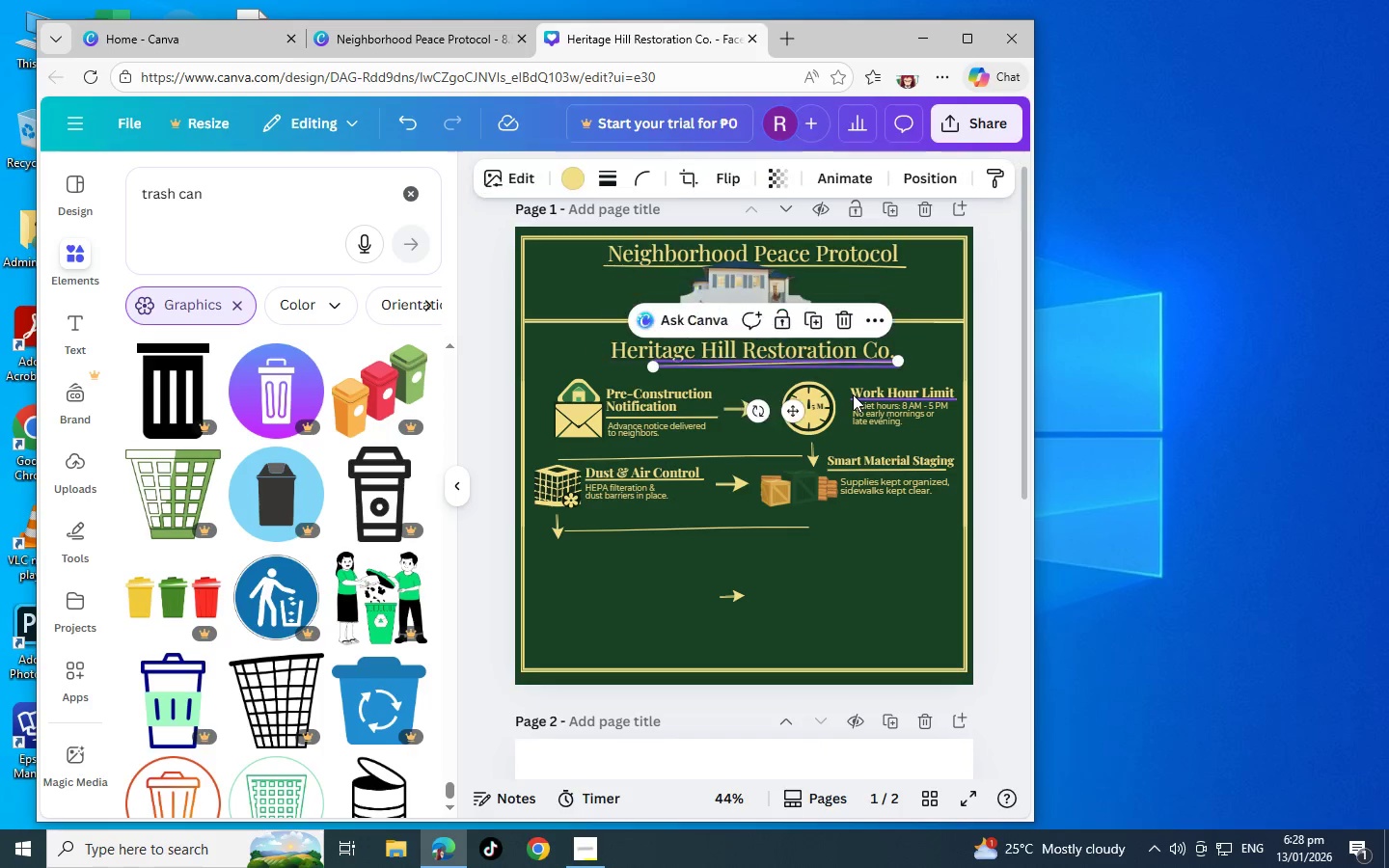 
key(Tab)
 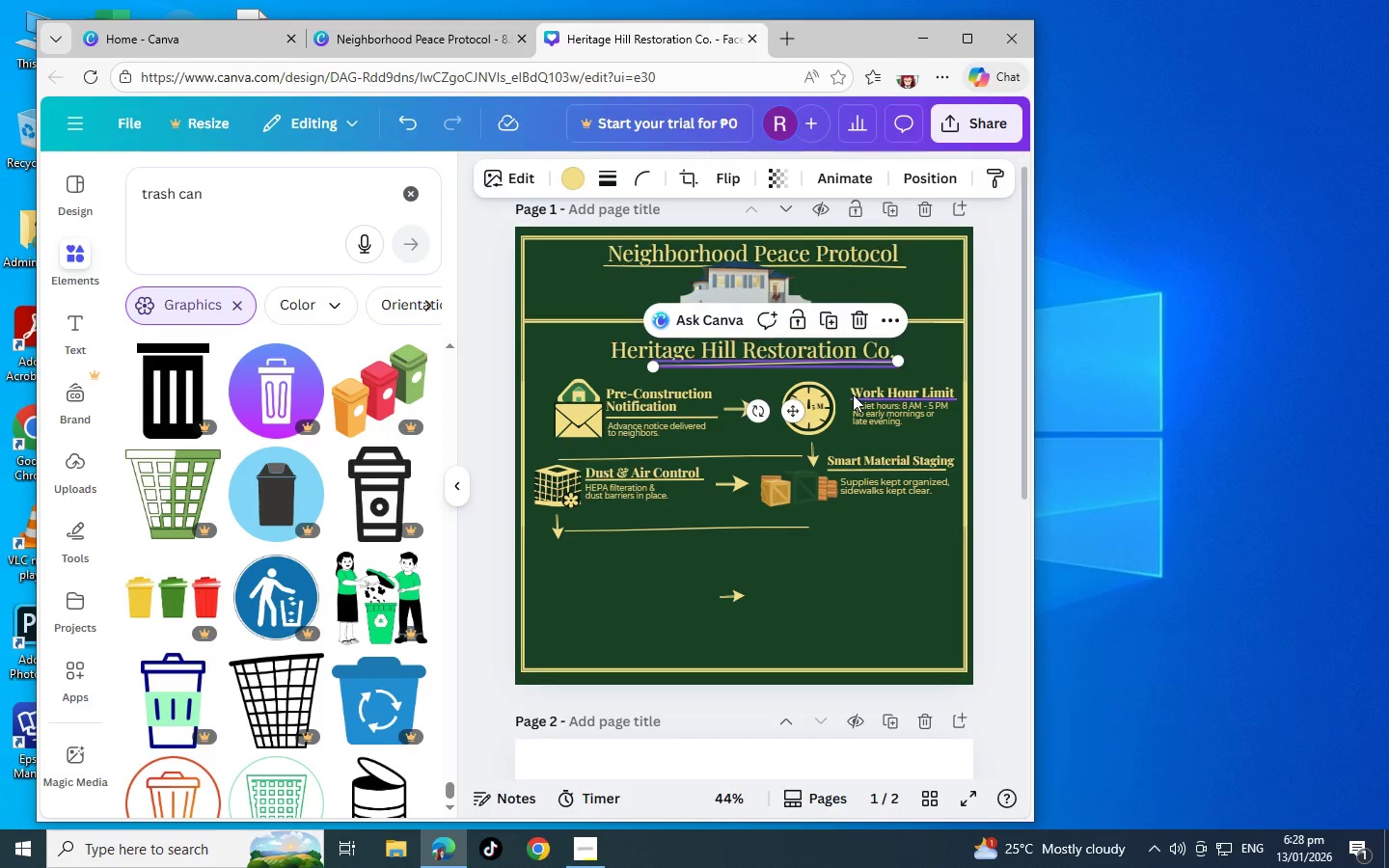 
key(Tab)
 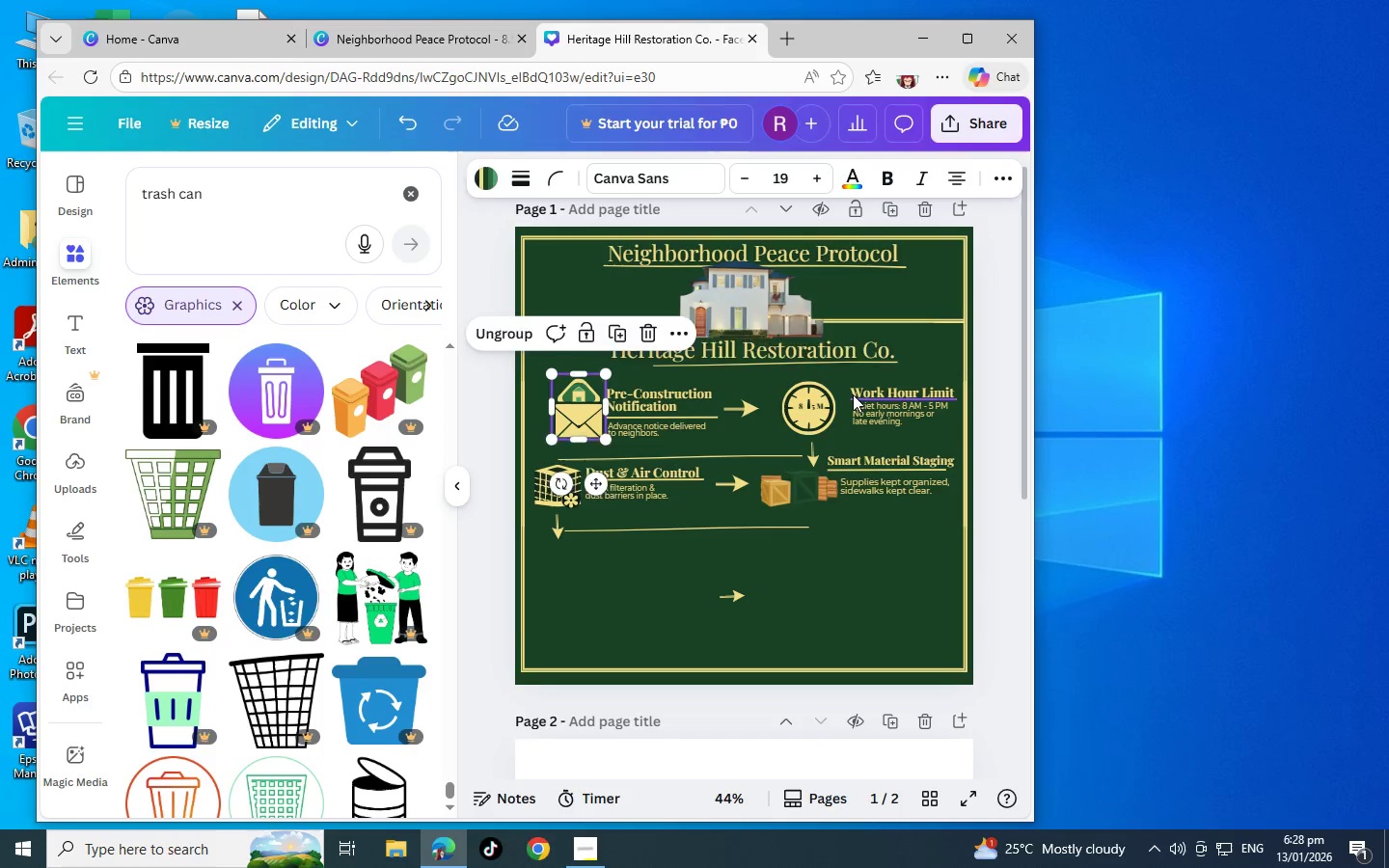 
key(Tab)
 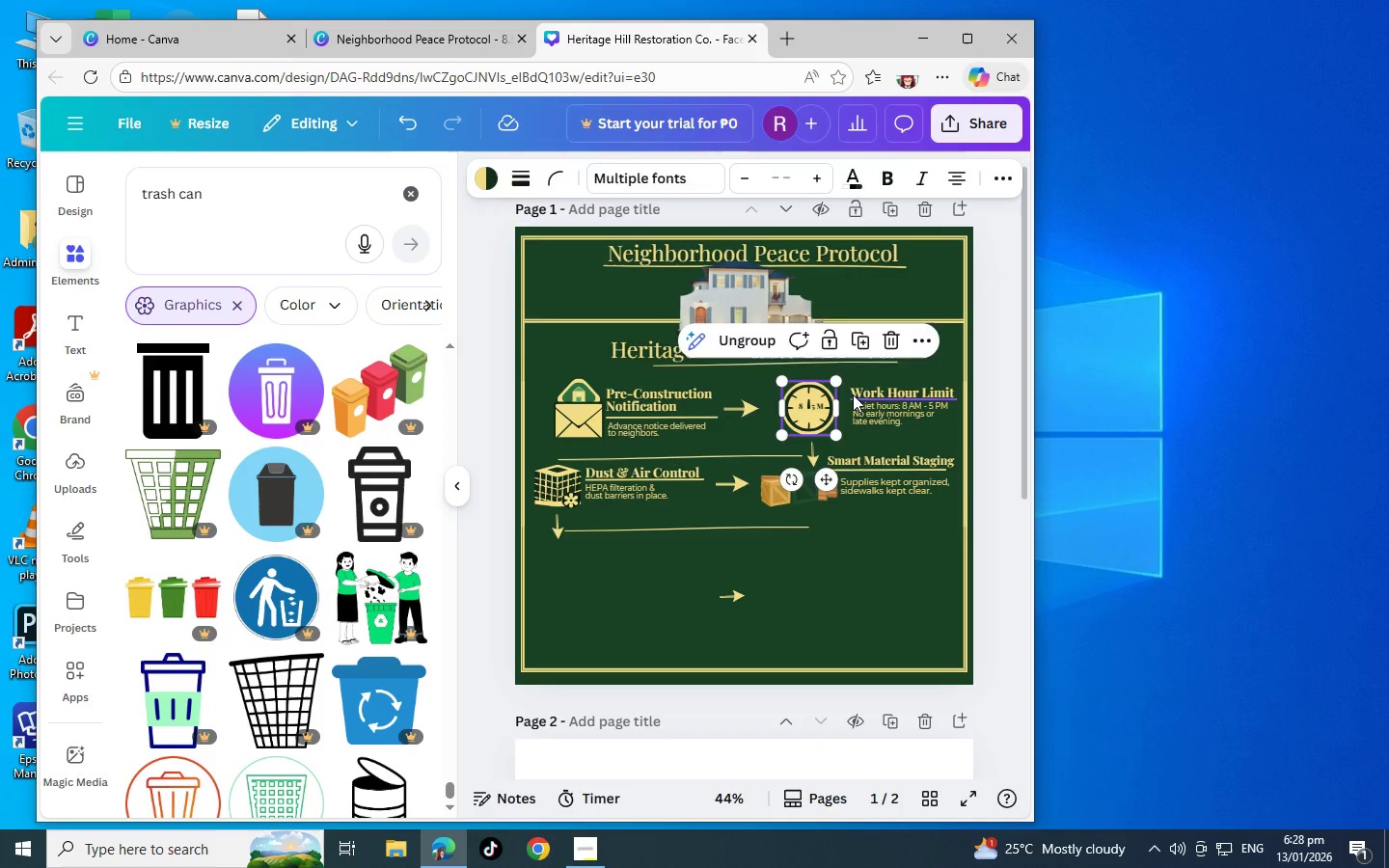 
key(Tab)
 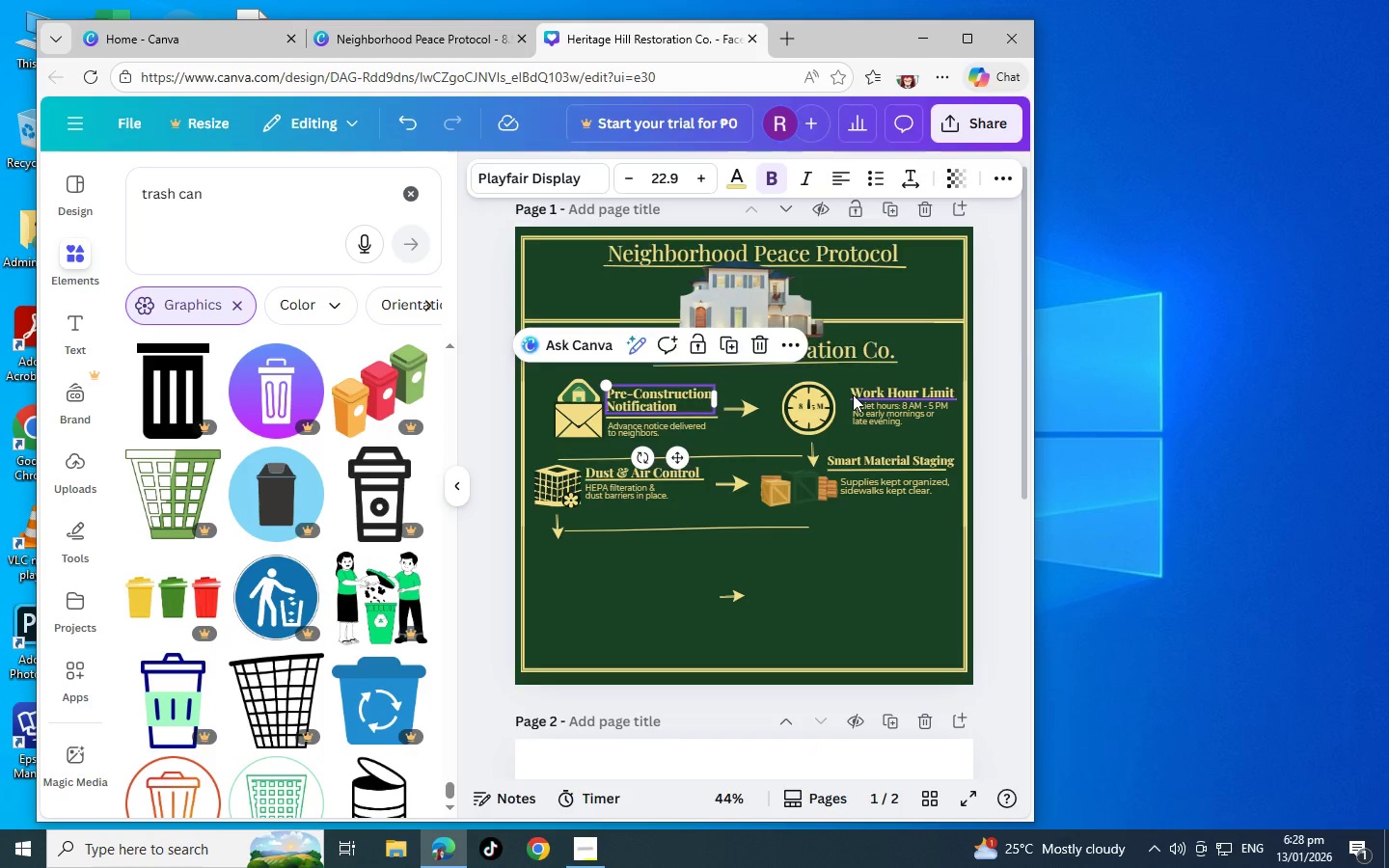 
key(Tab)
 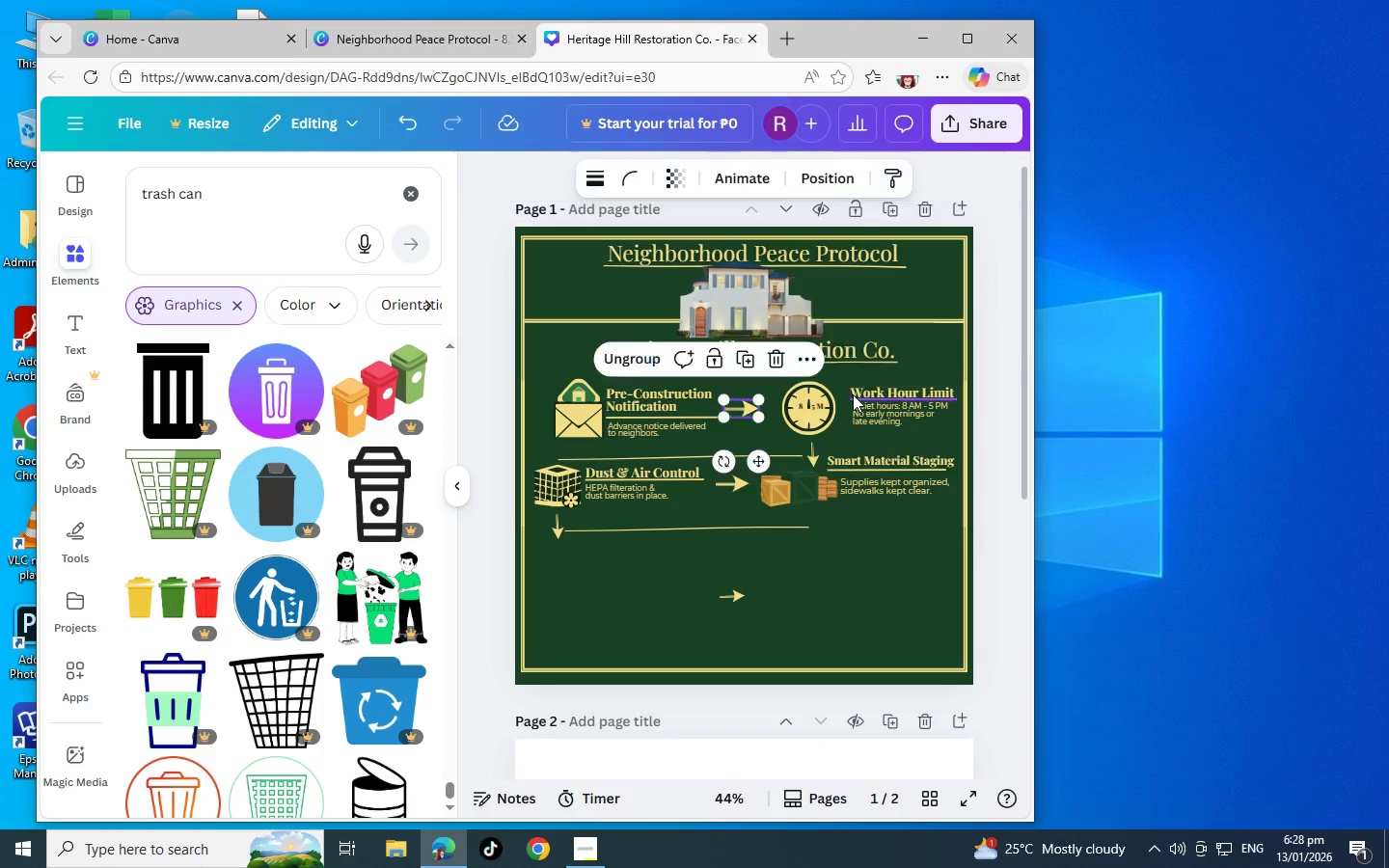 
key(Tab)
 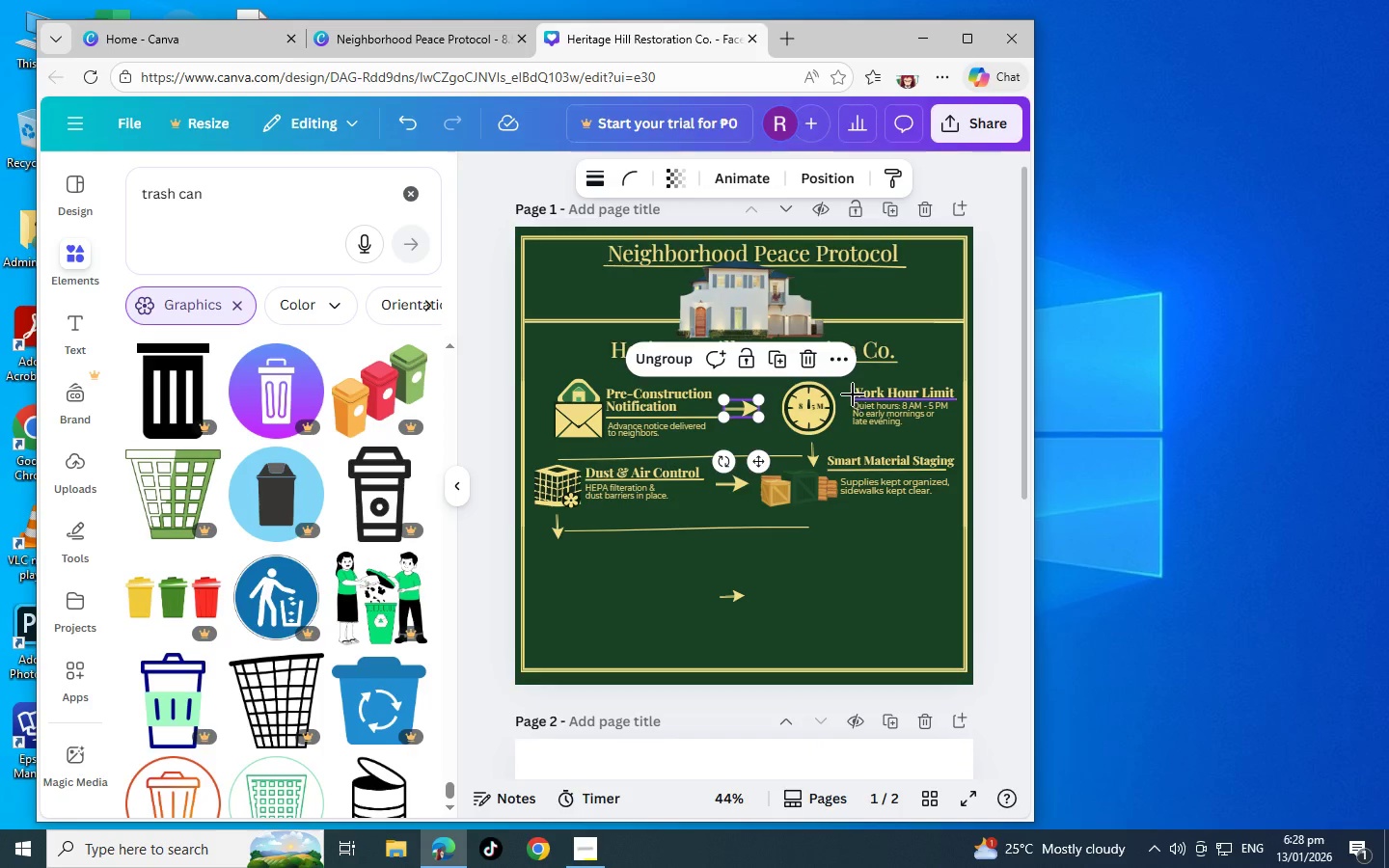 
key(Tab)
 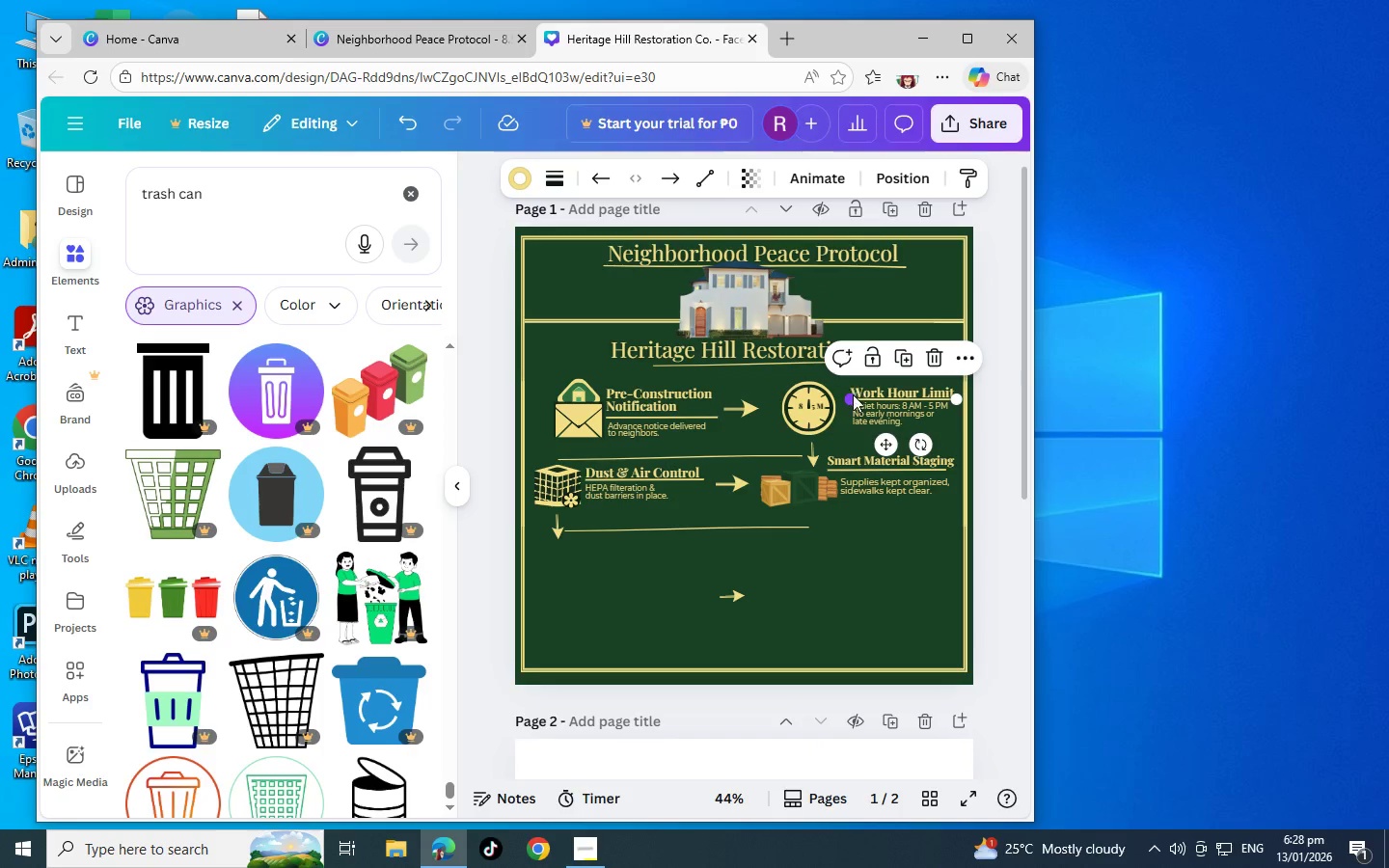 
key(Tab)
 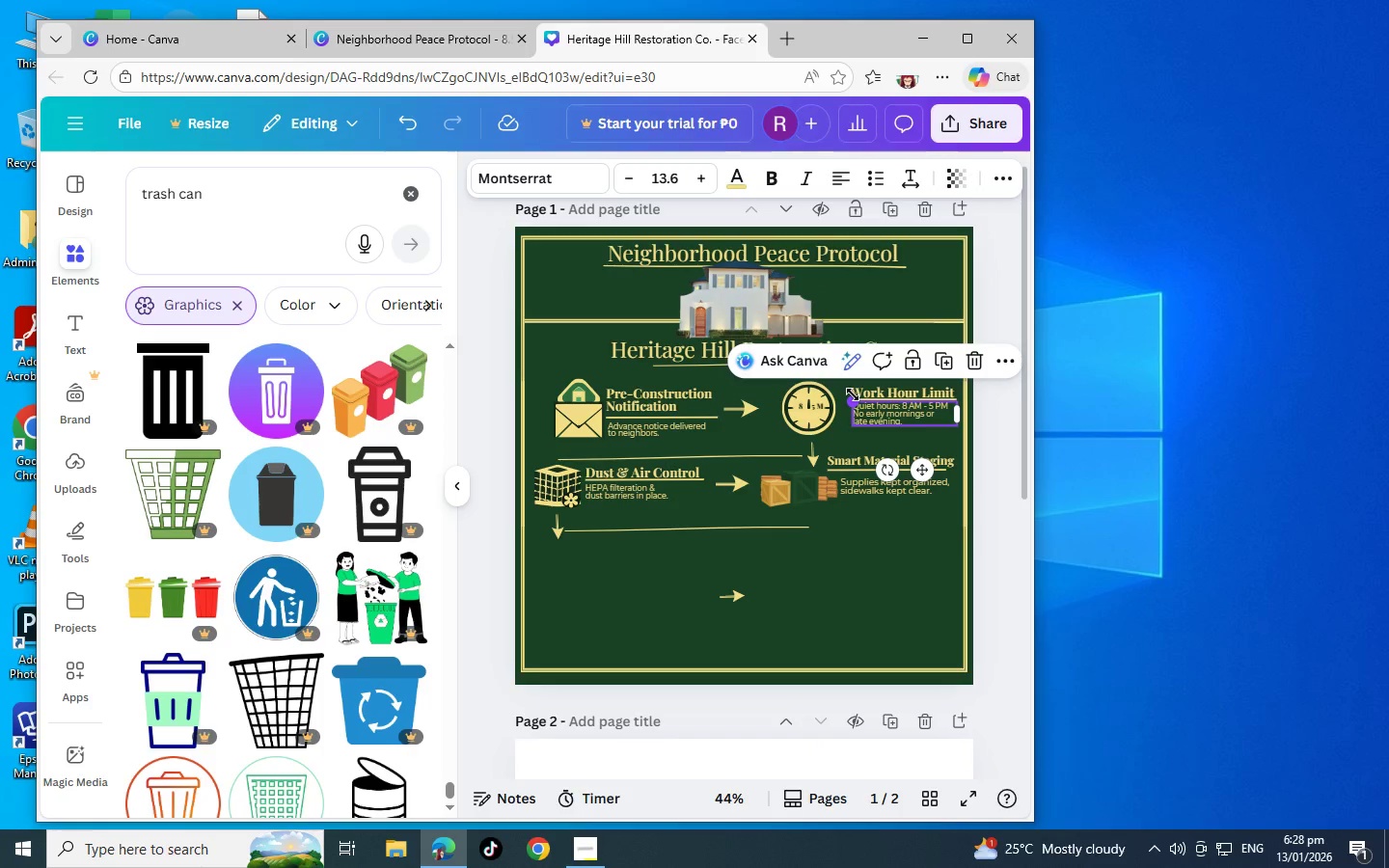 
key(Tab)
 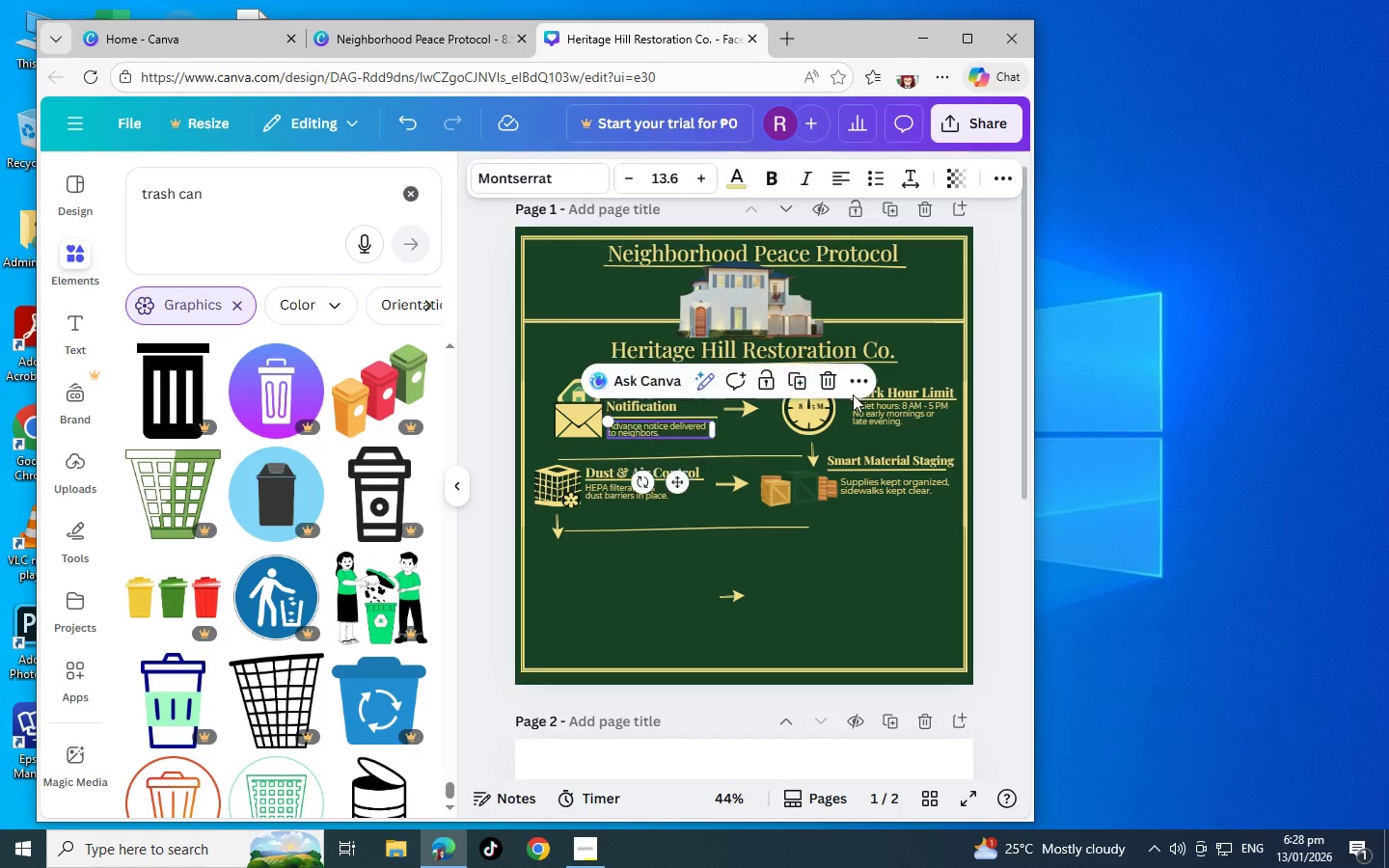 
key(Tab)
 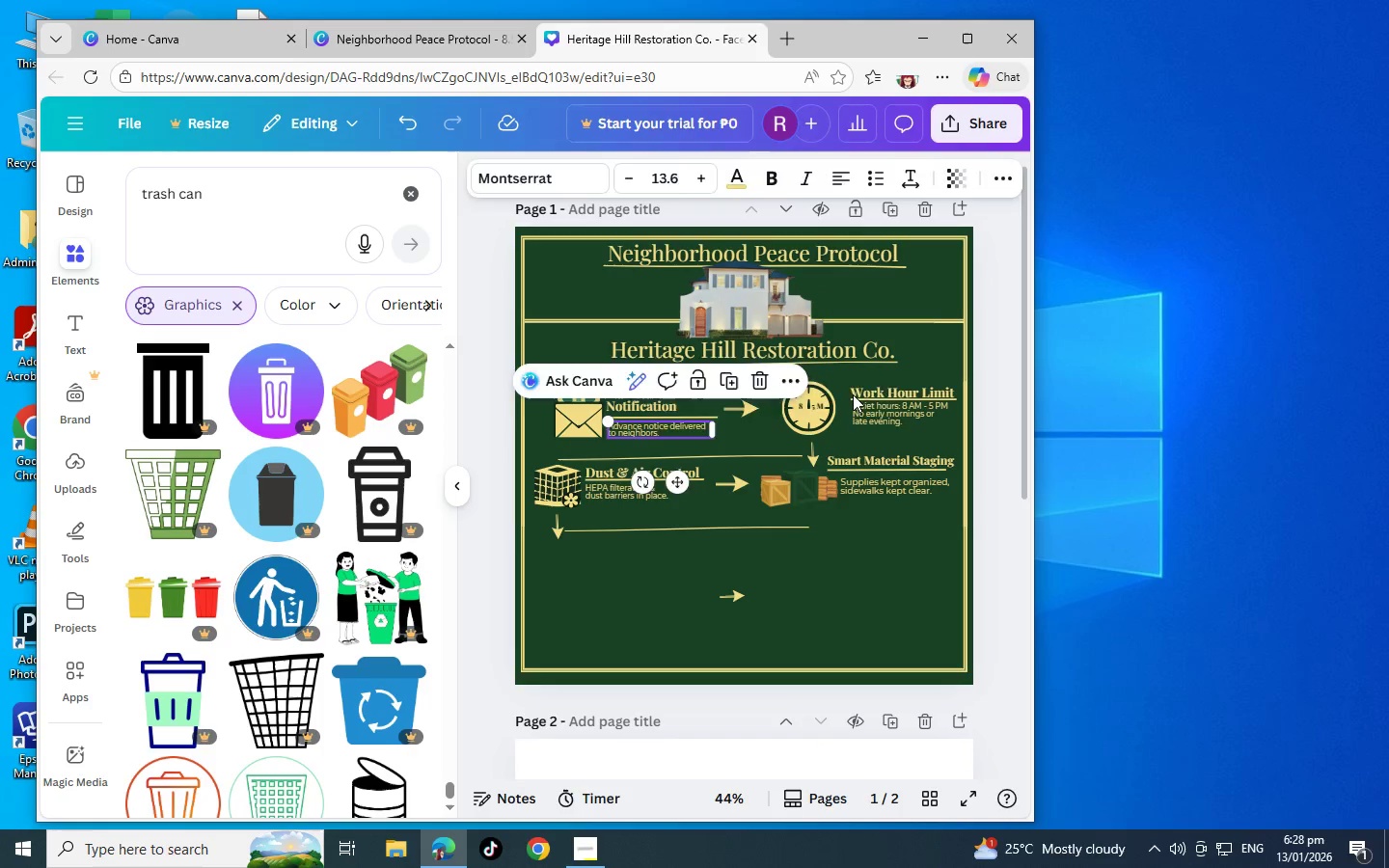 
key(Tab)
 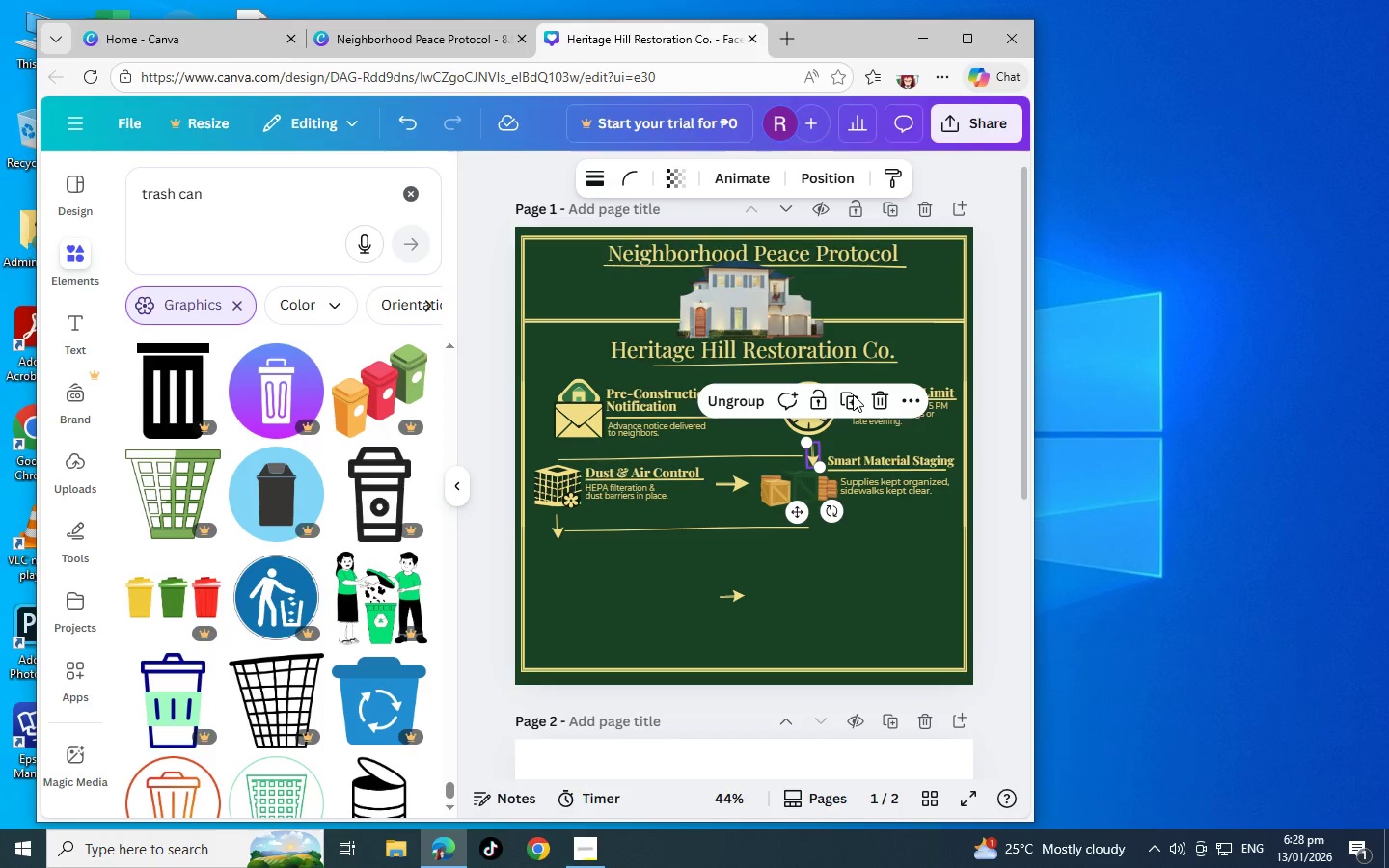 
key(Control+C)
 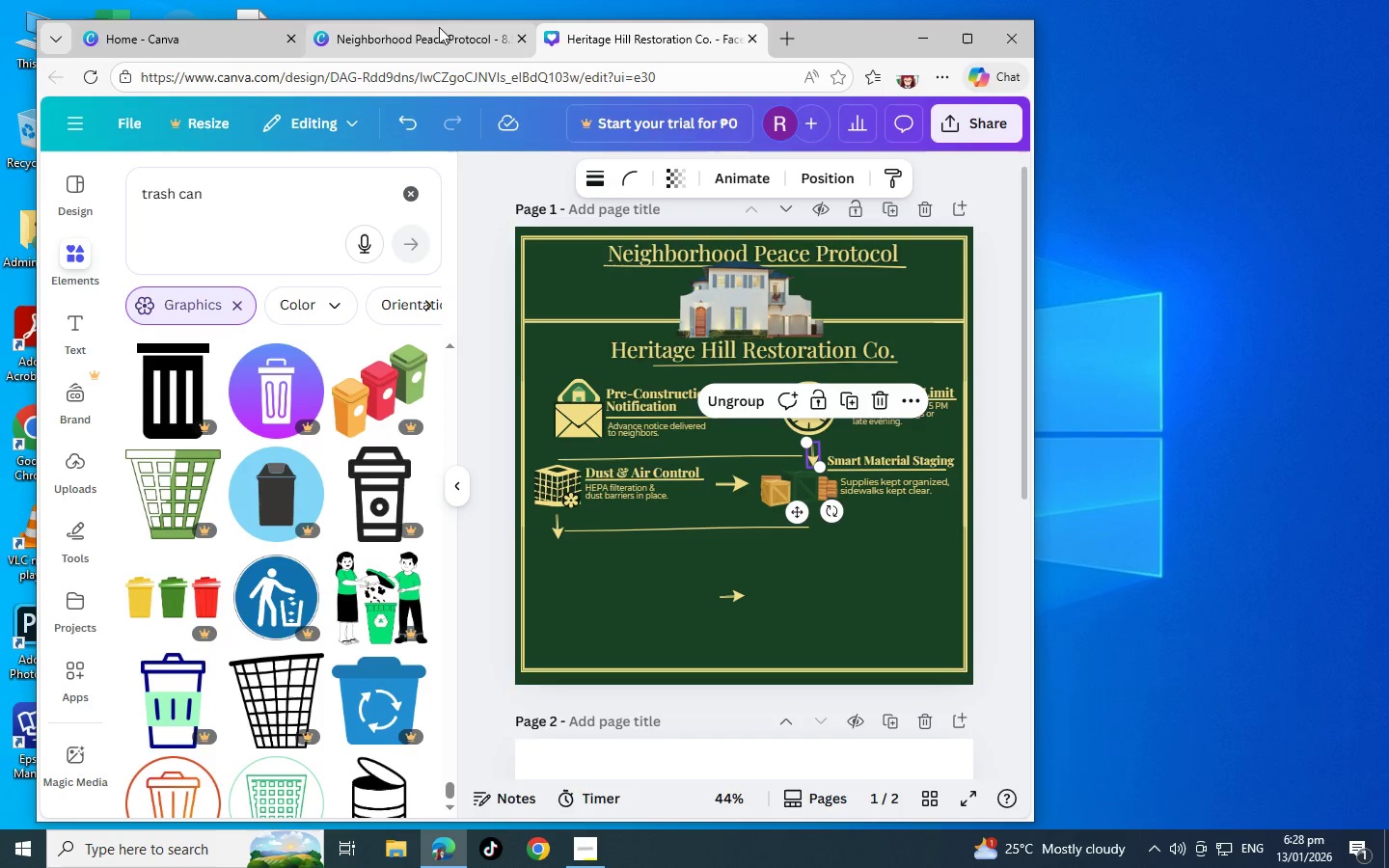 
left_click([439, 38])
 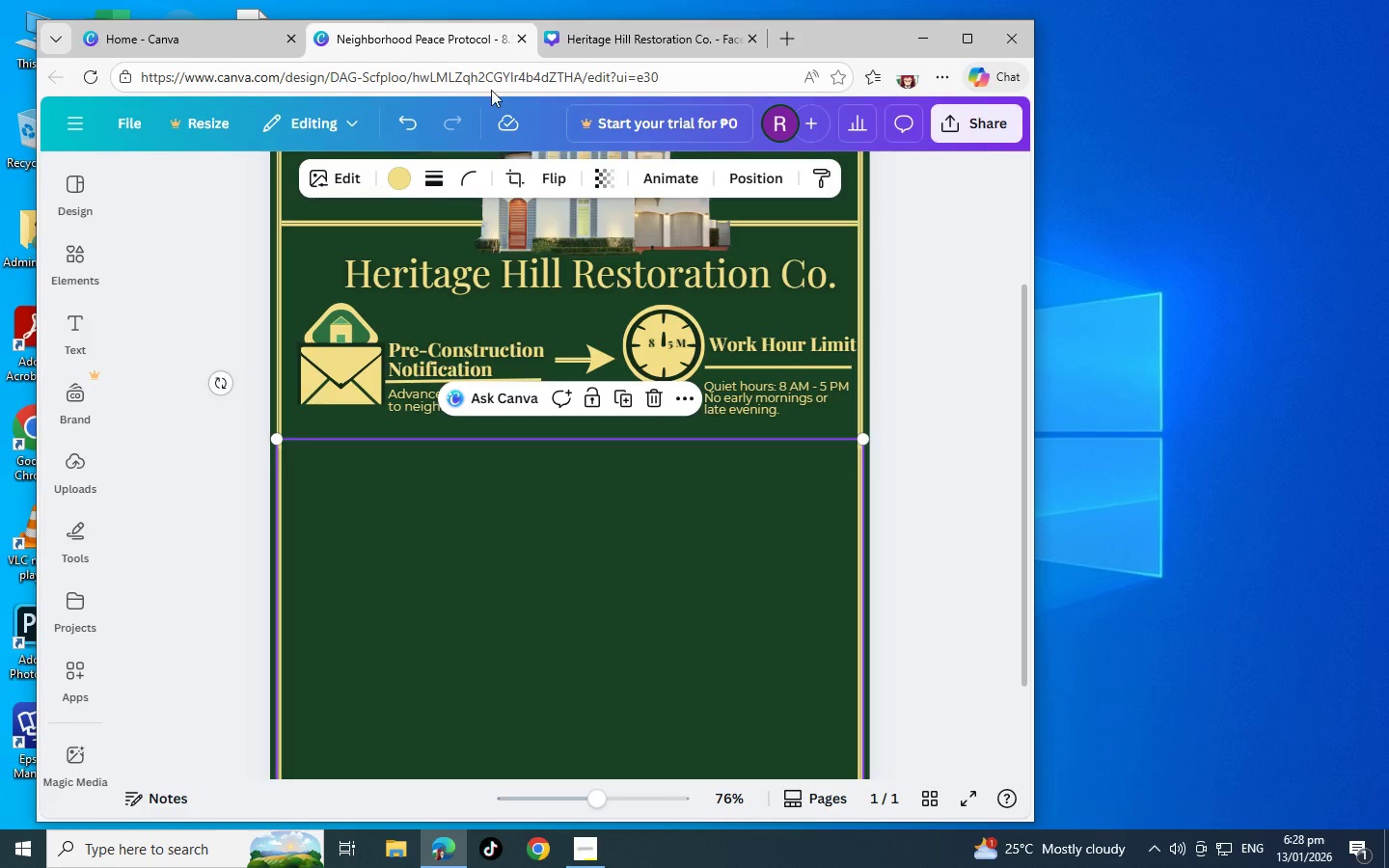 
key(Control+V)
 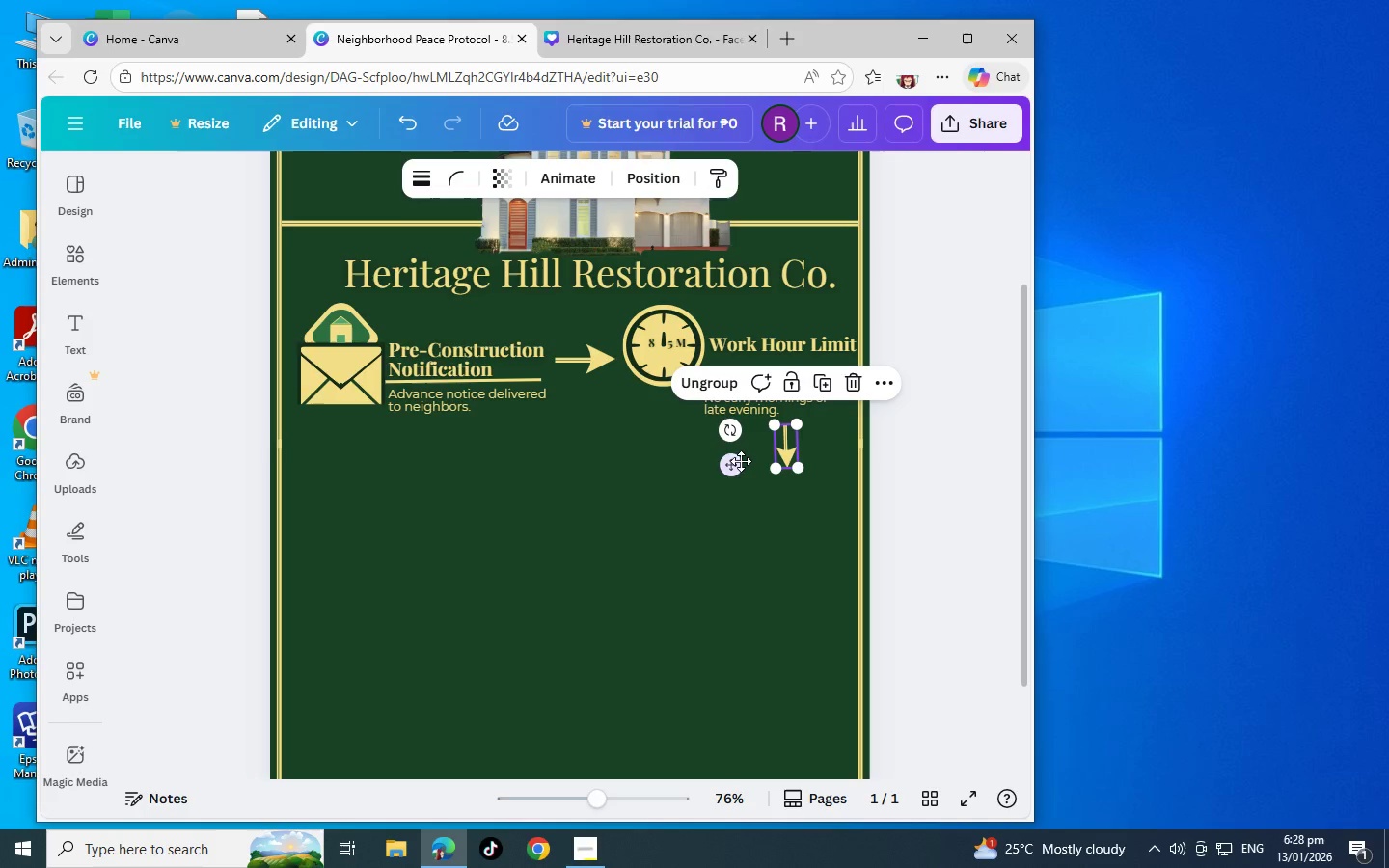 
left_click_drag(start_coordinate=[736, 468], to_coordinate=[615, 457])
 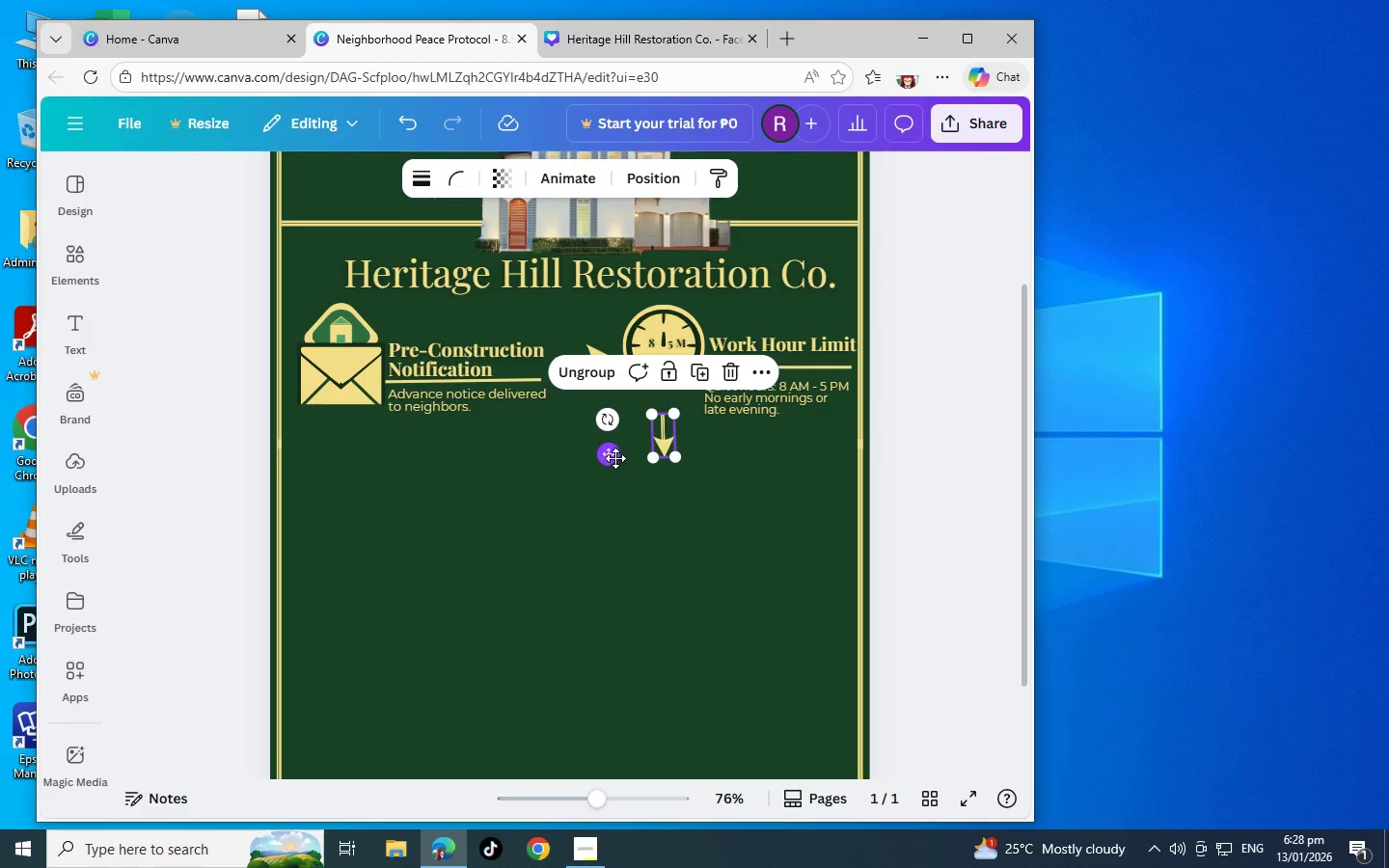 
left_click_drag(start_coordinate=[615, 458], to_coordinate=[619, 440])
 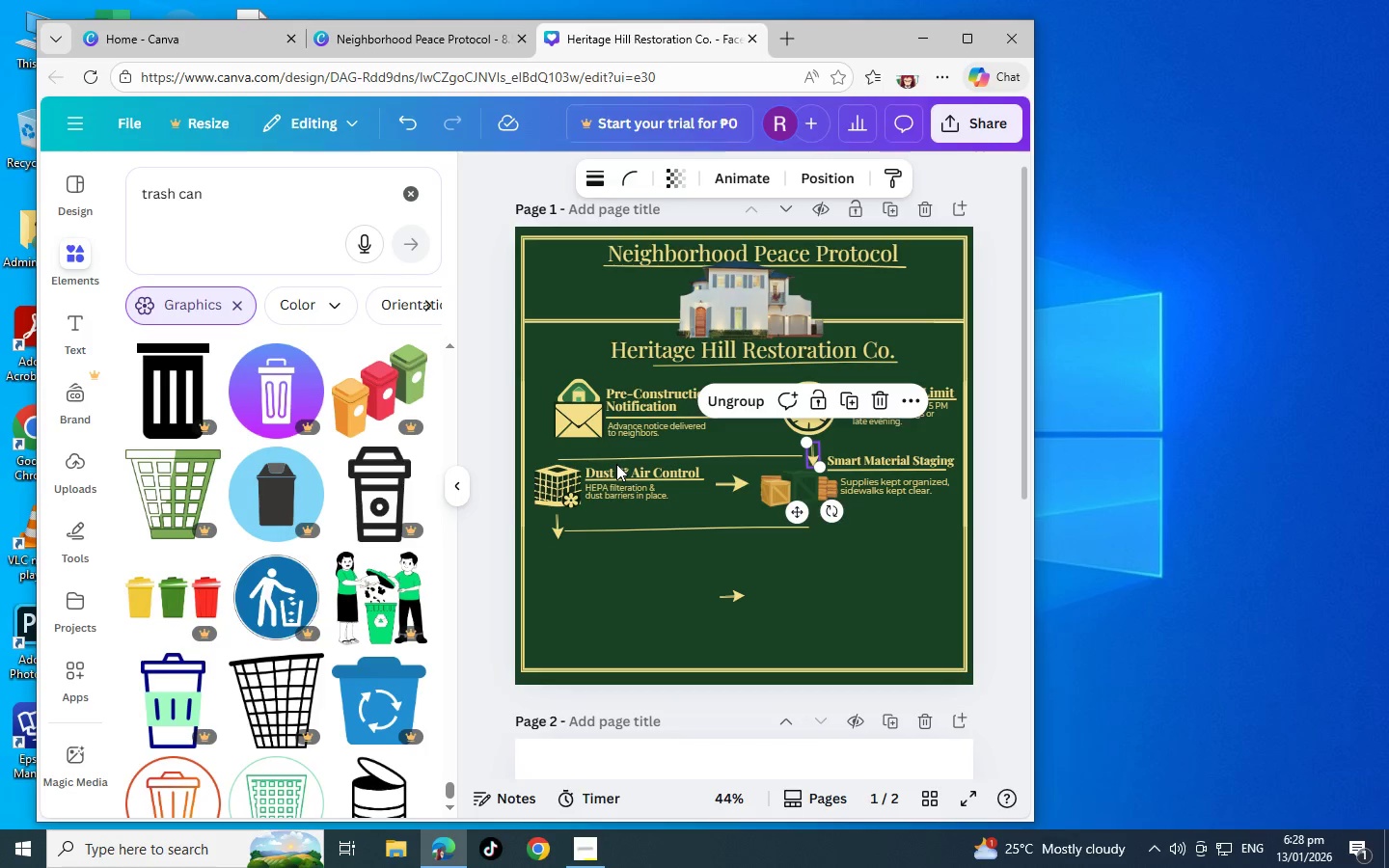 
key(Alt+AltLeft)
 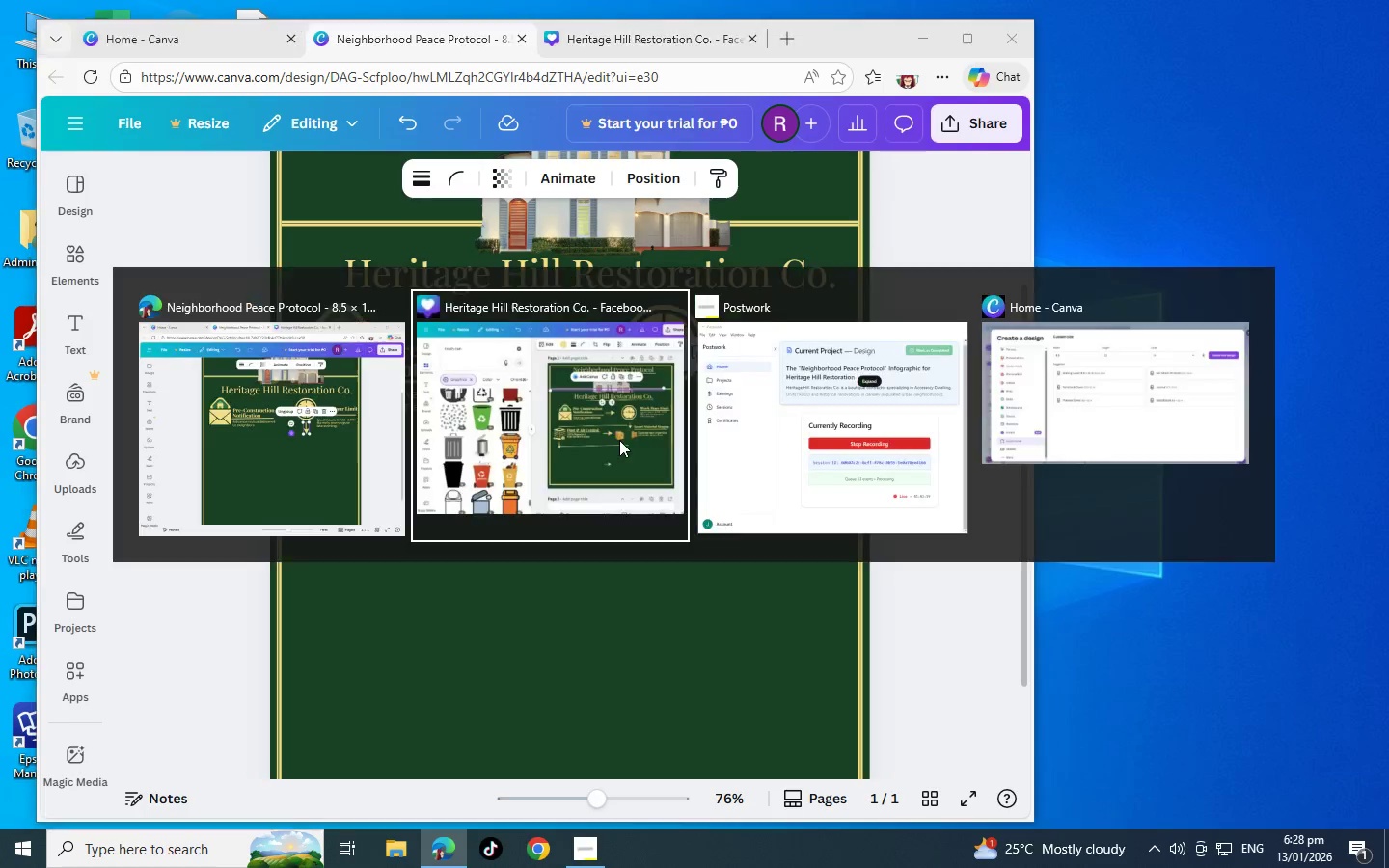 
key(Alt+Tab)
 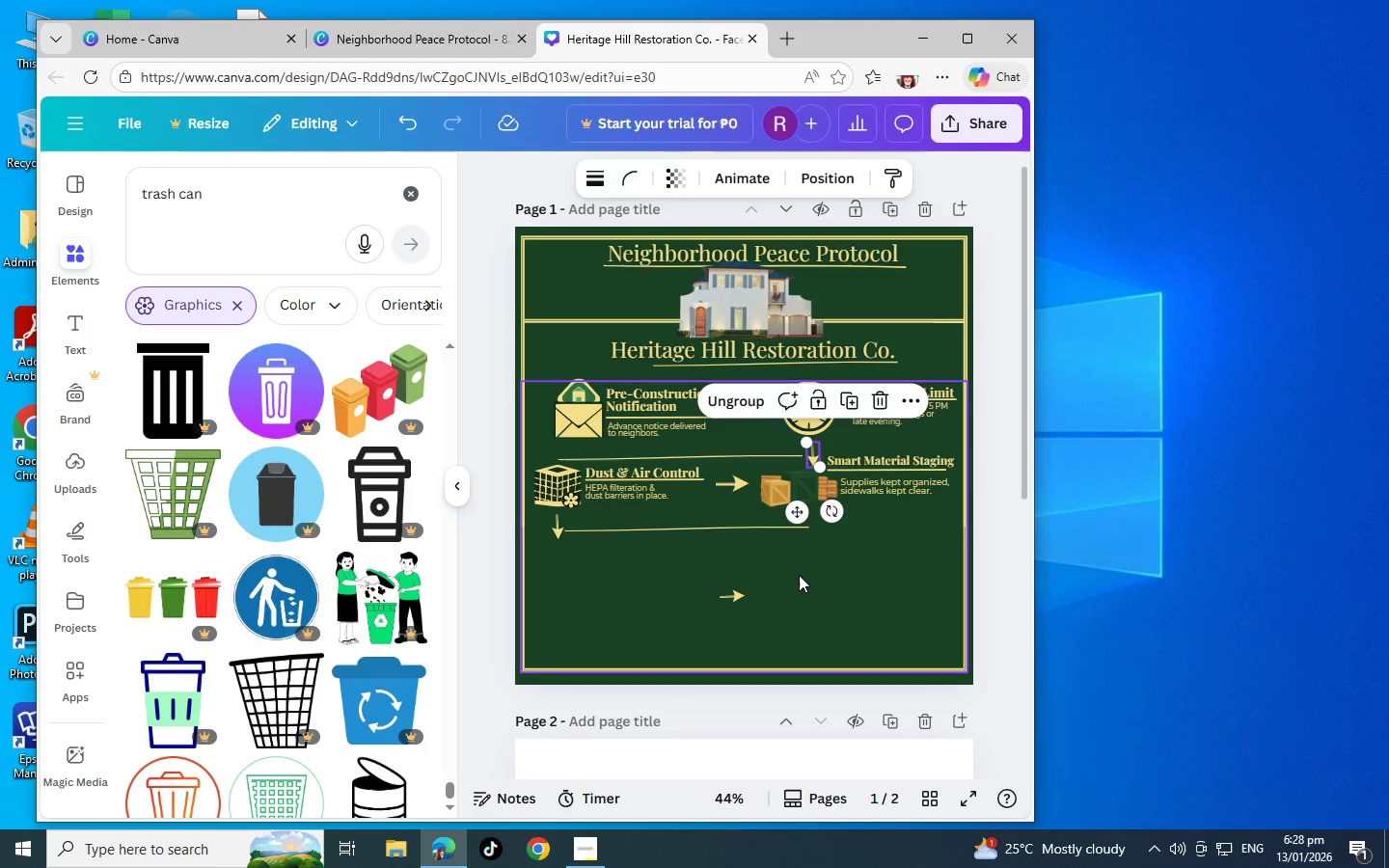 
left_click([799, 575])
 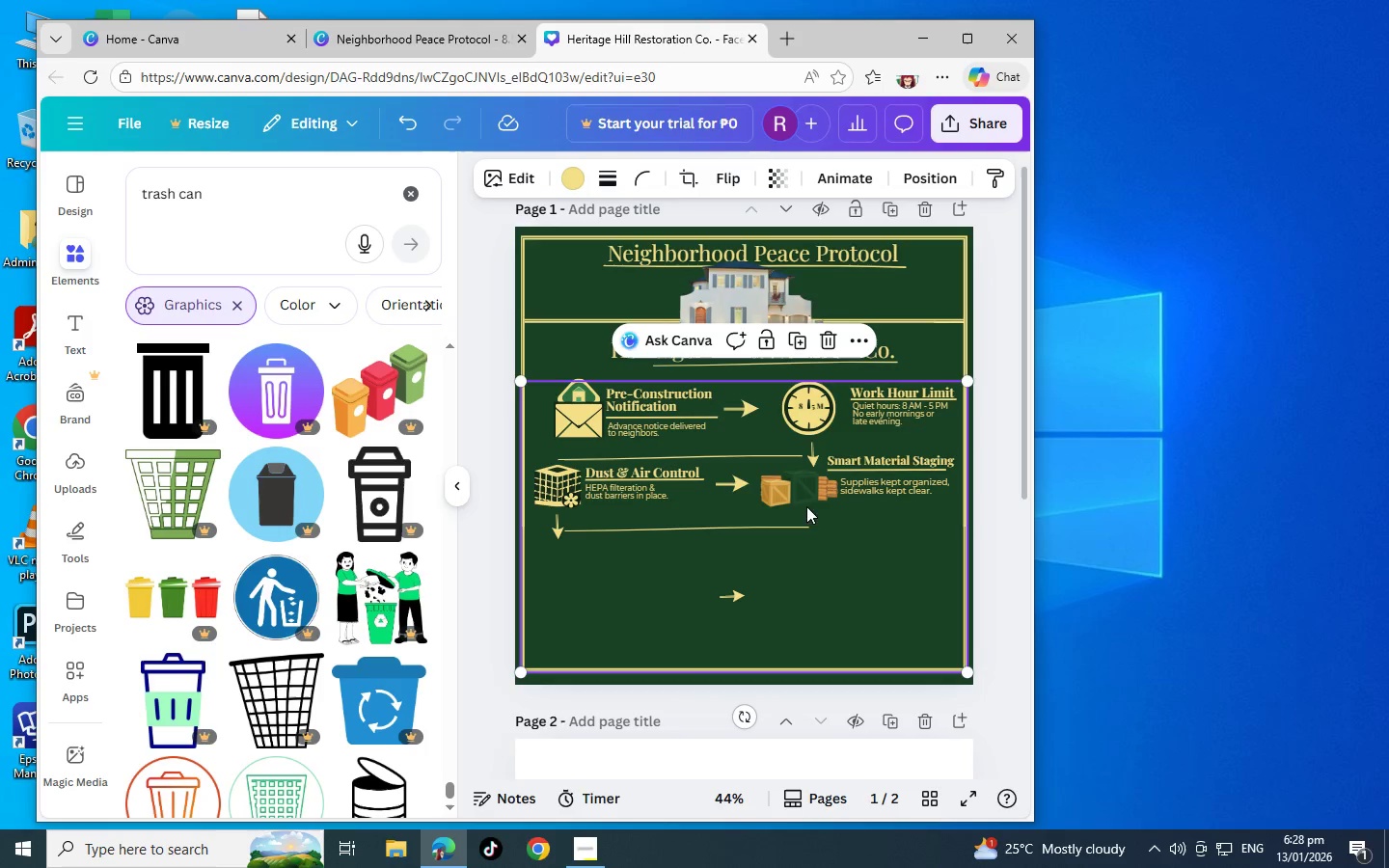 
key(Alt+AltLeft)
 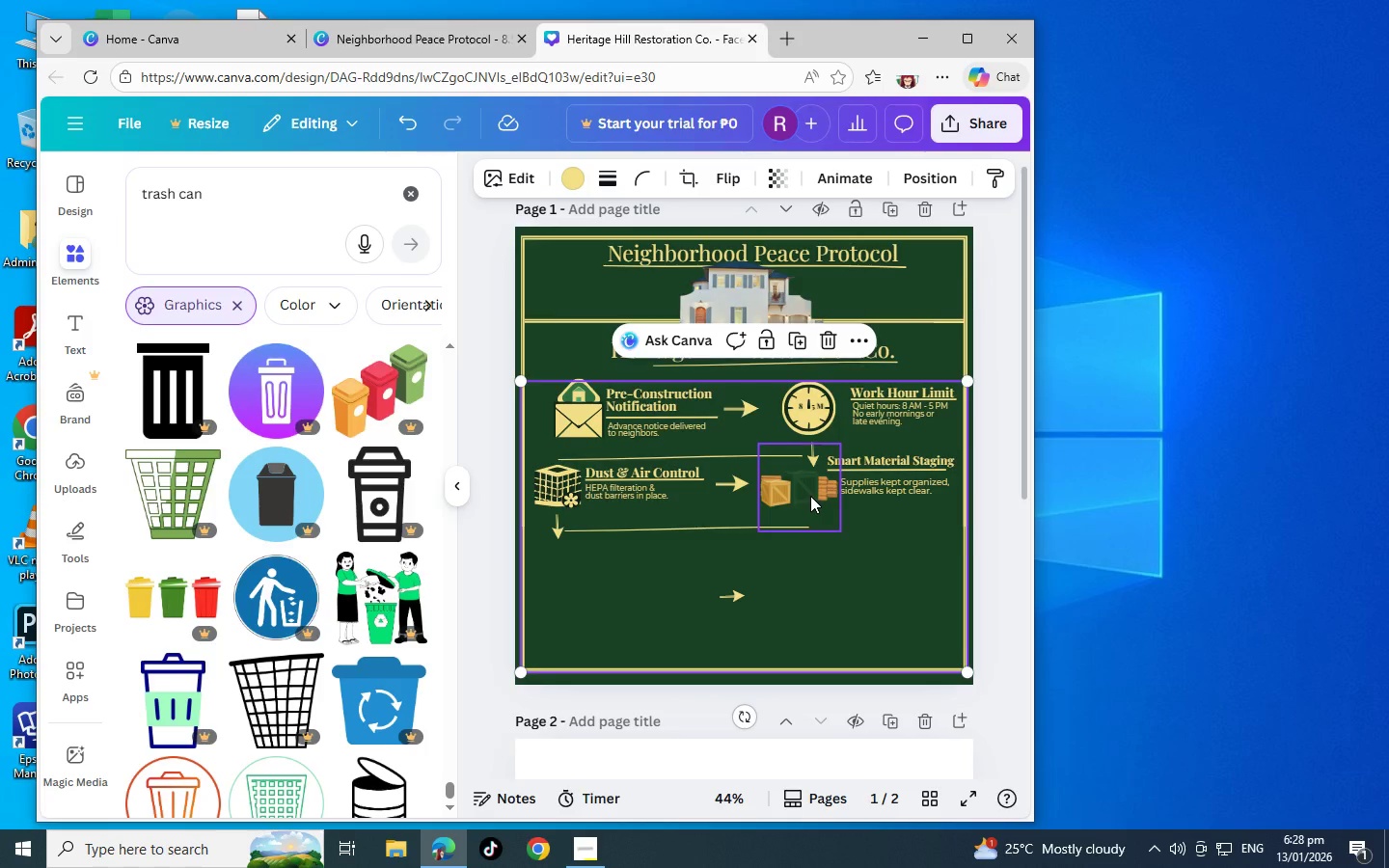 
key(Alt+Tab)
 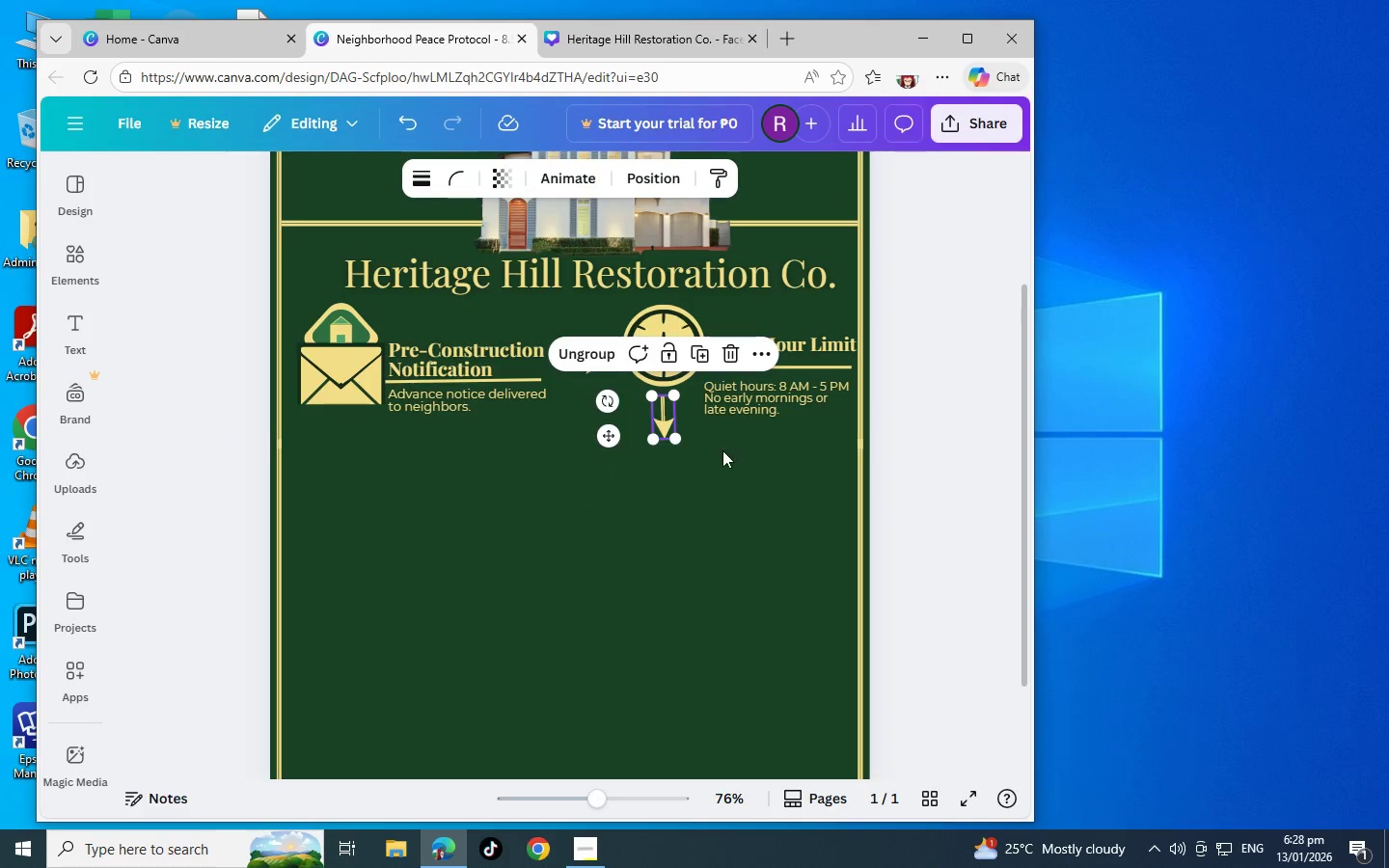 
key(Alt+Tab)
 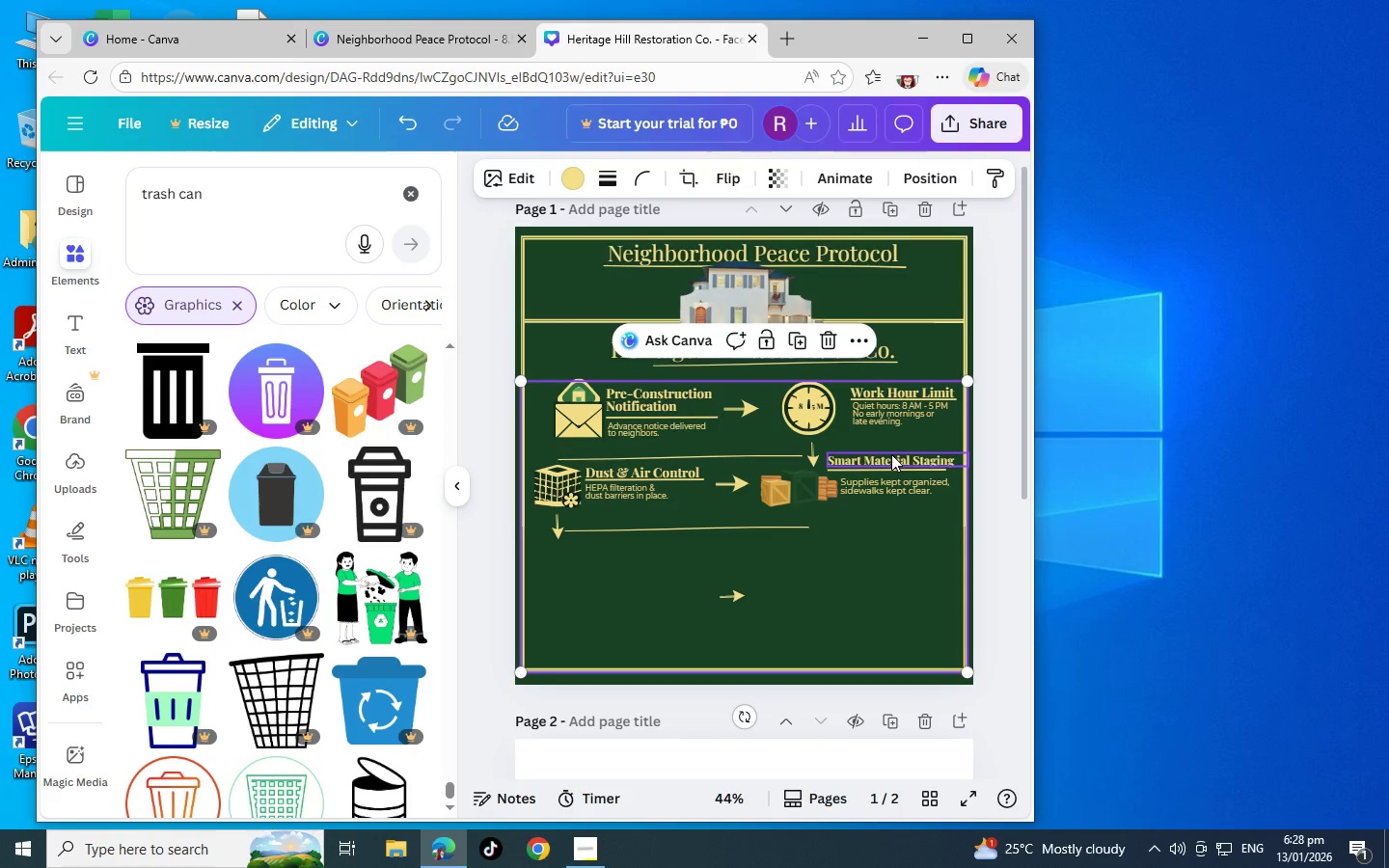 
left_click([891, 454])
 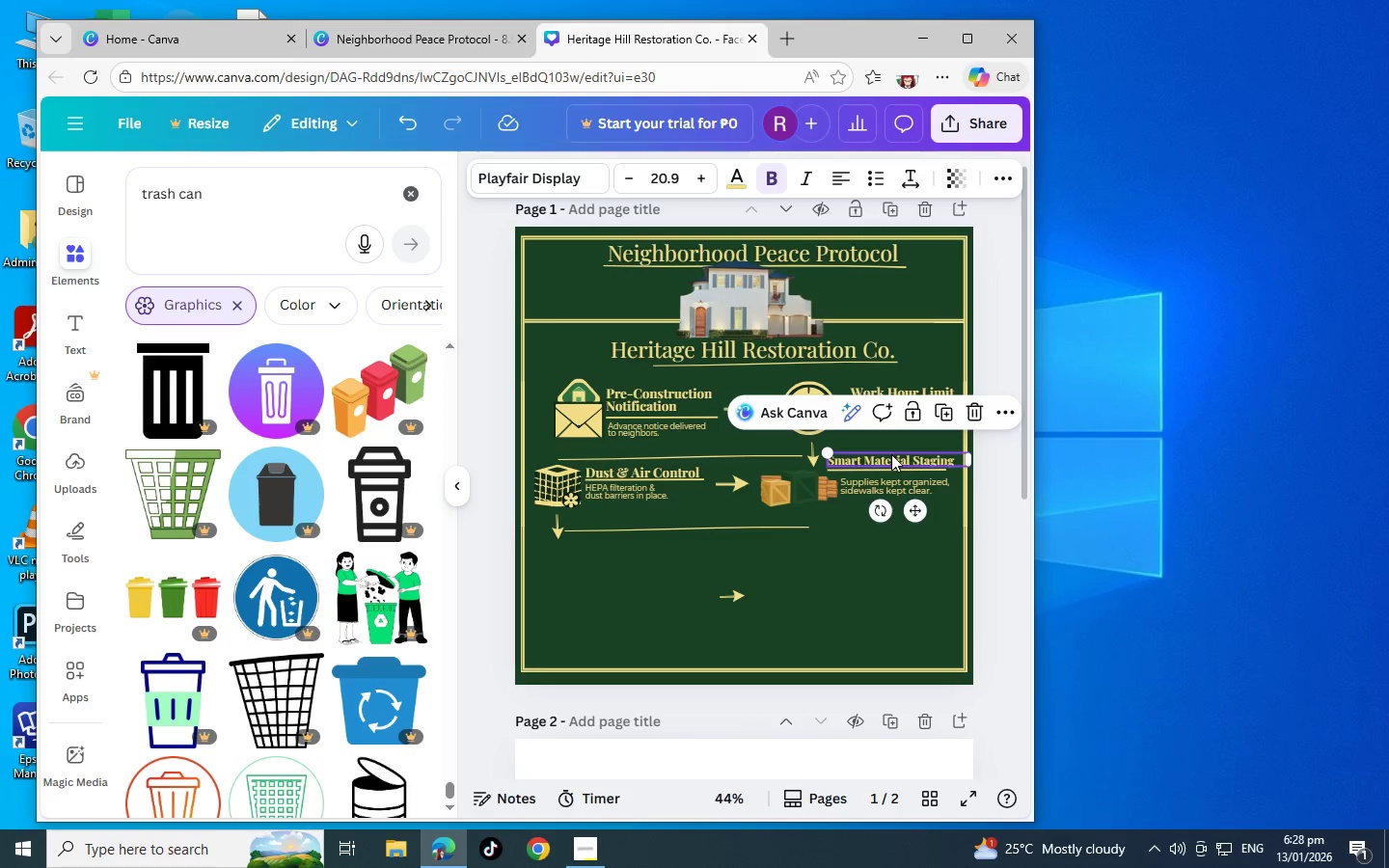 
key(Control+C)
 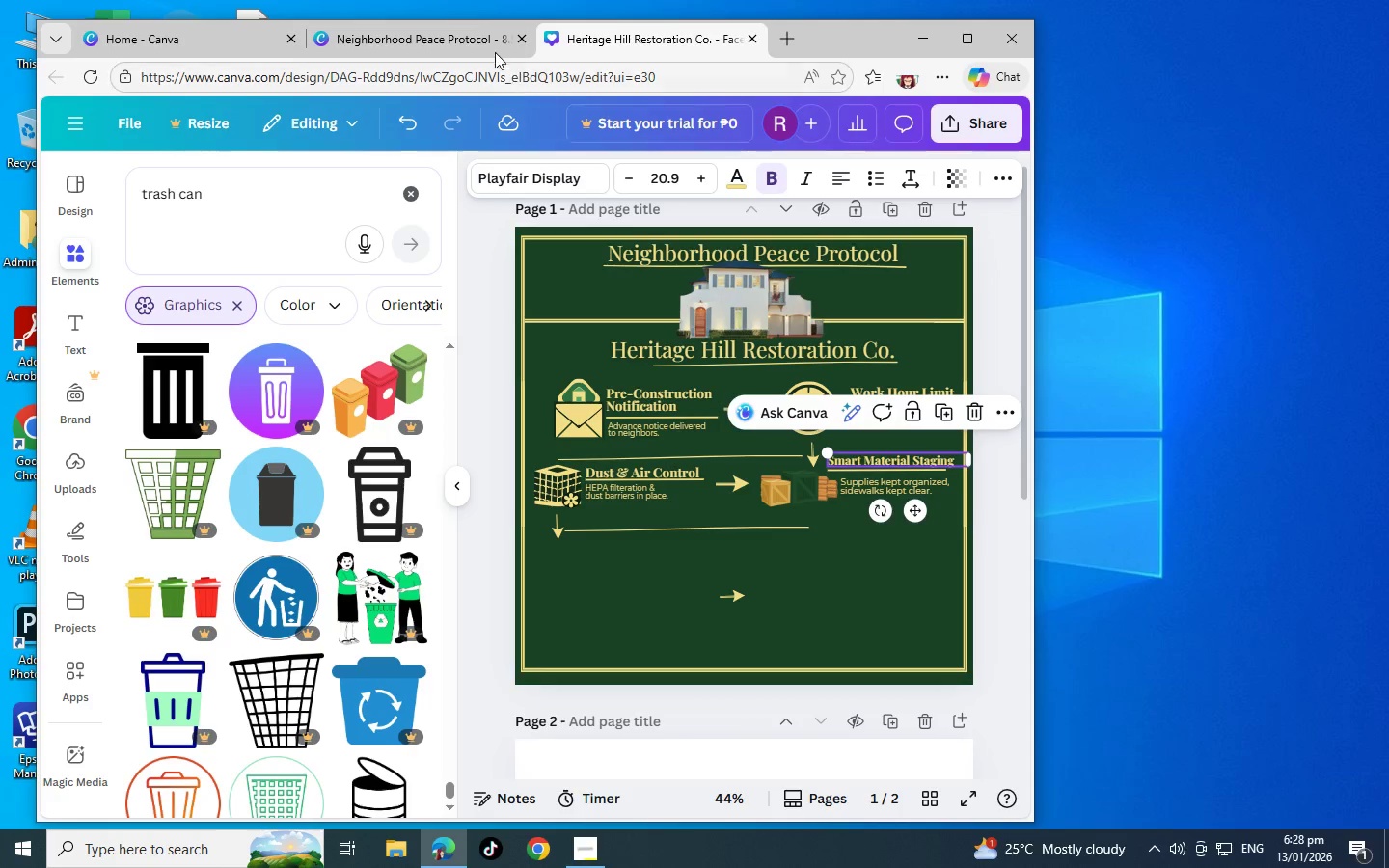 
left_click([436, 39])
 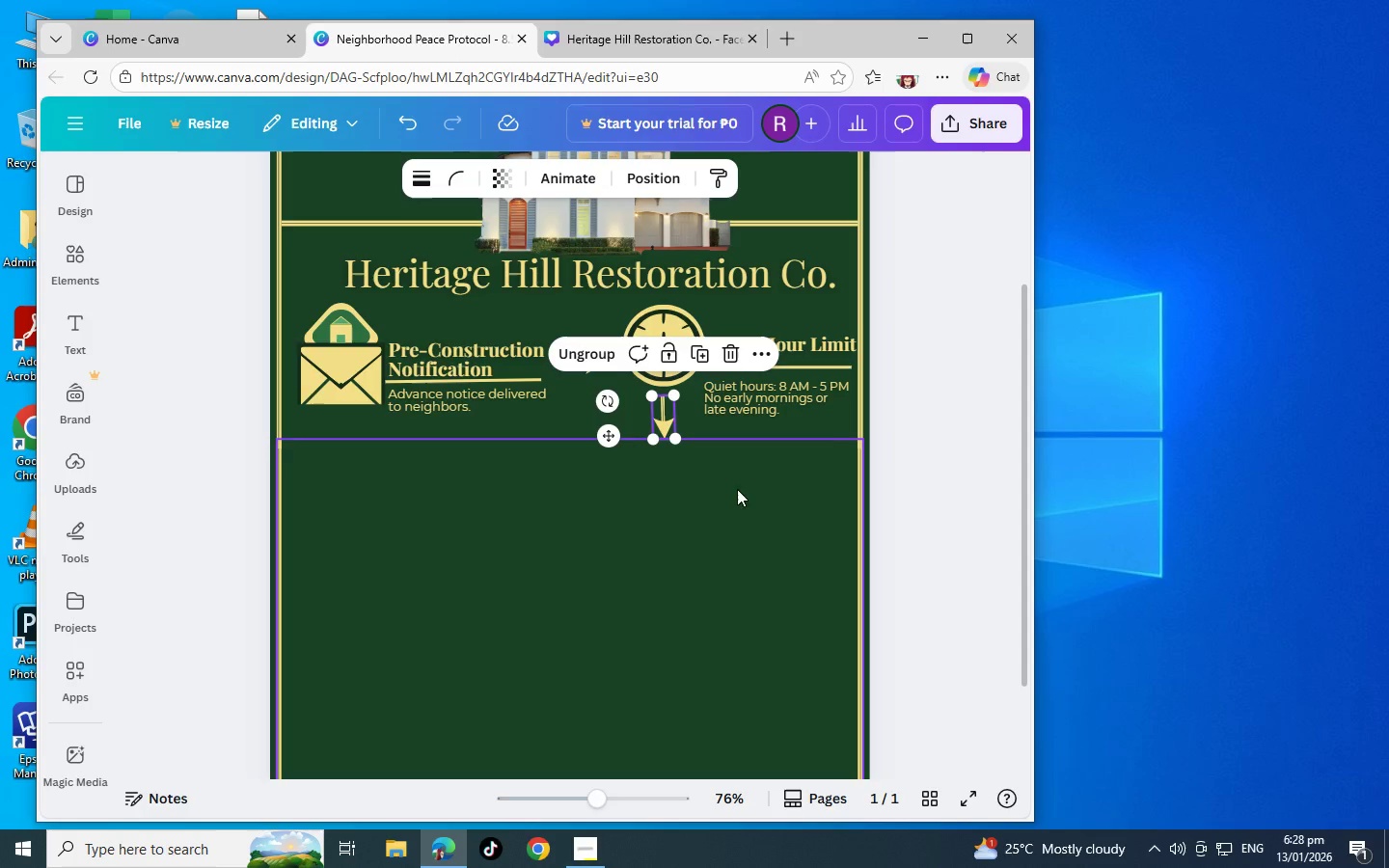 
left_click([734, 505])
 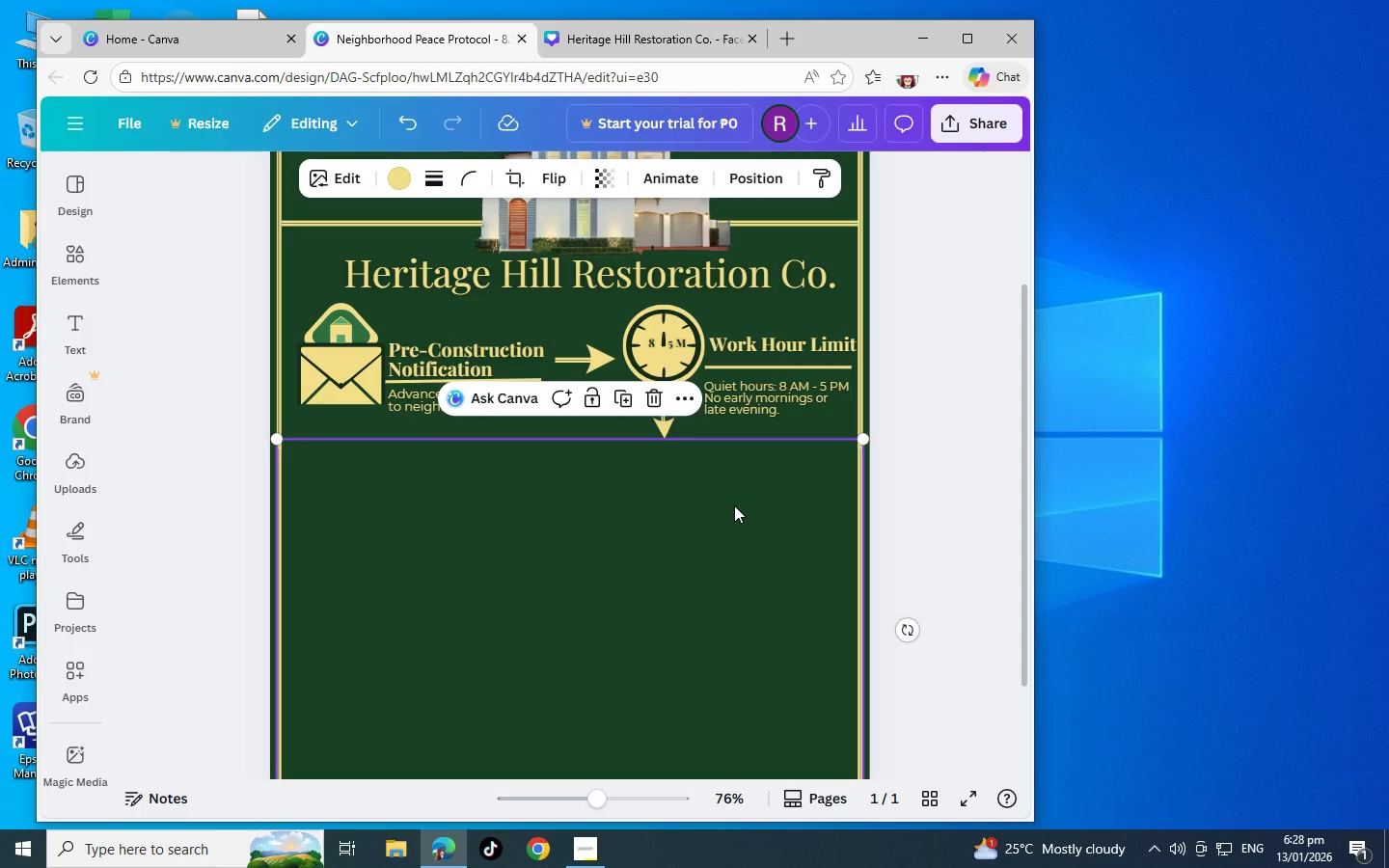 
key(Control+V)
 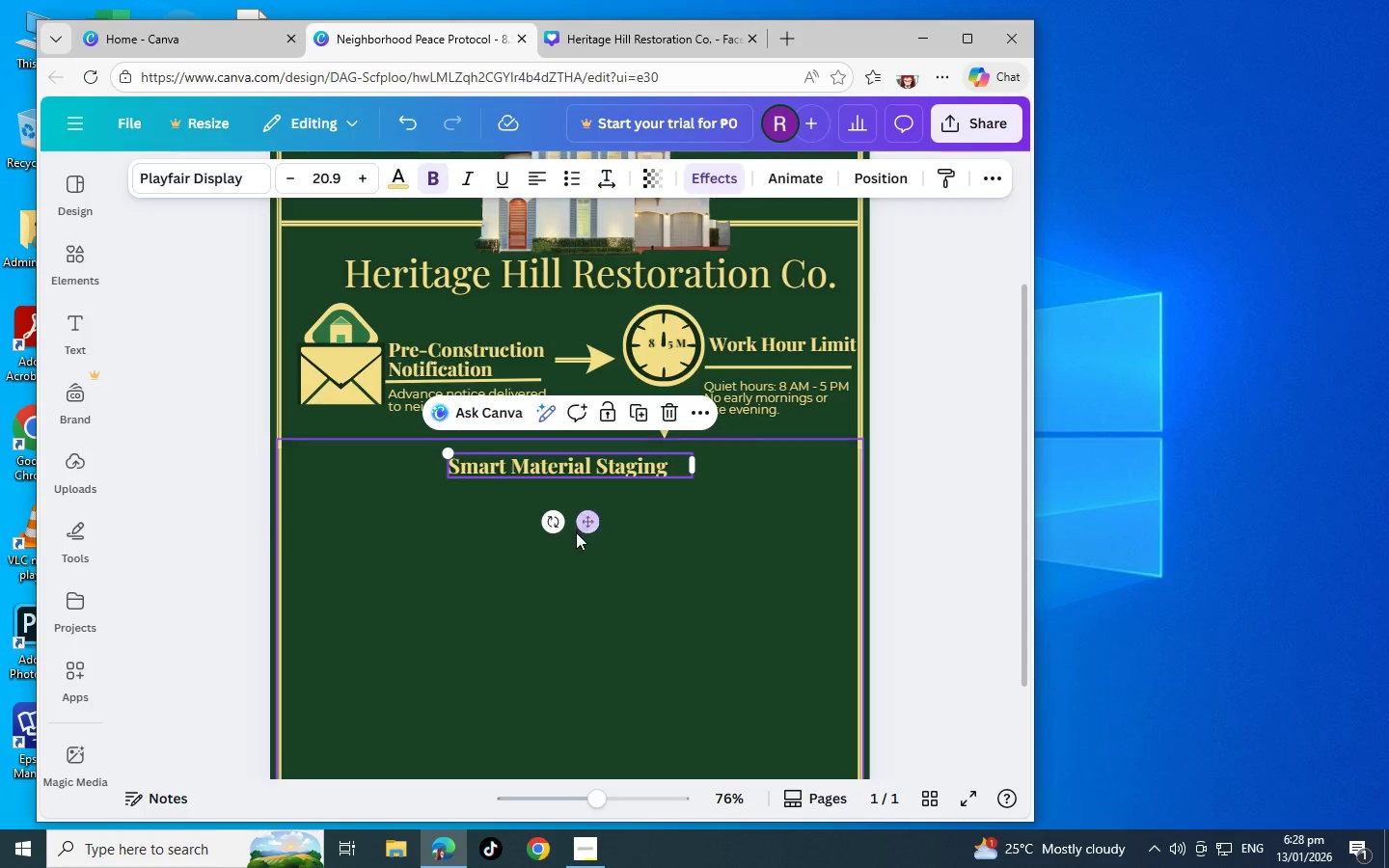 
left_click([599, 530])
 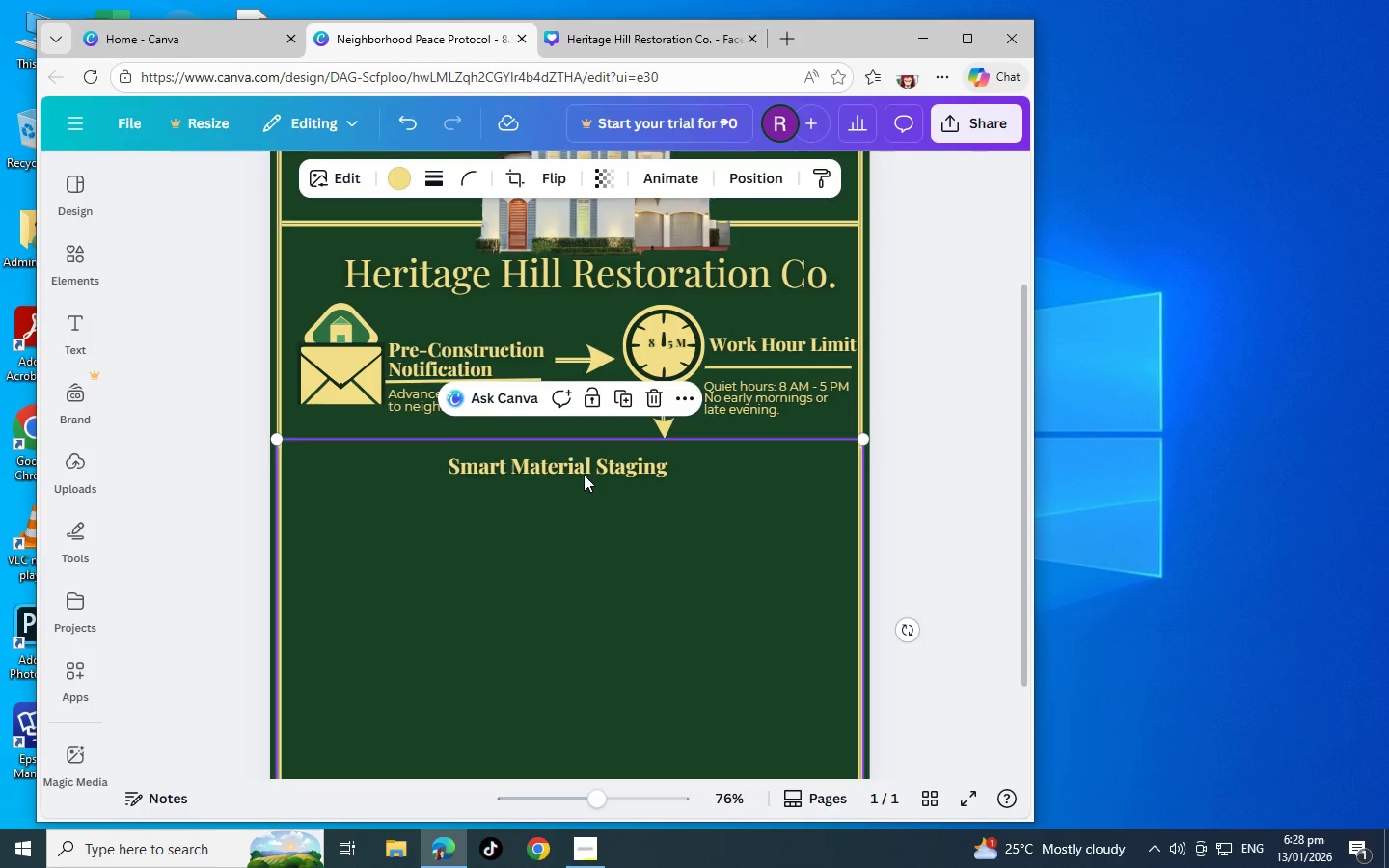 
double_click([584, 472])
 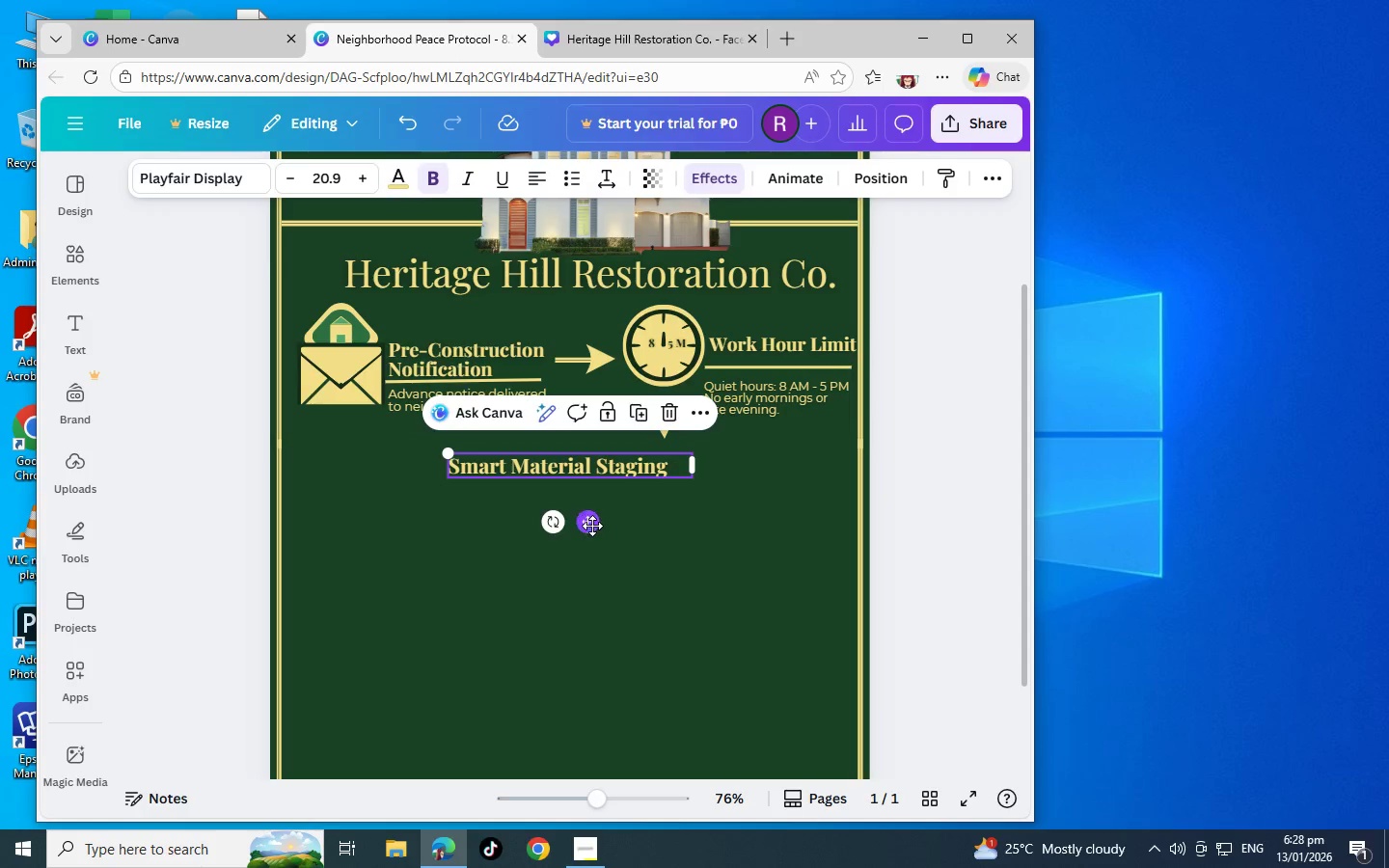 
left_click_drag(start_coordinate=[592, 526], to_coordinate=[818, 488])
 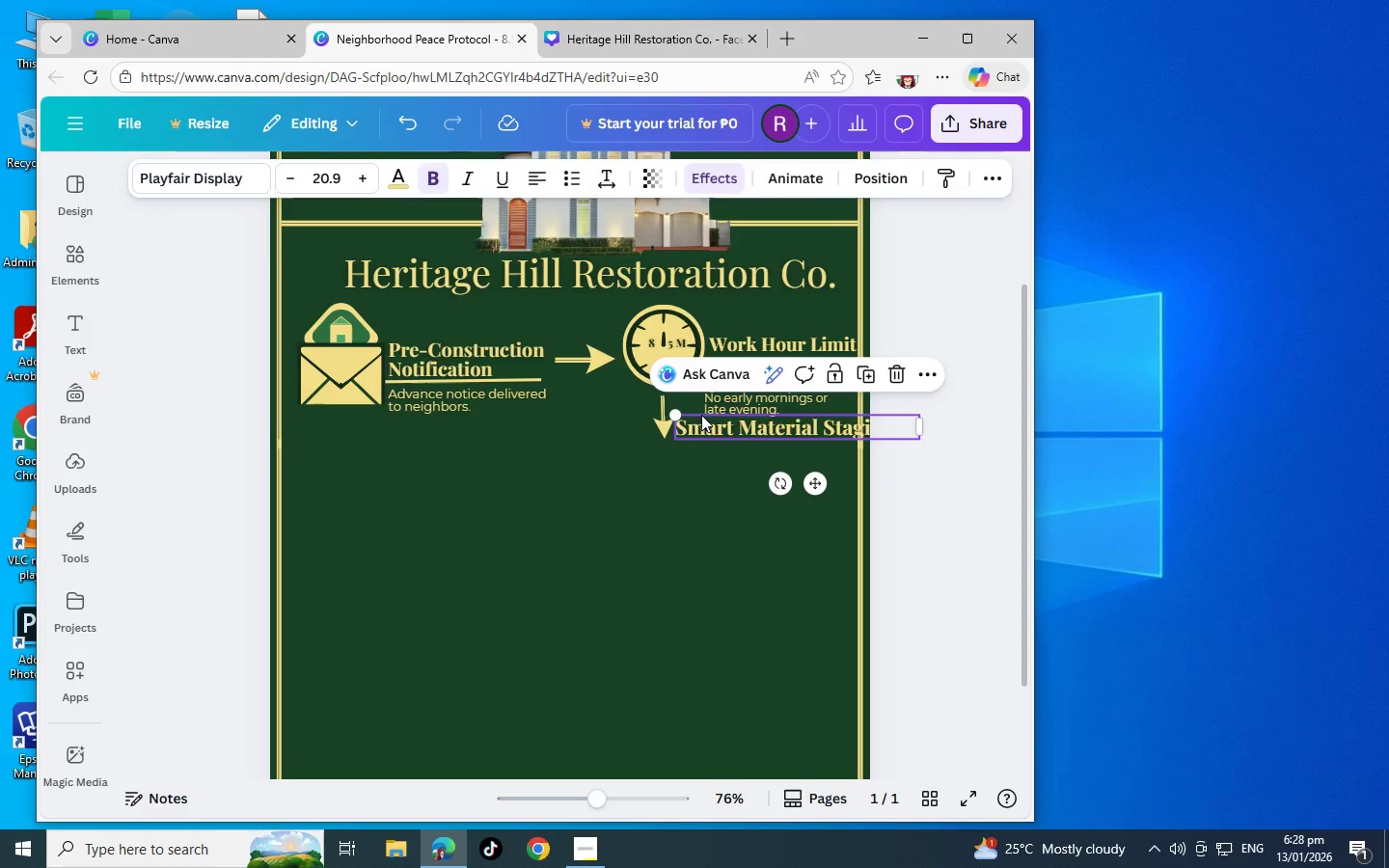 
left_click_drag(start_coordinate=[678, 415], to_coordinate=[715, 427])
 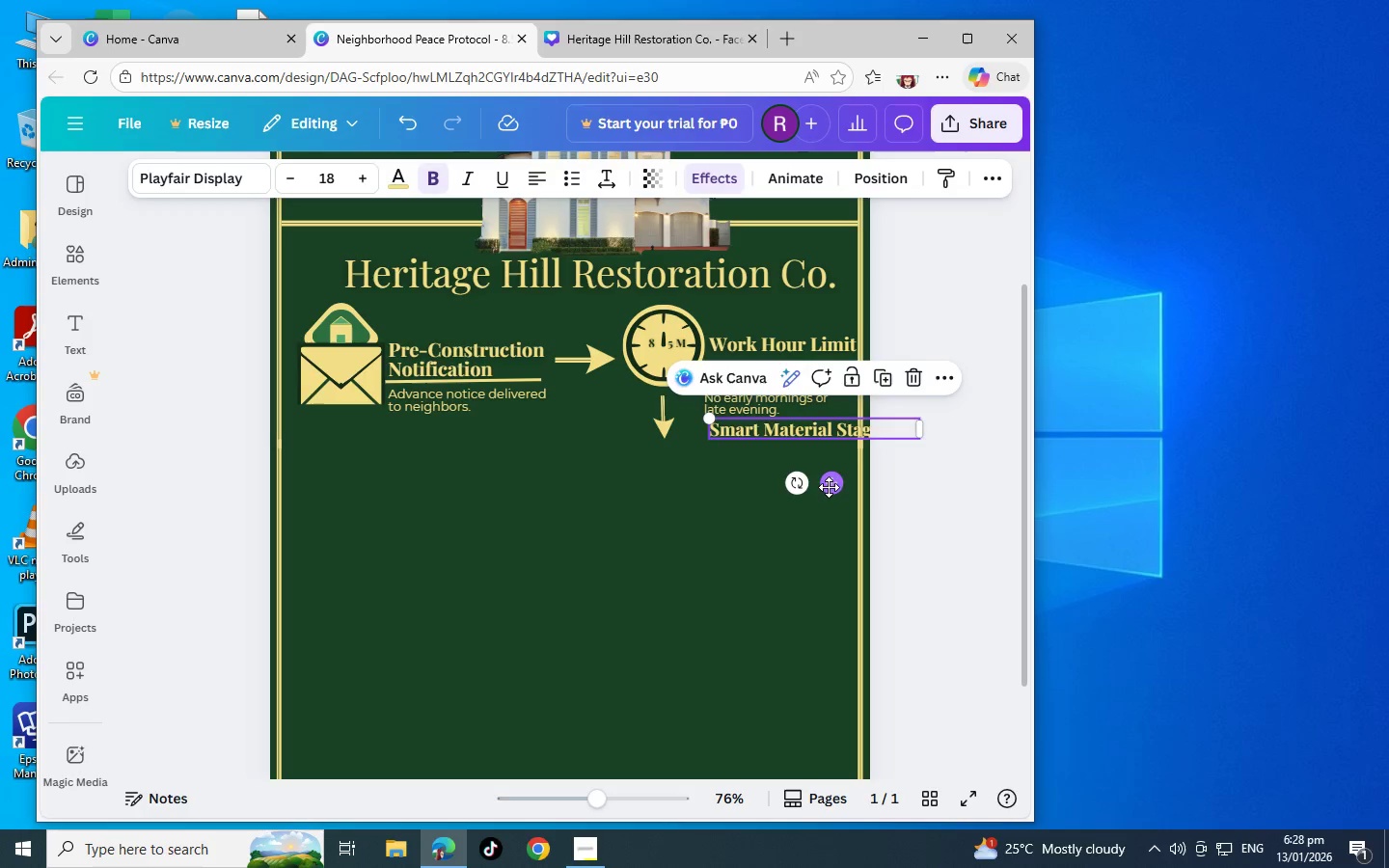 
left_click_drag(start_coordinate=[829, 487], to_coordinate=[791, 482])
 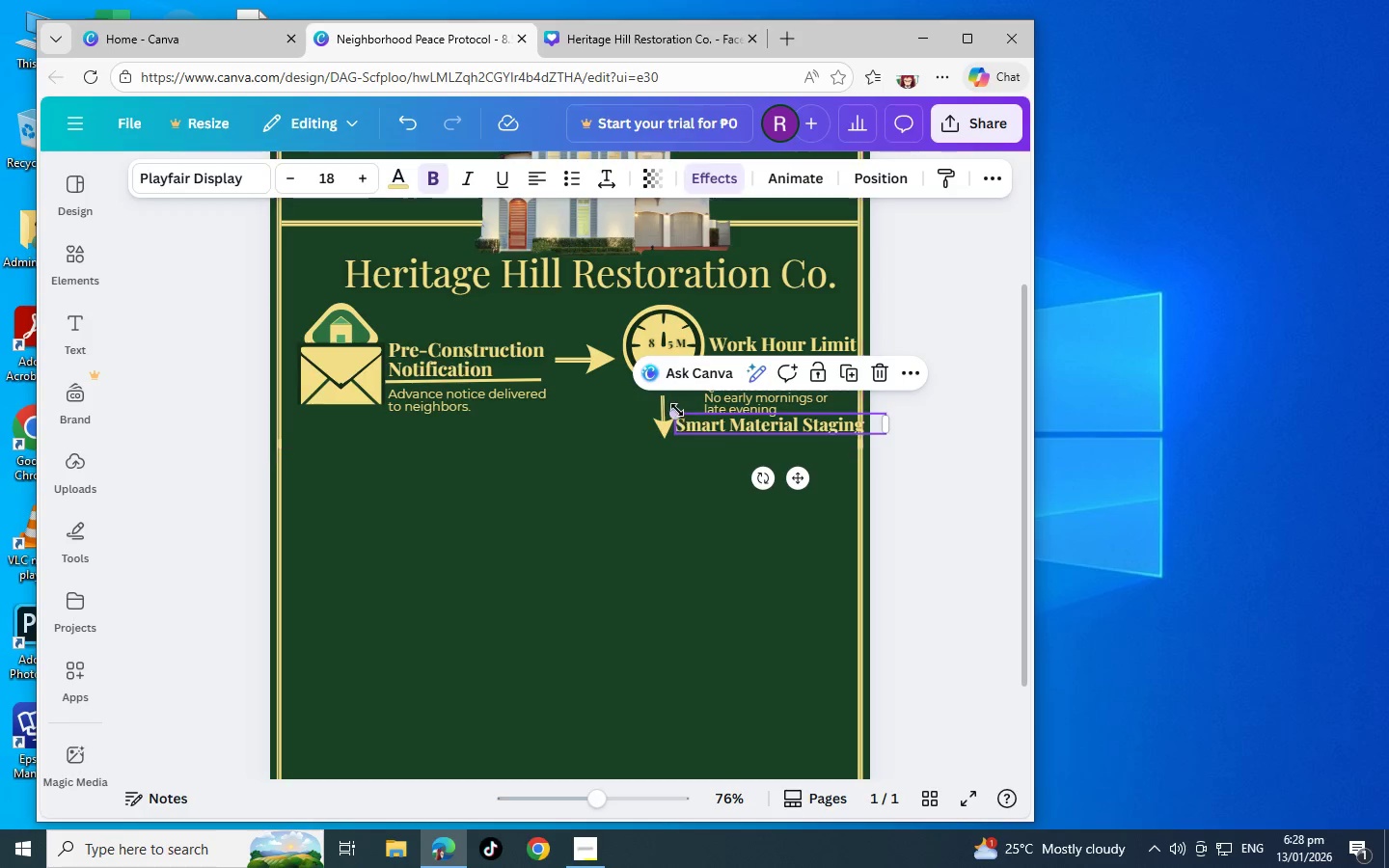 
left_click_drag(start_coordinate=[676, 410], to_coordinate=[690, 416])
 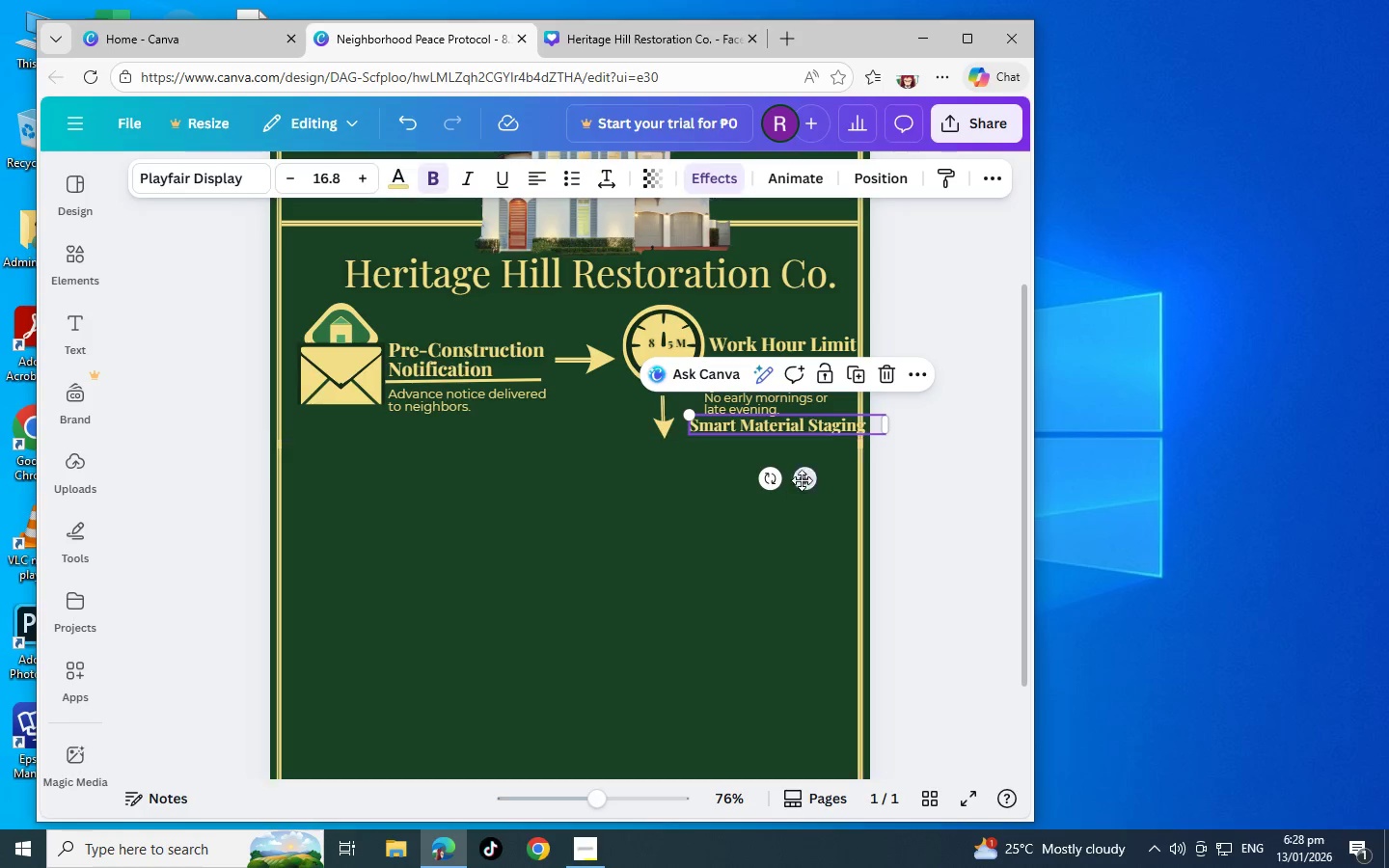 
left_click_drag(start_coordinate=[804, 478], to_coordinate=[788, 482])
 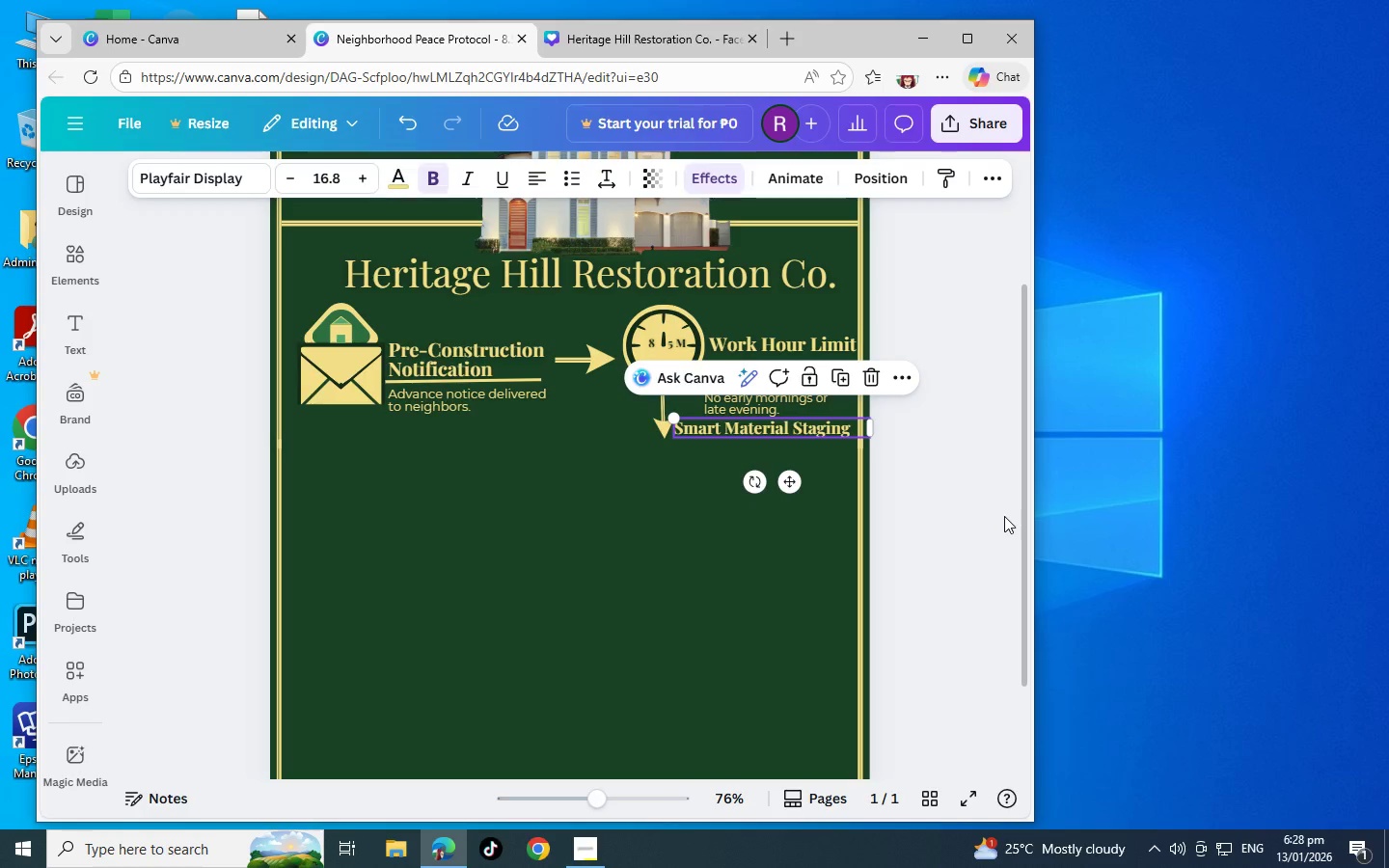 
left_click([1004, 516])
 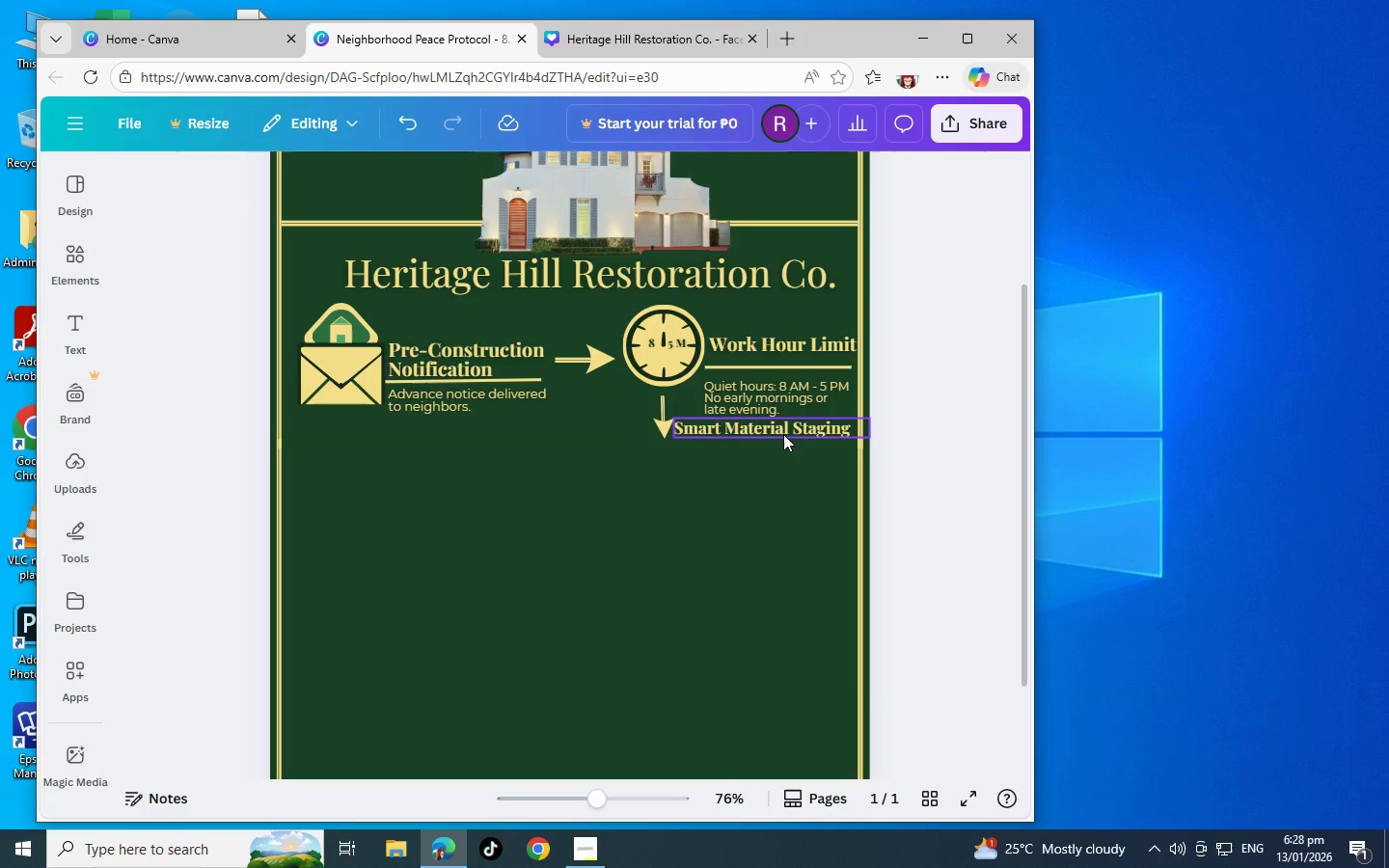 
left_click_drag(start_coordinate=[783, 434], to_coordinate=[783, 452])
 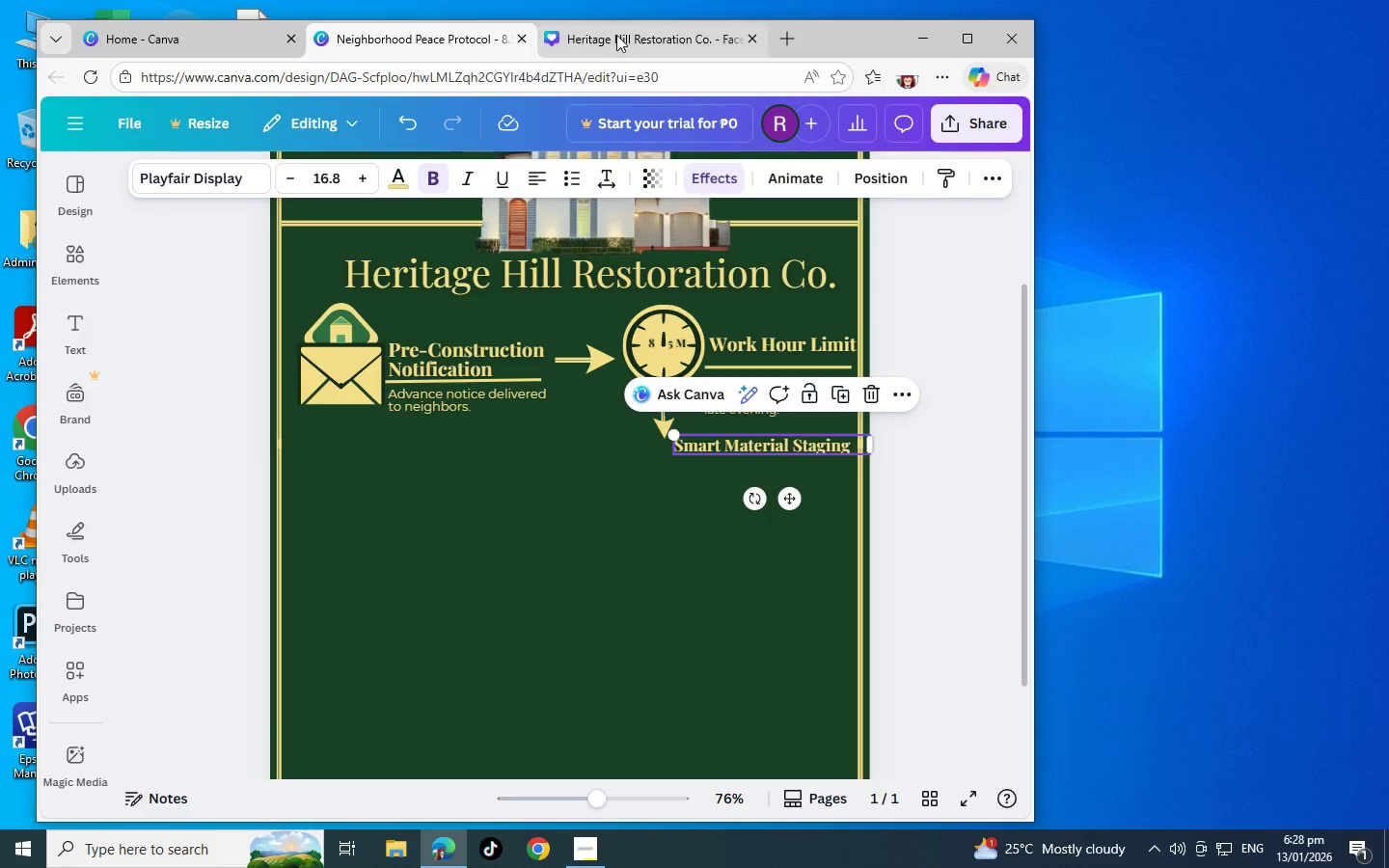 
left_click([616, 35])
 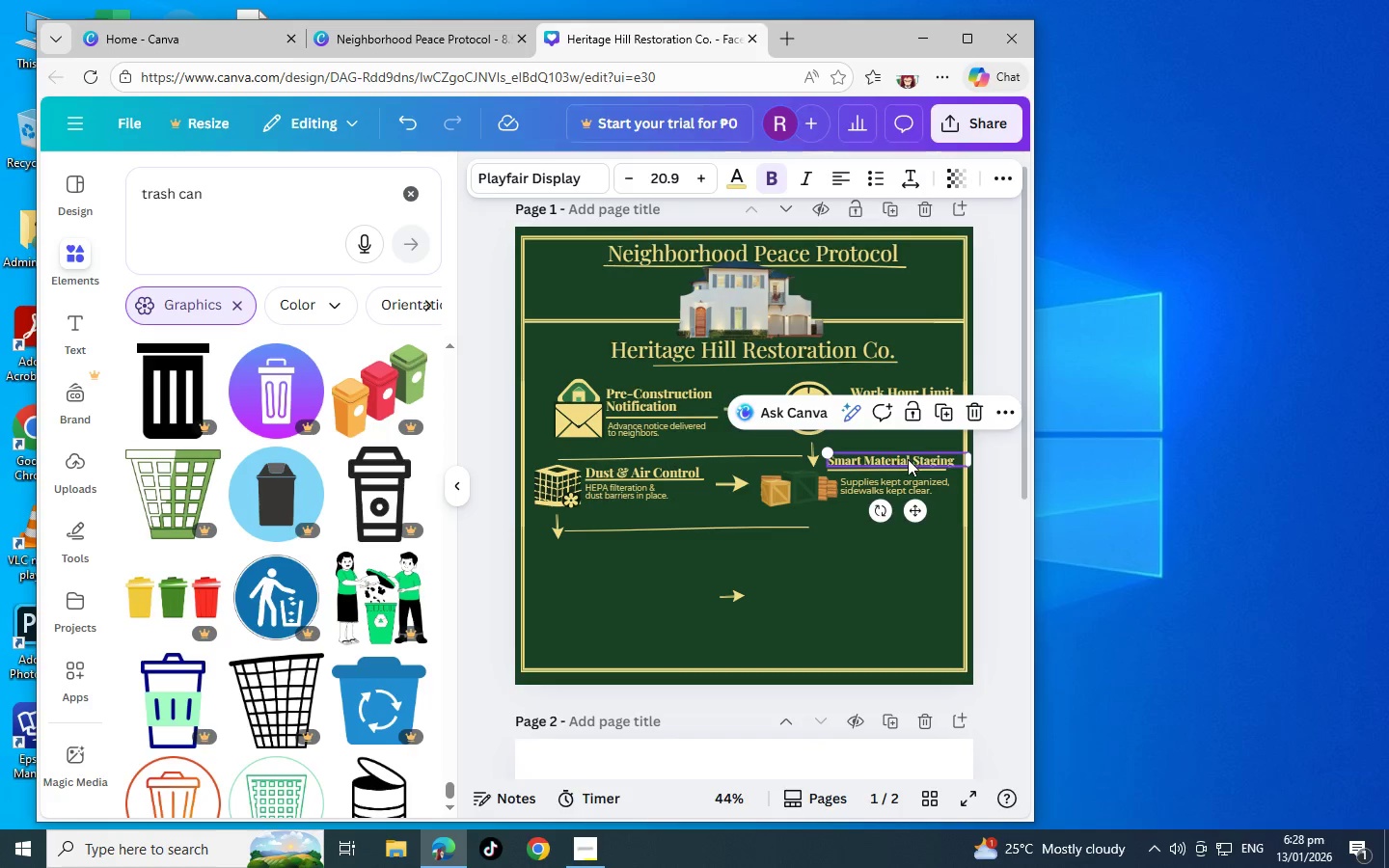 
left_click([909, 471])
 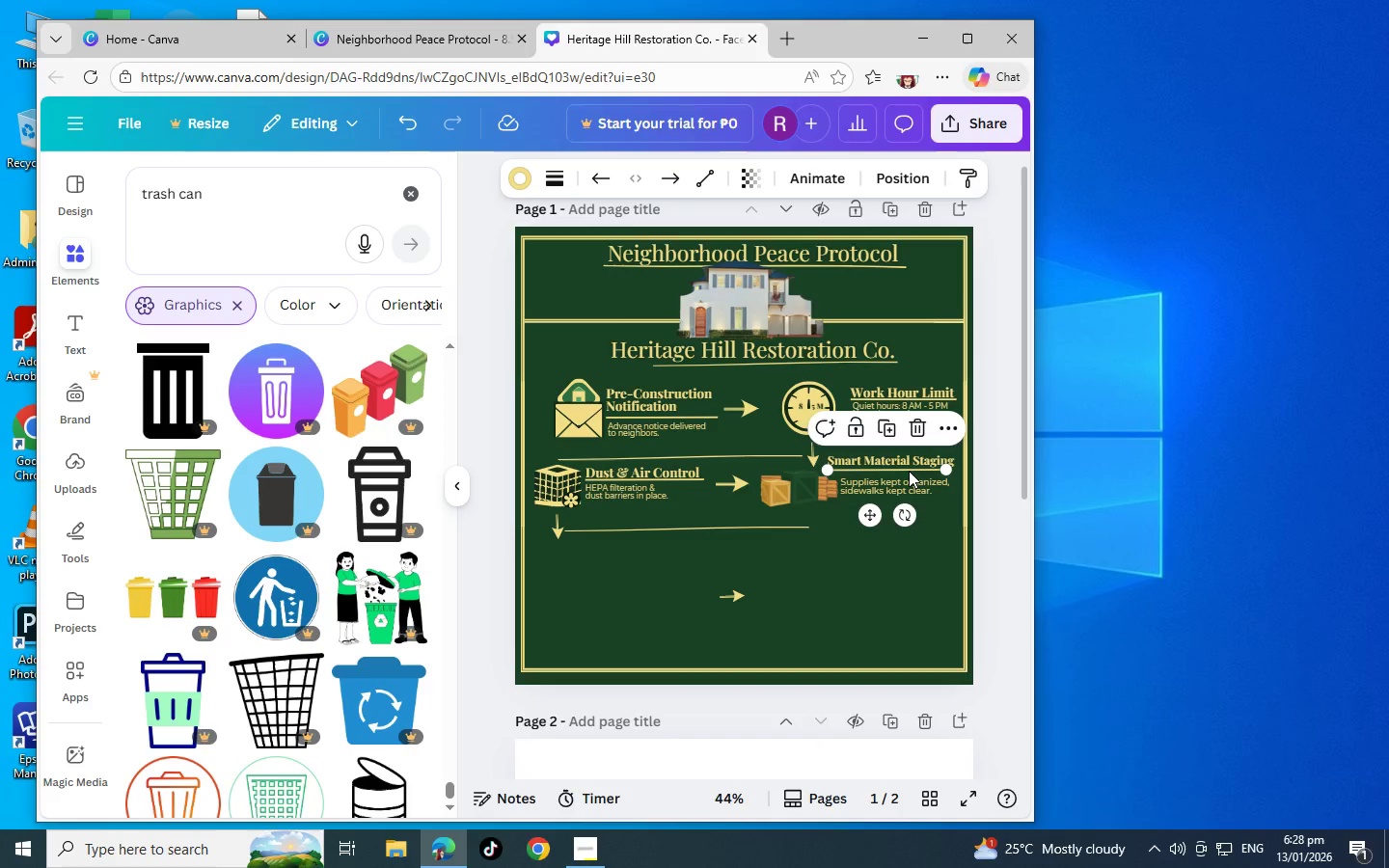 
key(Control+C)
 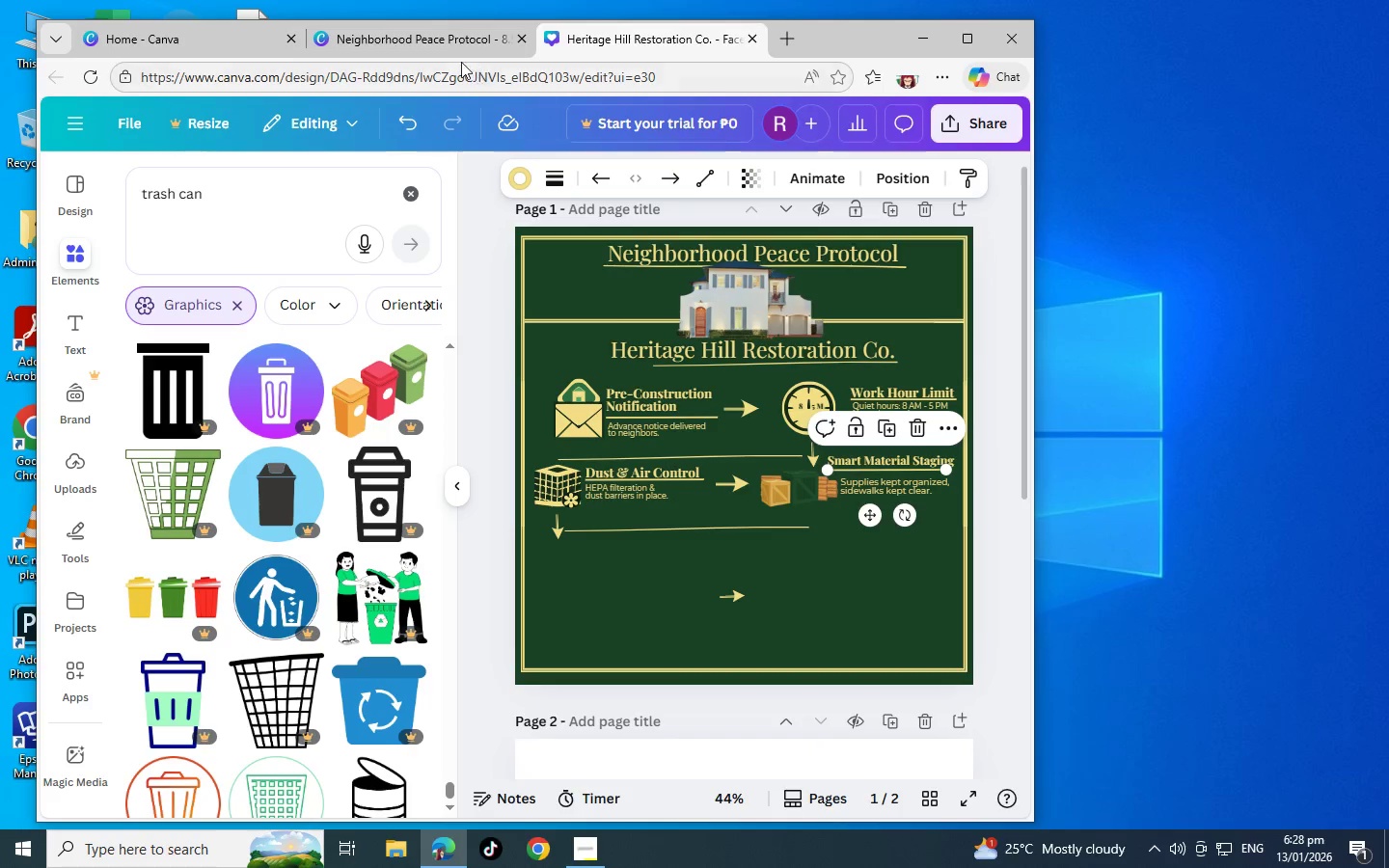 
left_click([444, 43])
 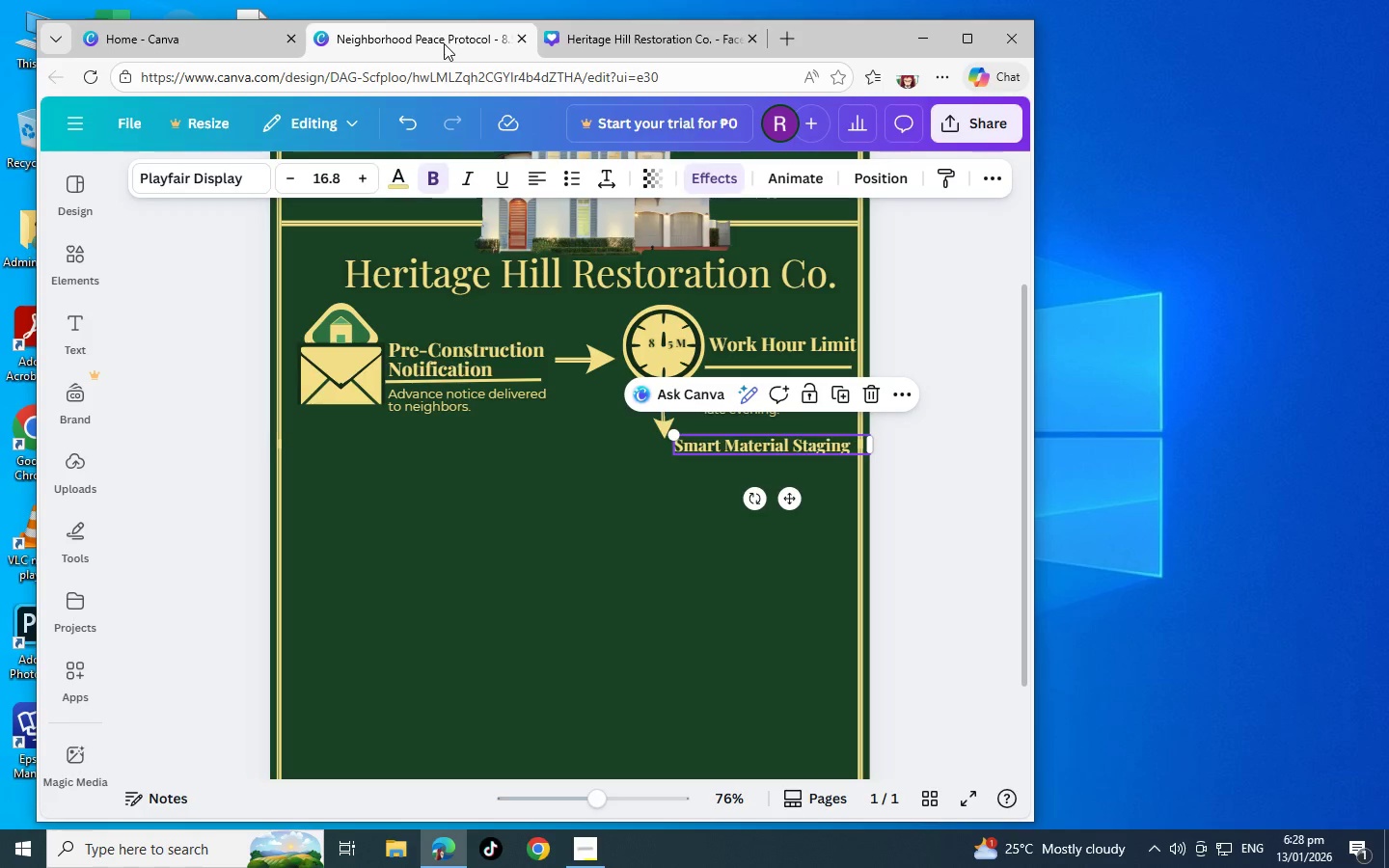 
key(Control+V)
 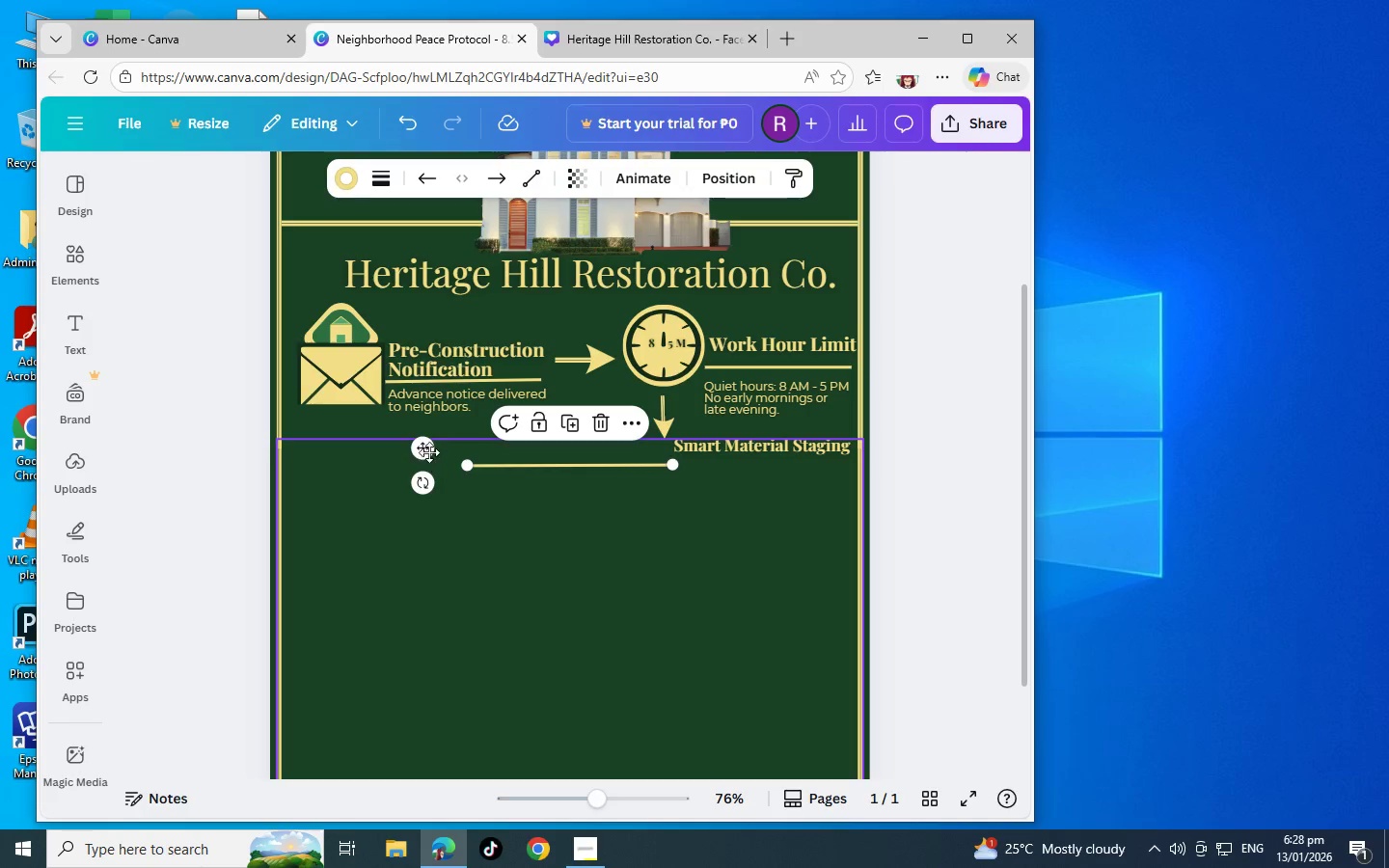 
left_click_drag(start_coordinate=[425, 449], to_coordinate=[604, 440])
 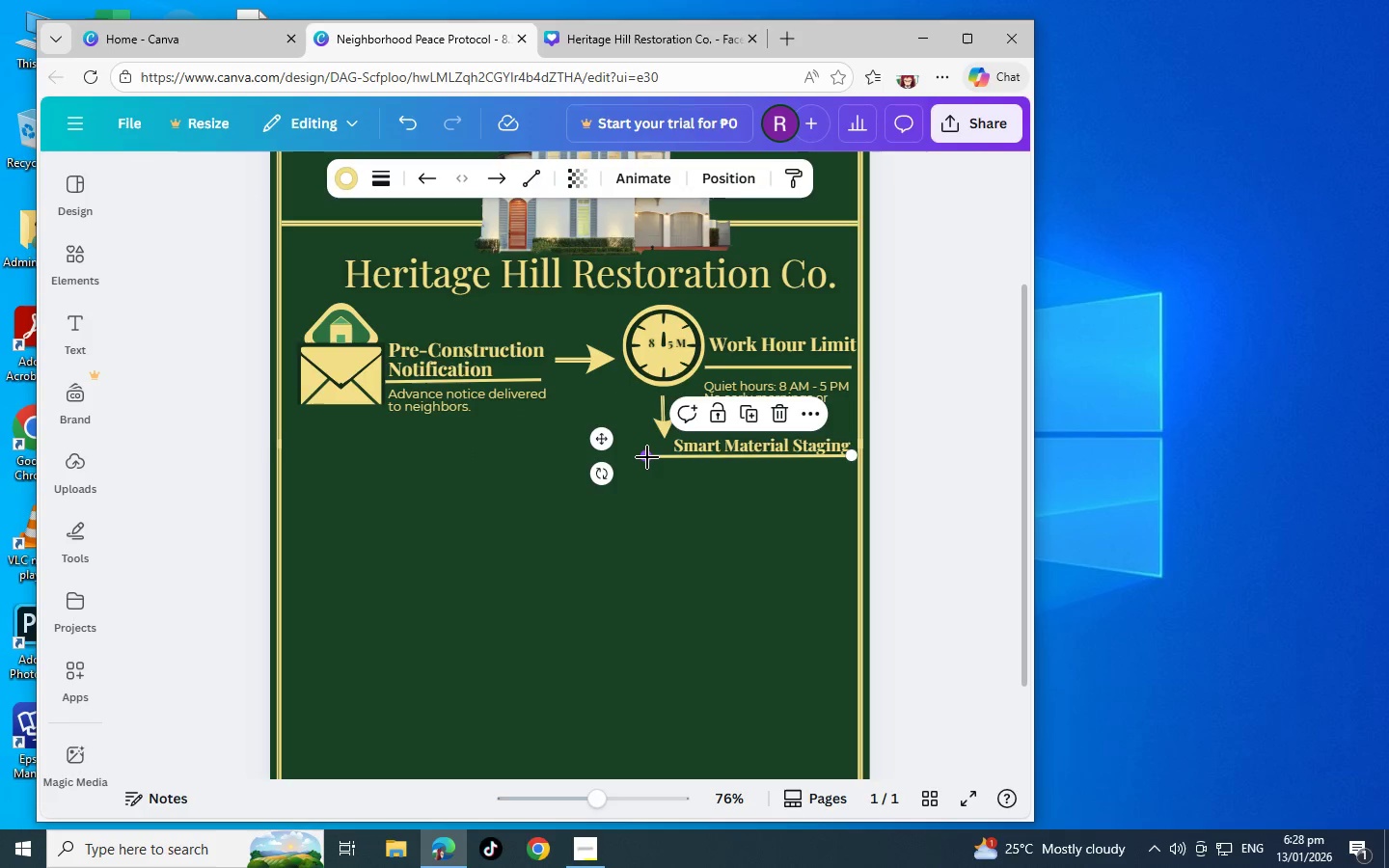 
left_click_drag(start_coordinate=[647, 457], to_coordinate=[673, 460])
 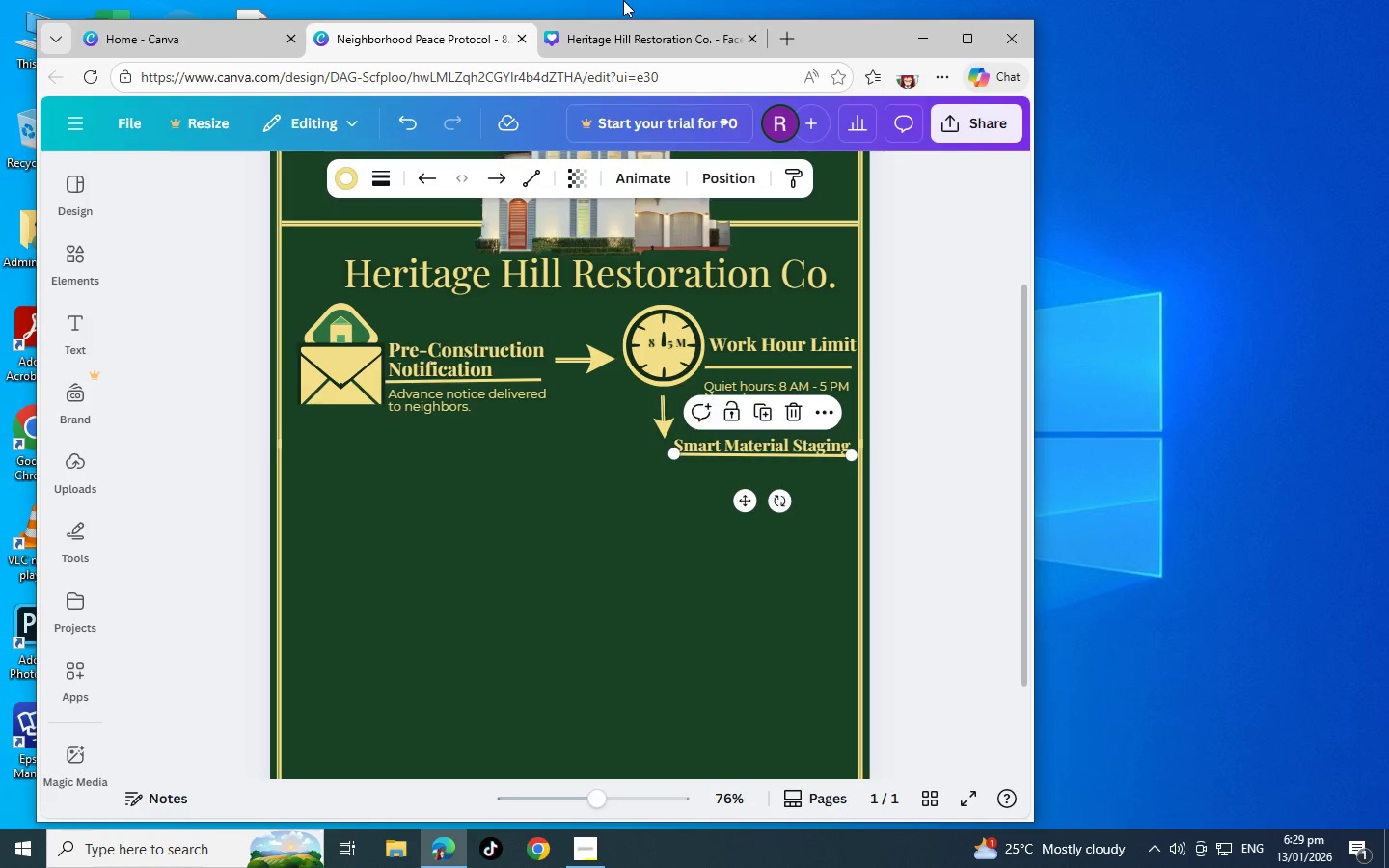 
left_click([640, 44])
 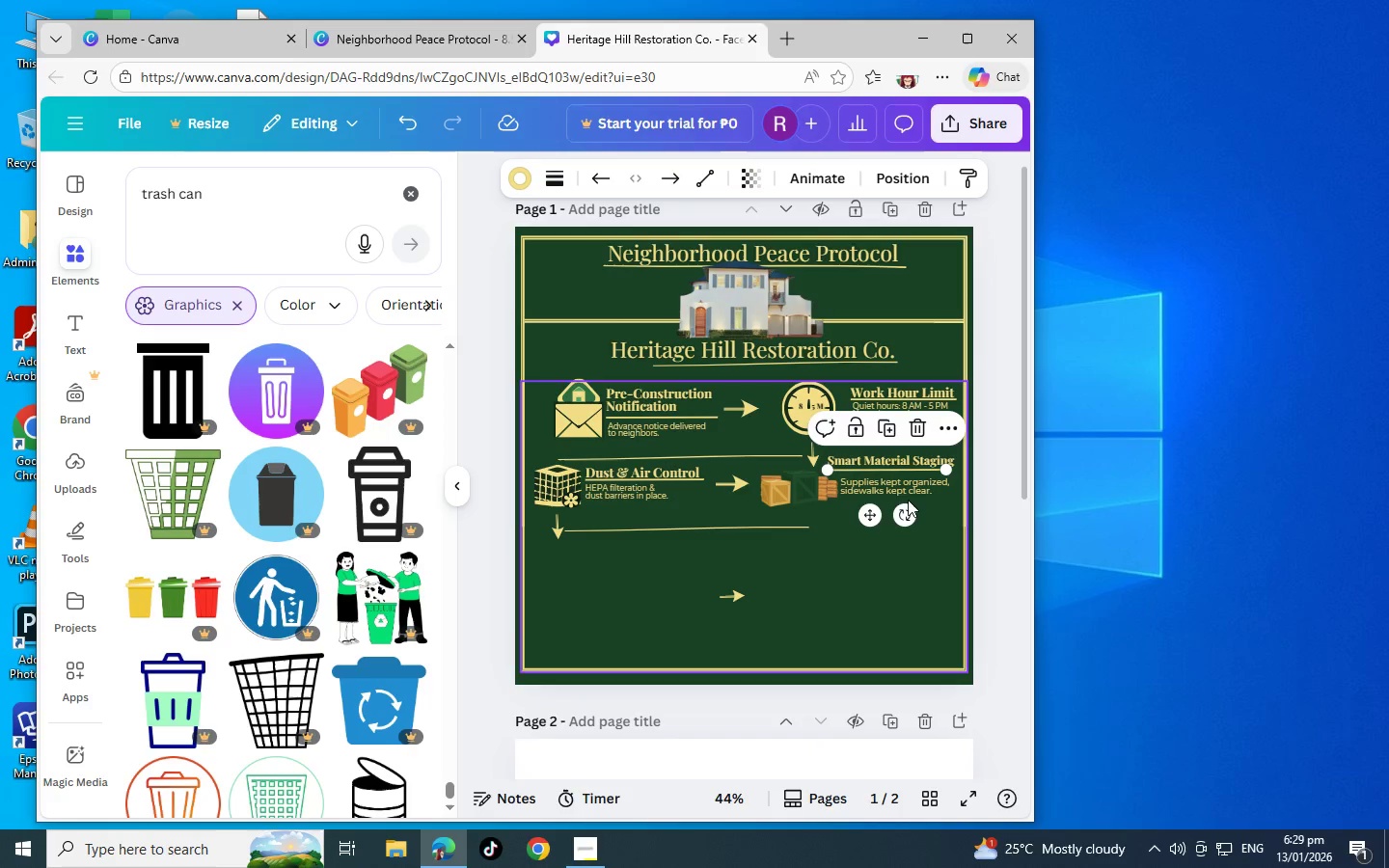 
left_click([893, 484])
 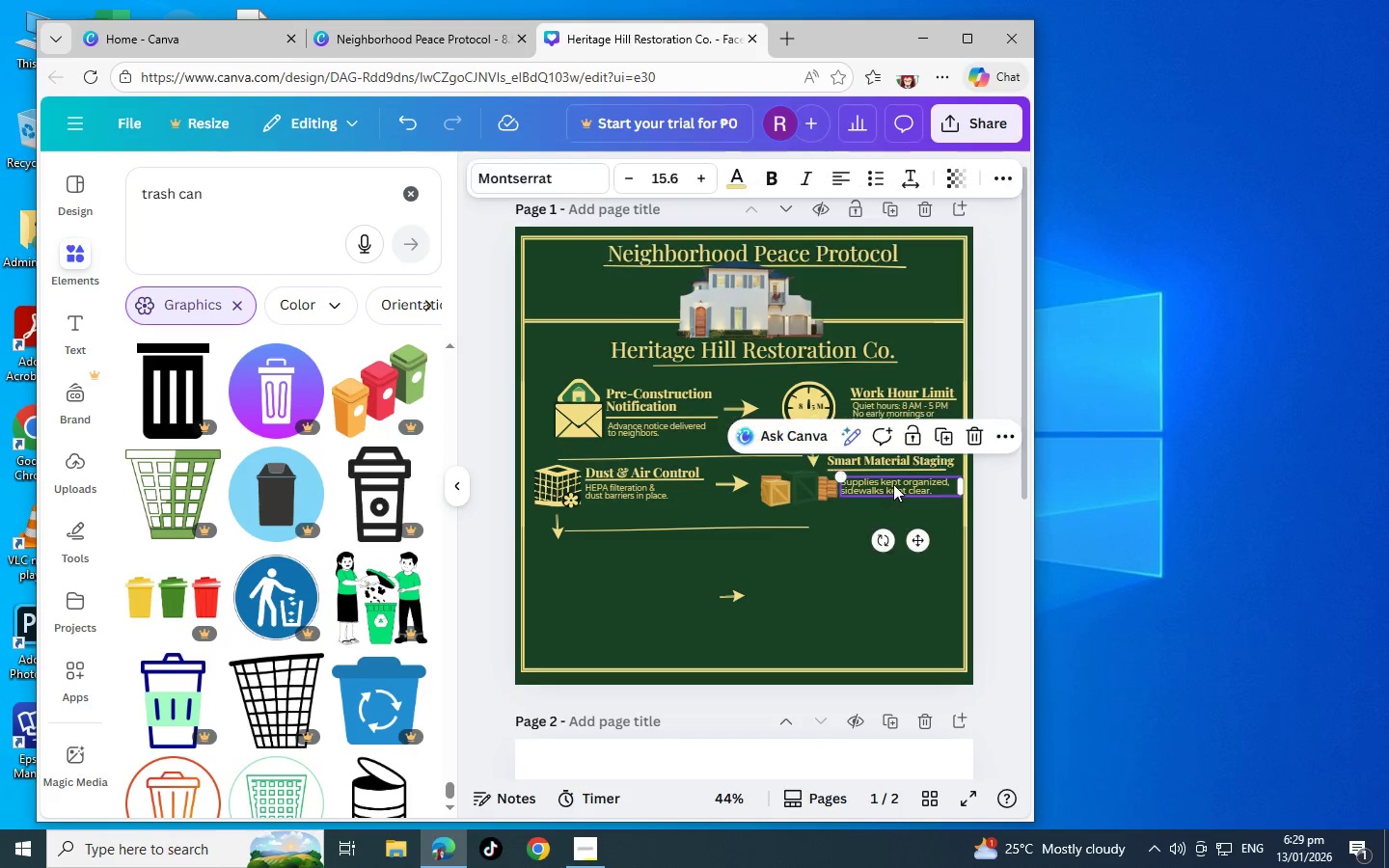 
key(Control+C)
 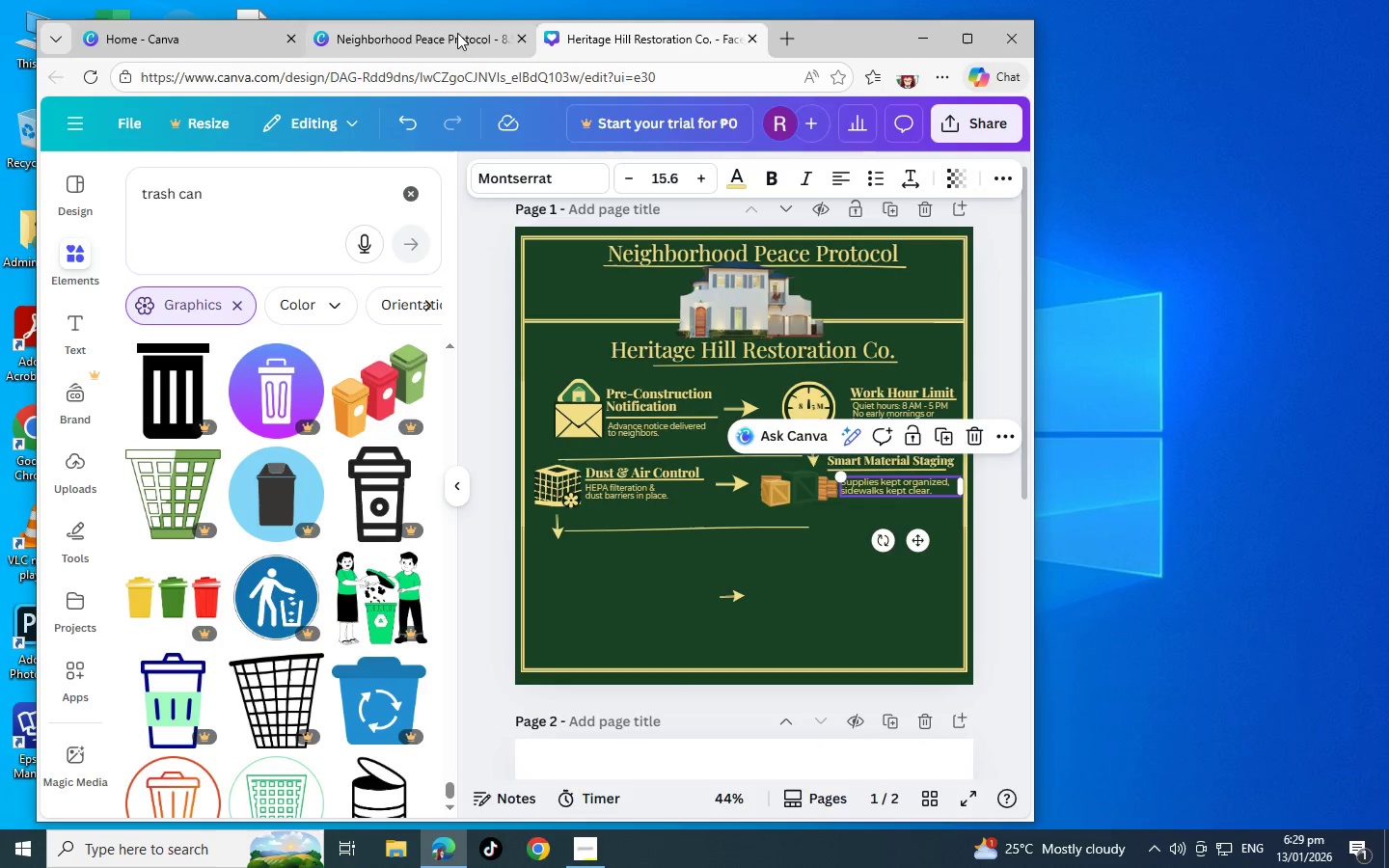 
left_click([457, 33])
 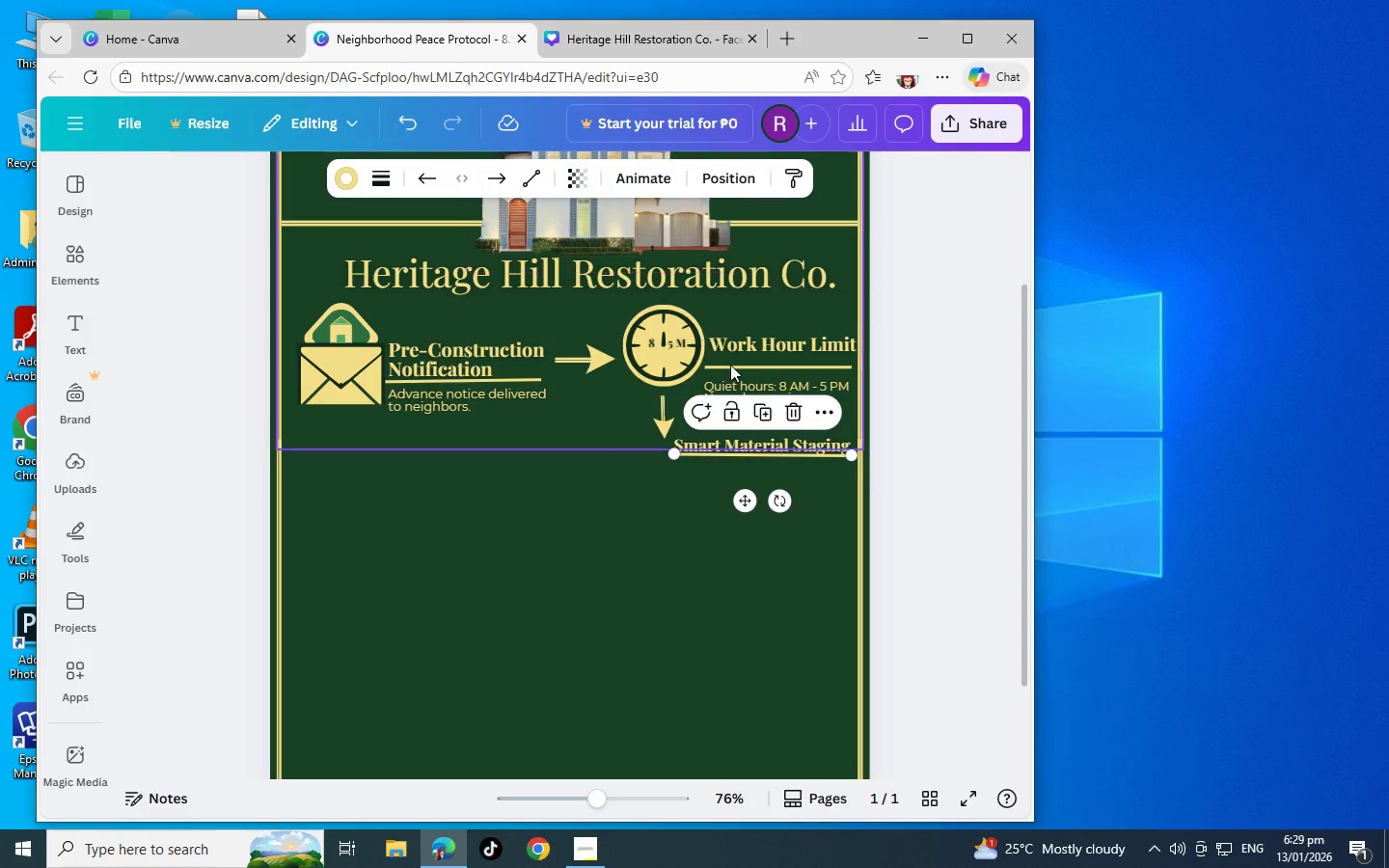 
key(Control+V)
 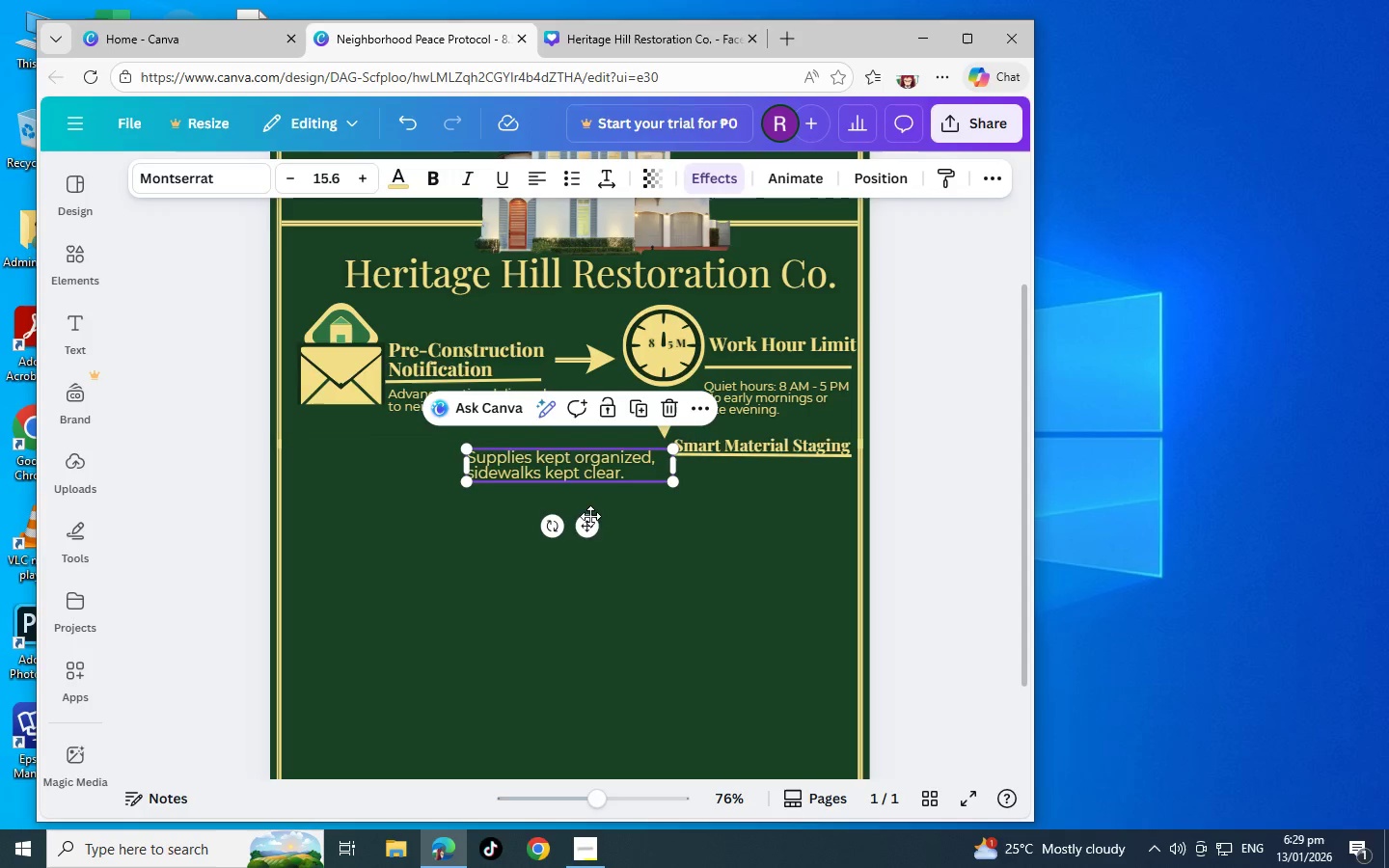 
left_click_drag(start_coordinate=[587, 529], to_coordinate=[793, 538])
 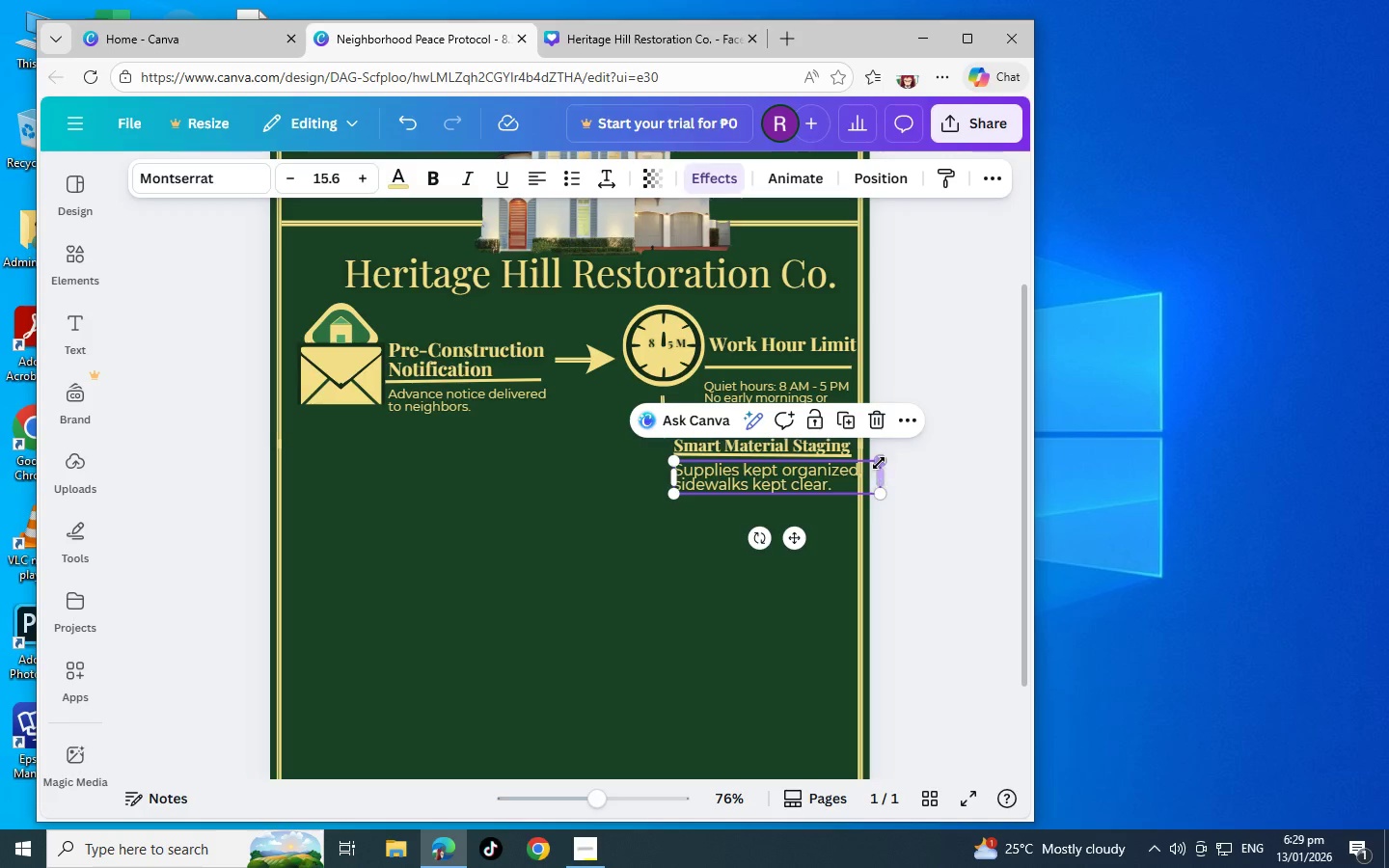 
left_click_drag(start_coordinate=[879, 463], to_coordinate=[868, 466])
 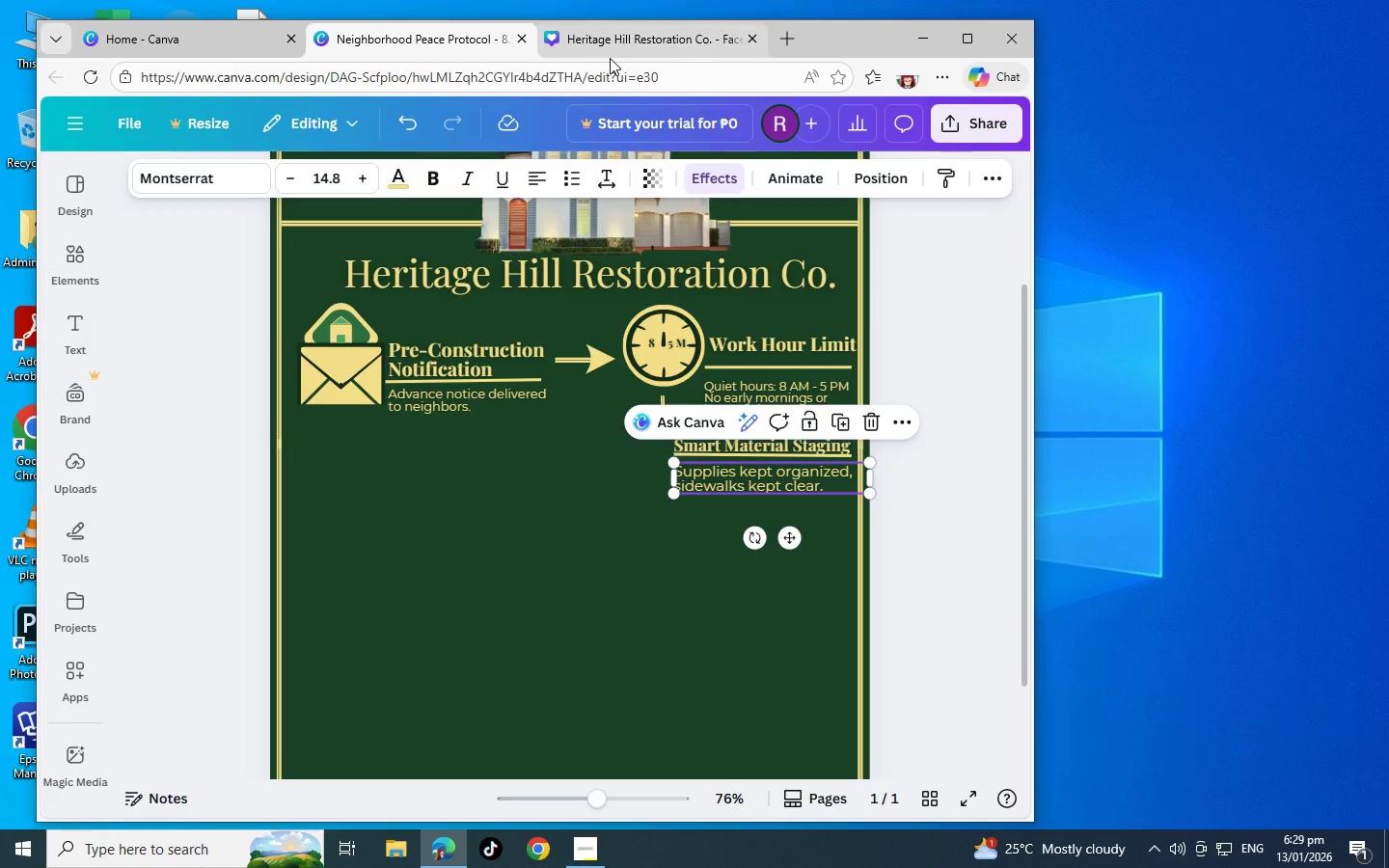 
left_click([610, 37])
 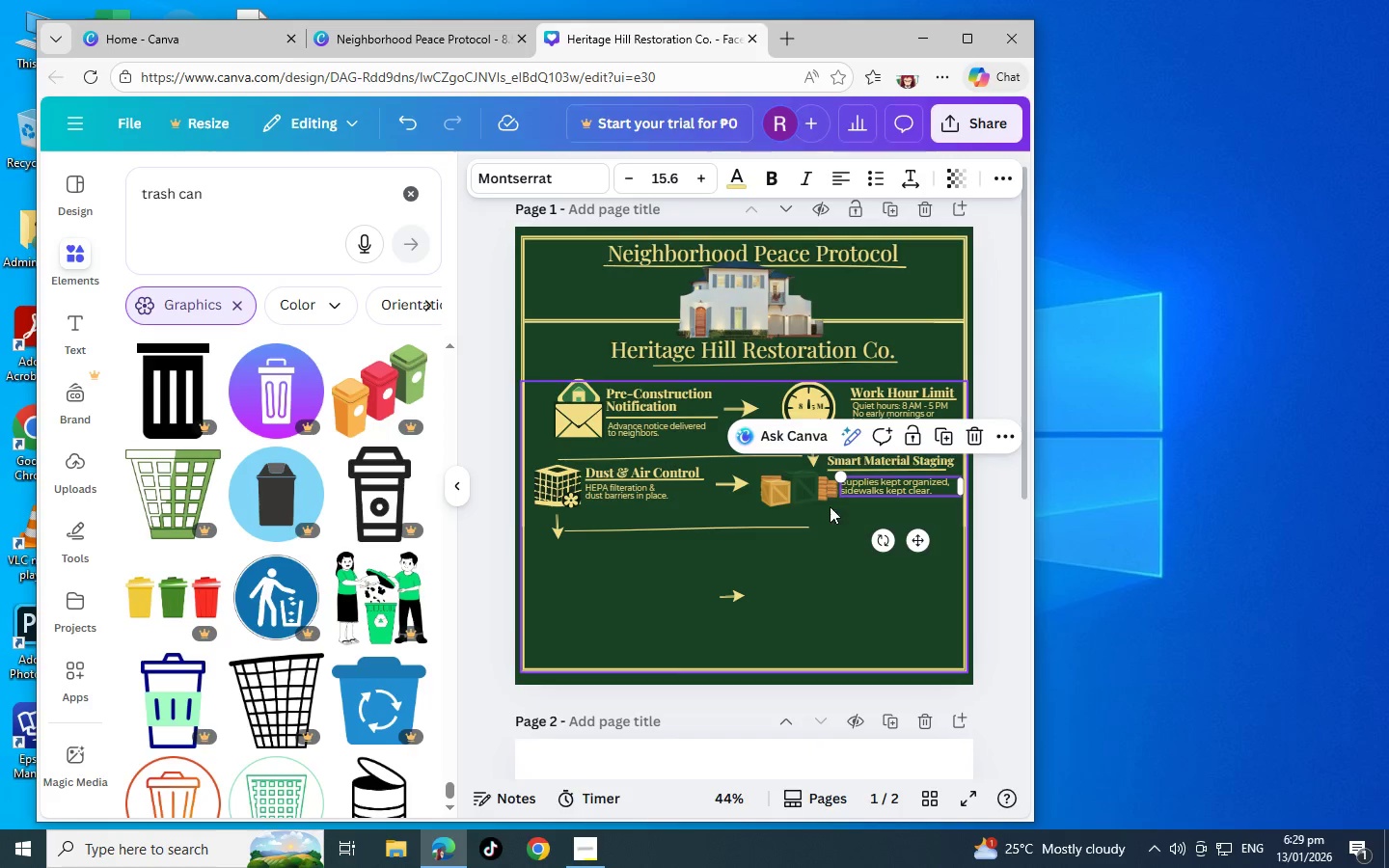 
left_click([801, 497])
 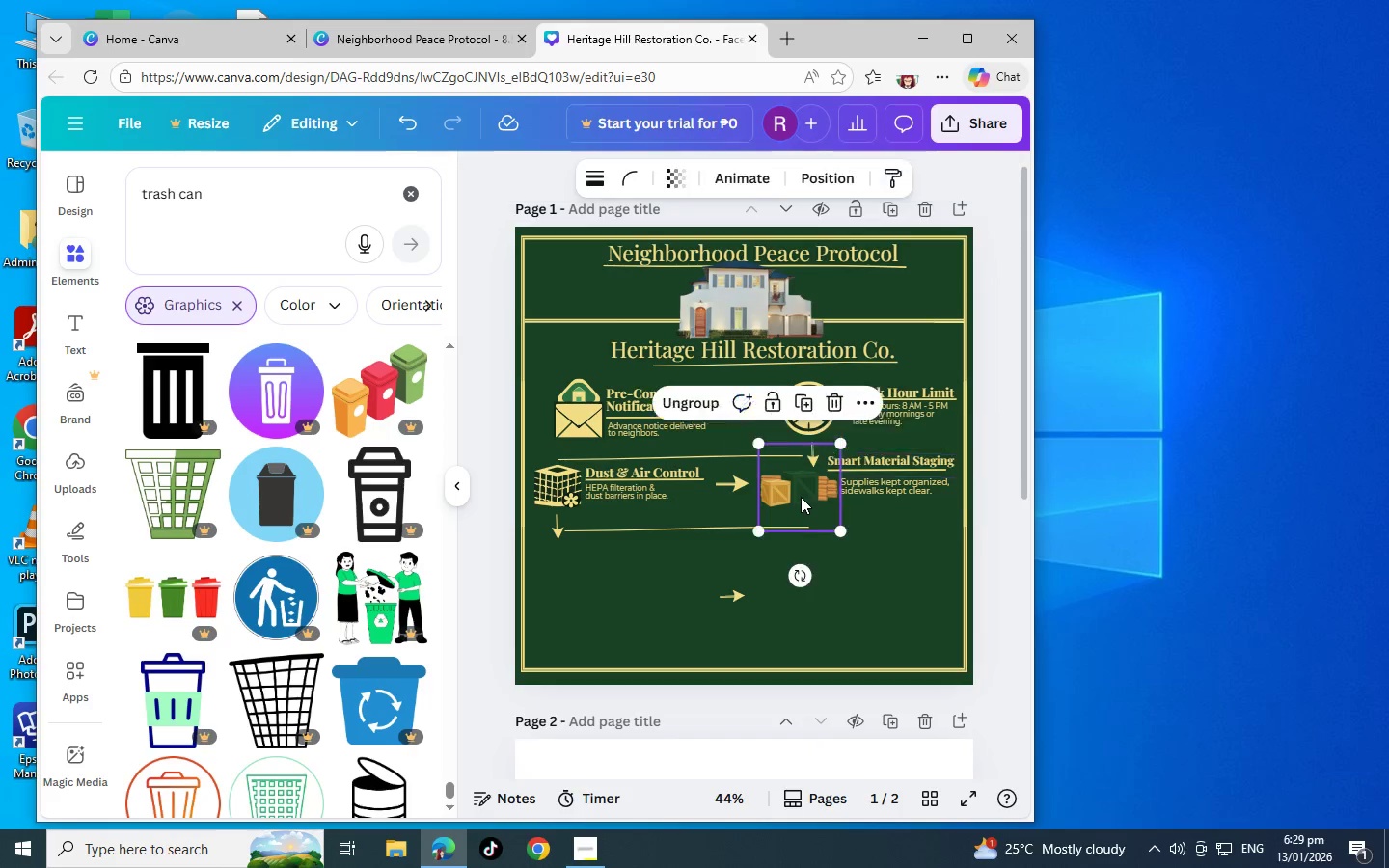 
key(Control+C)
 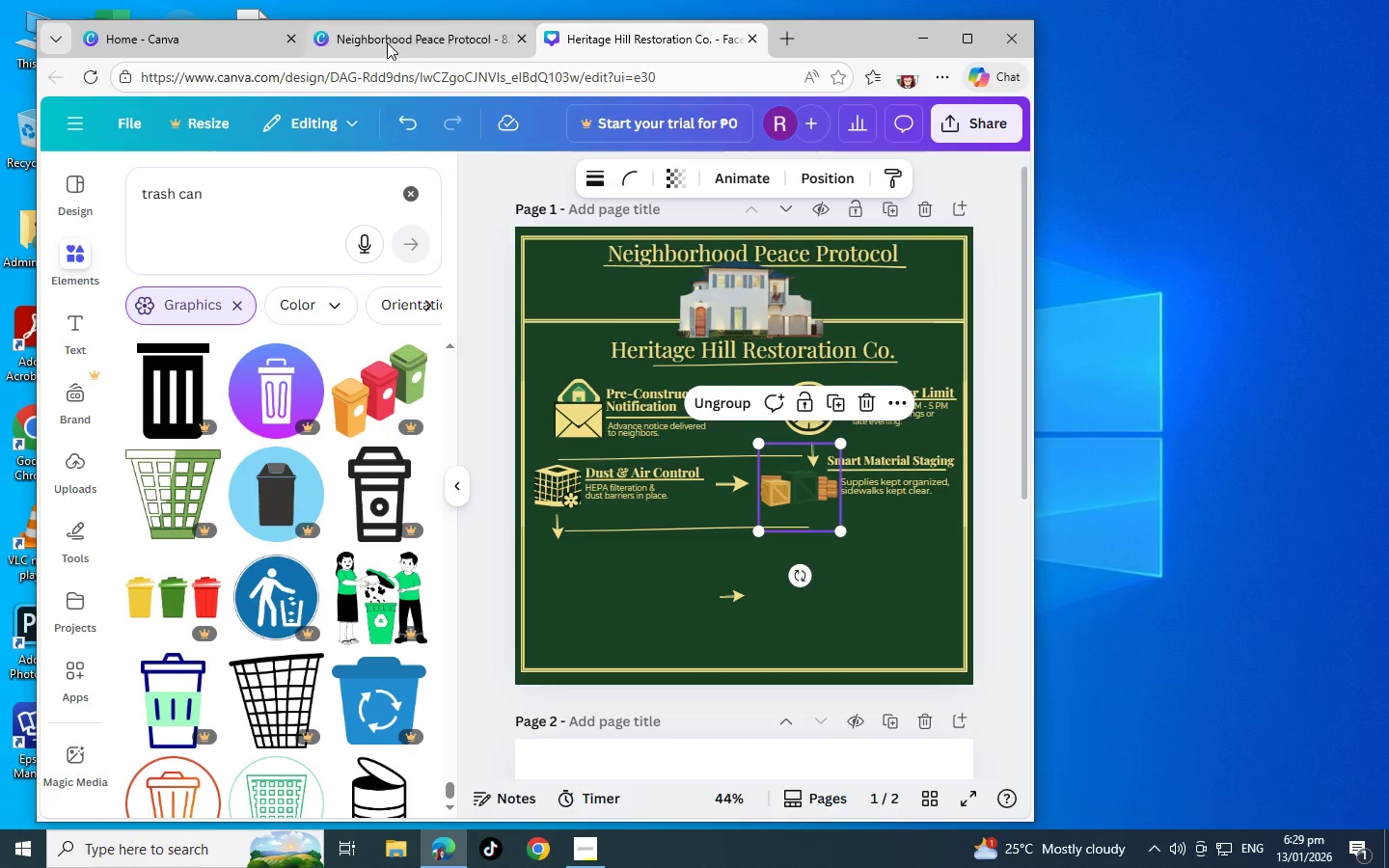 
left_click([386, 39])
 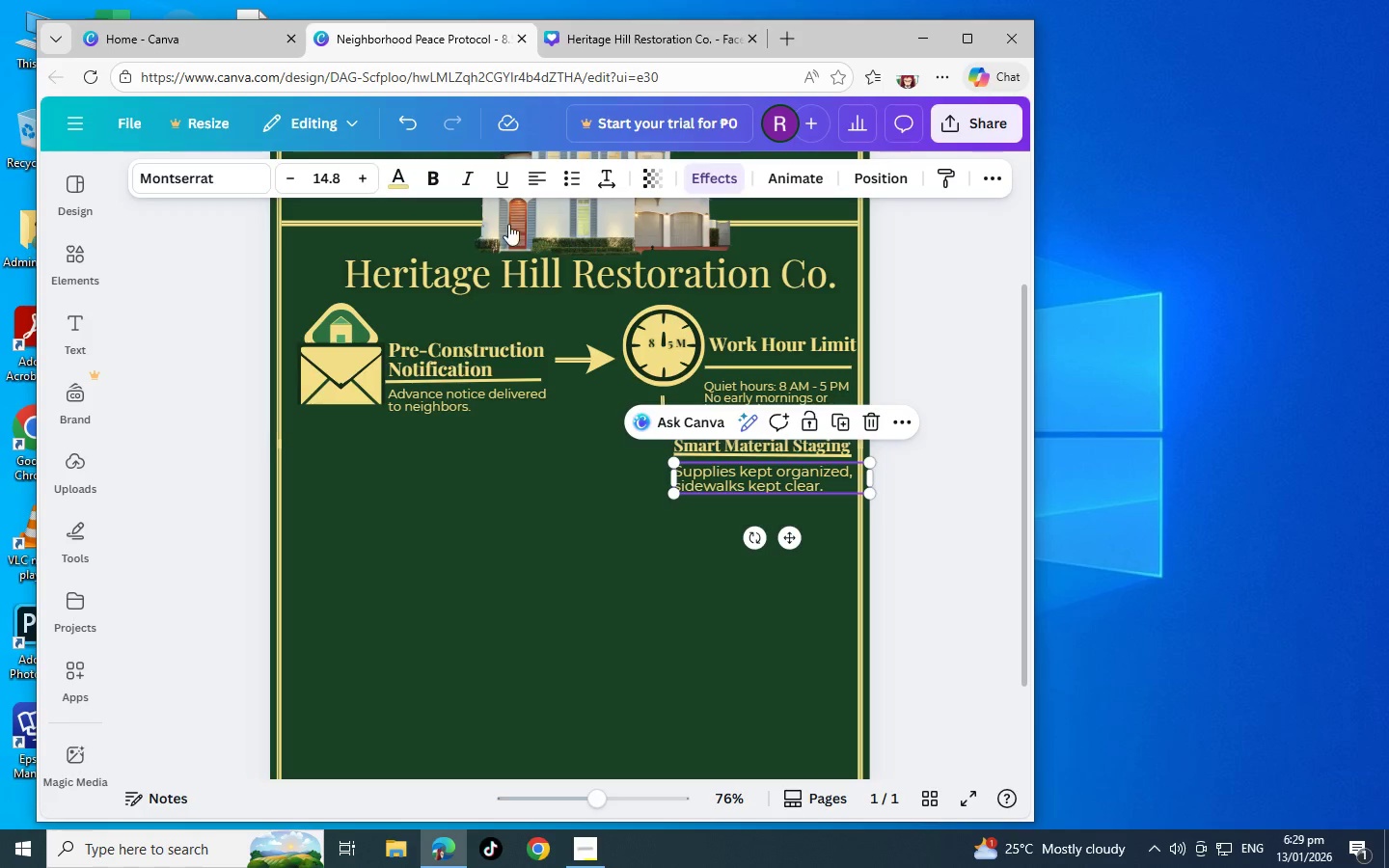 
key(Control+V)
 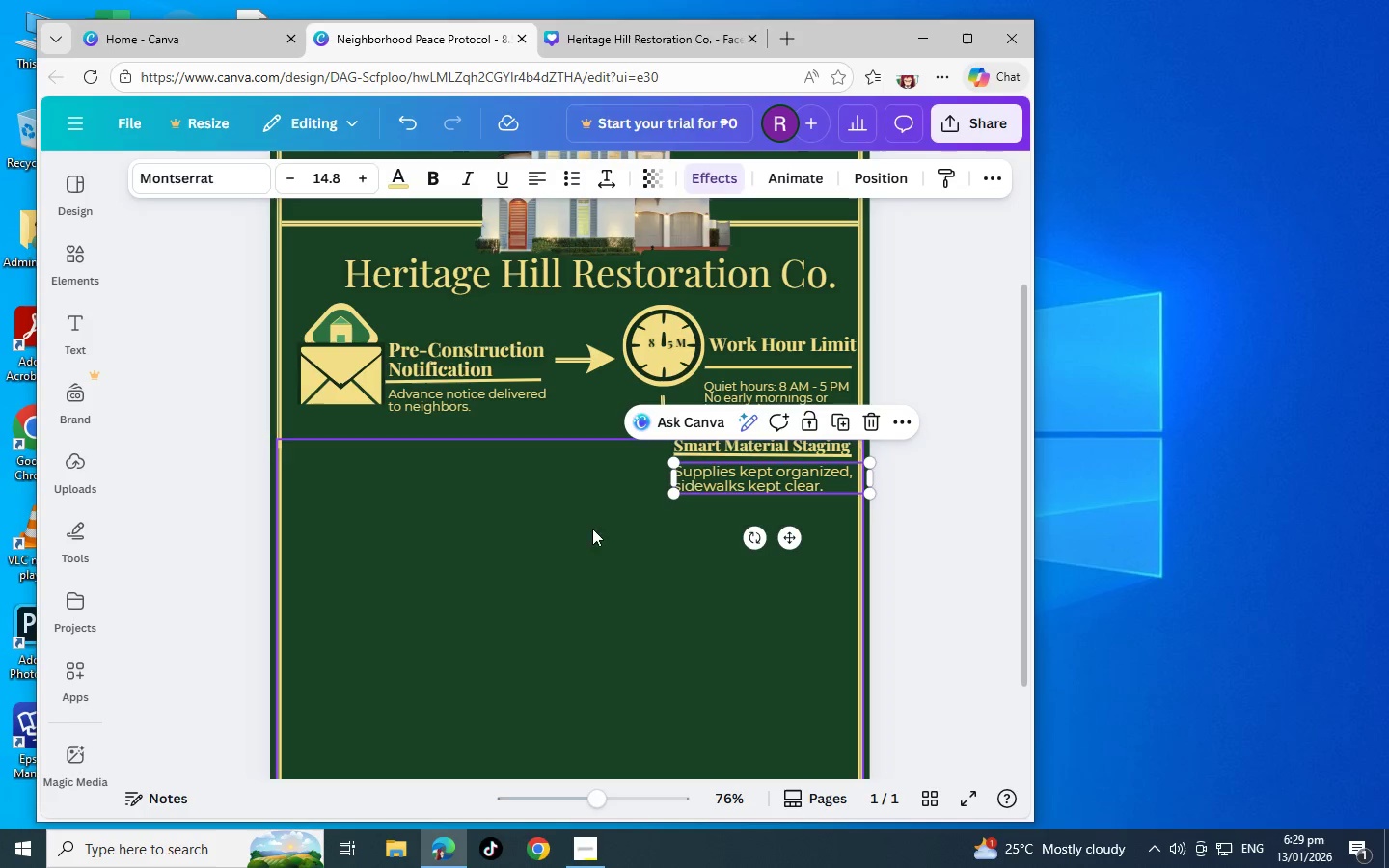 
left_click([566, 510])
 